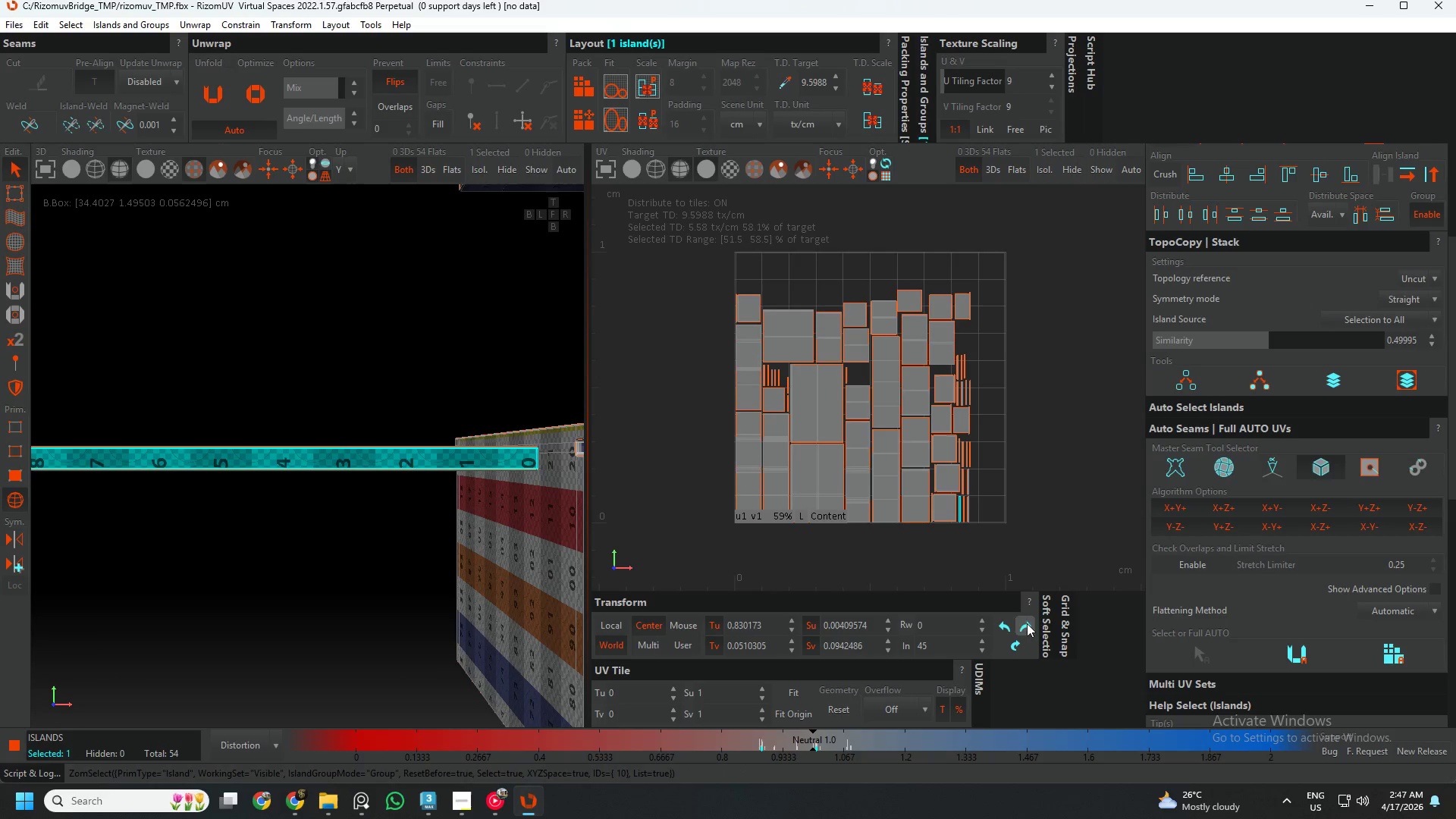 
left_click([1002, 626])
 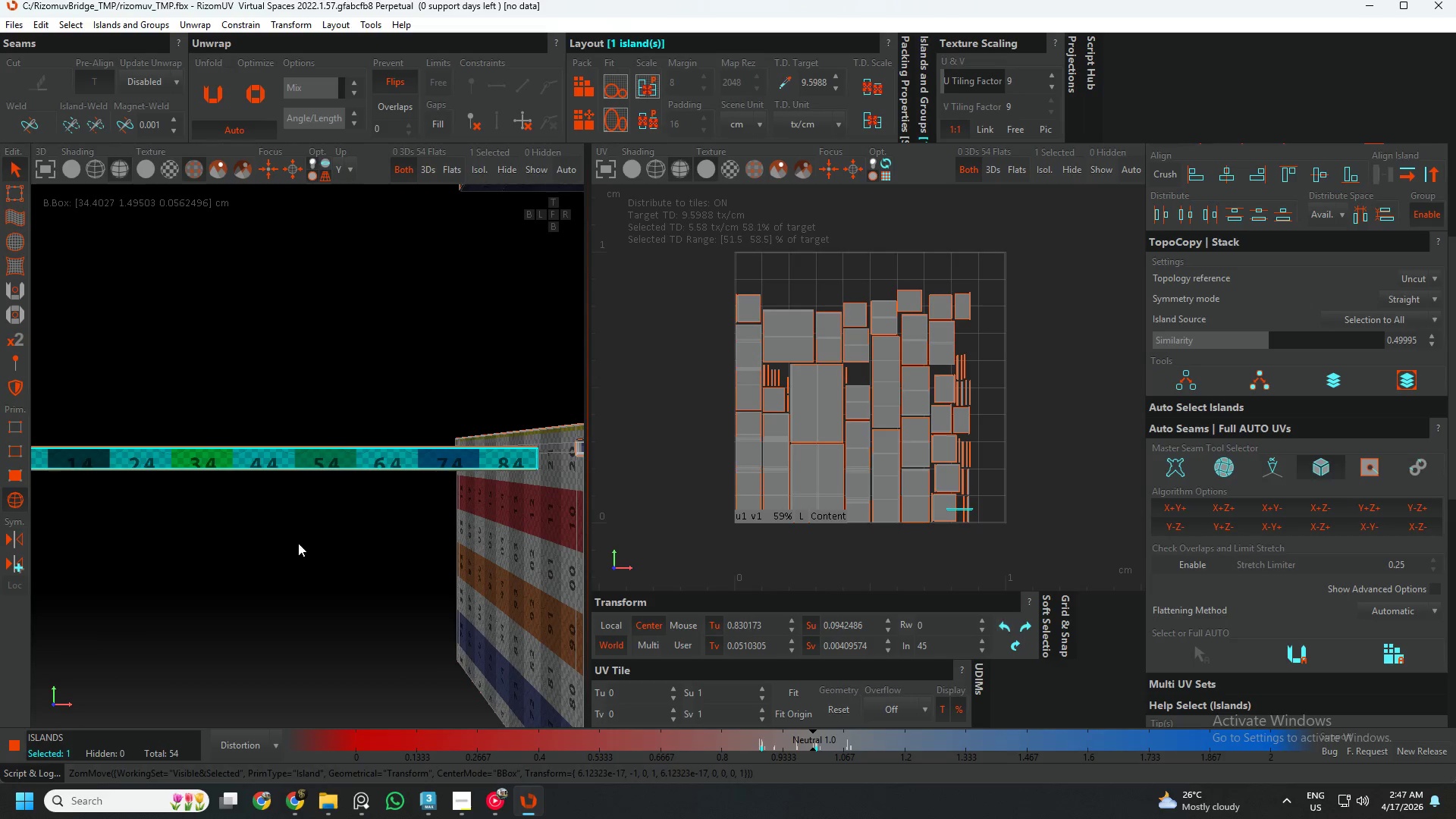 
scroll: coordinate [293, 536], scroll_direction: down, amount: 4.0
 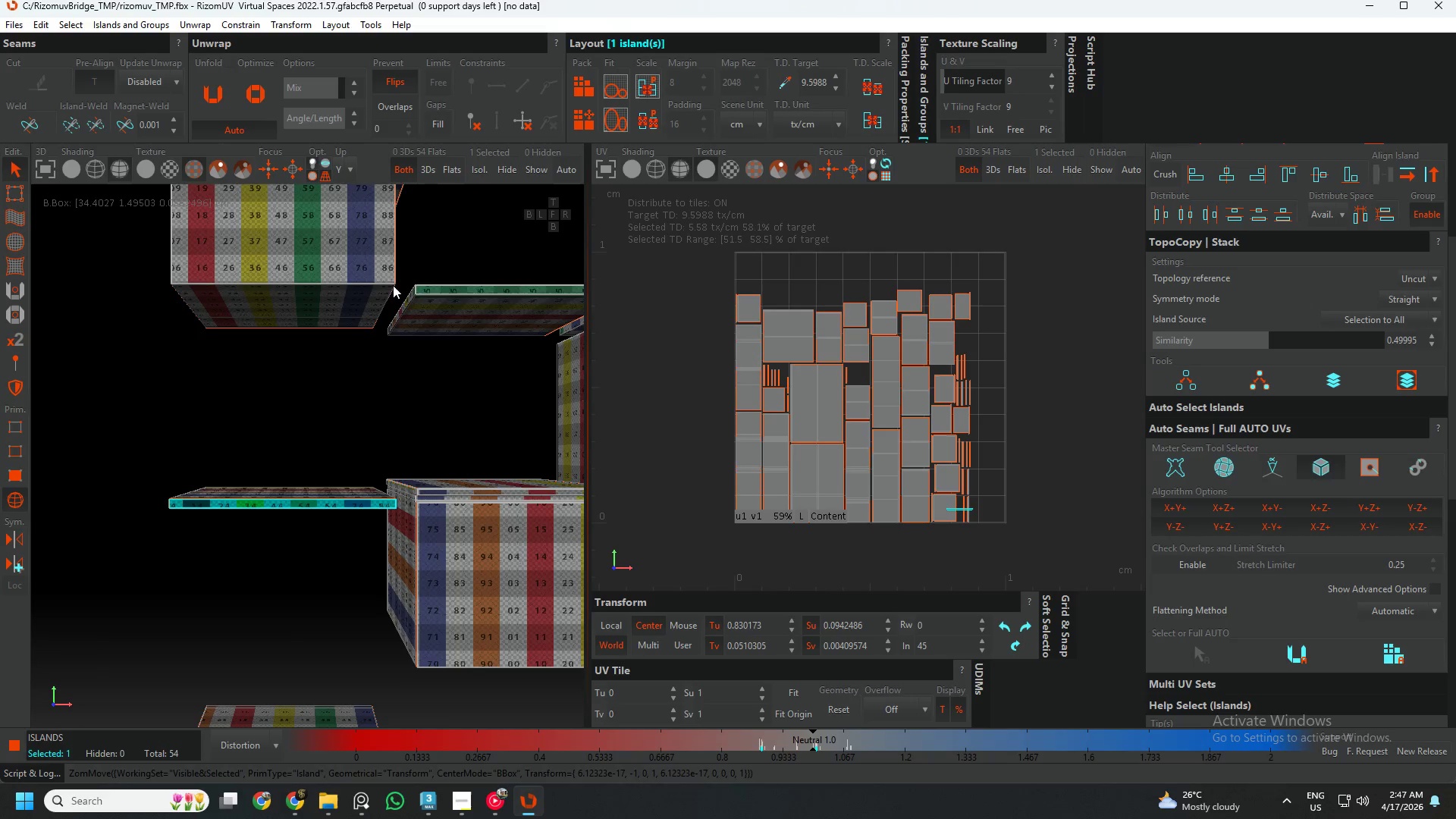 
scroll: coordinate [342, 259], scroll_direction: up, amount: 3.0
 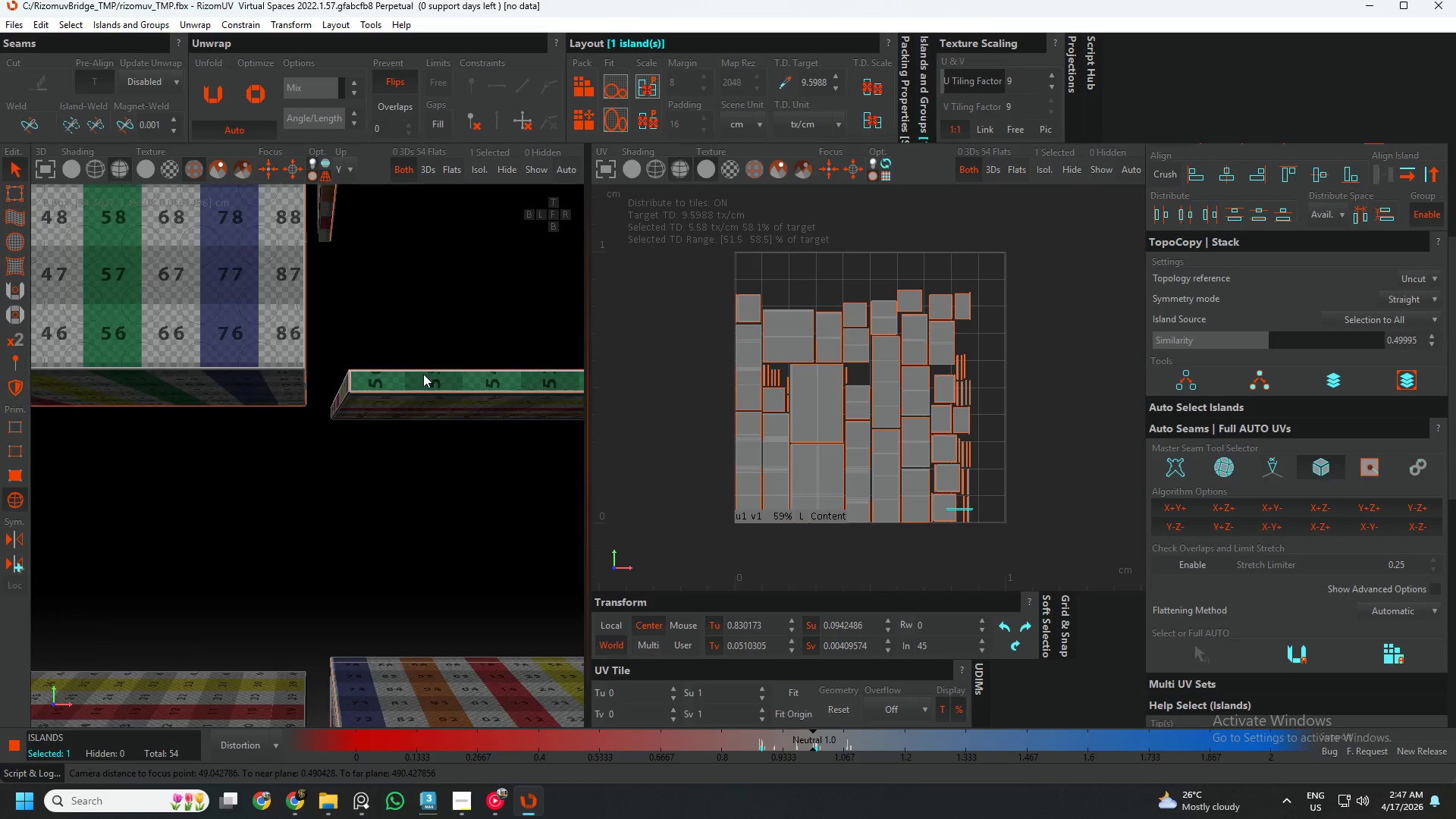 
left_click([350, 417])
 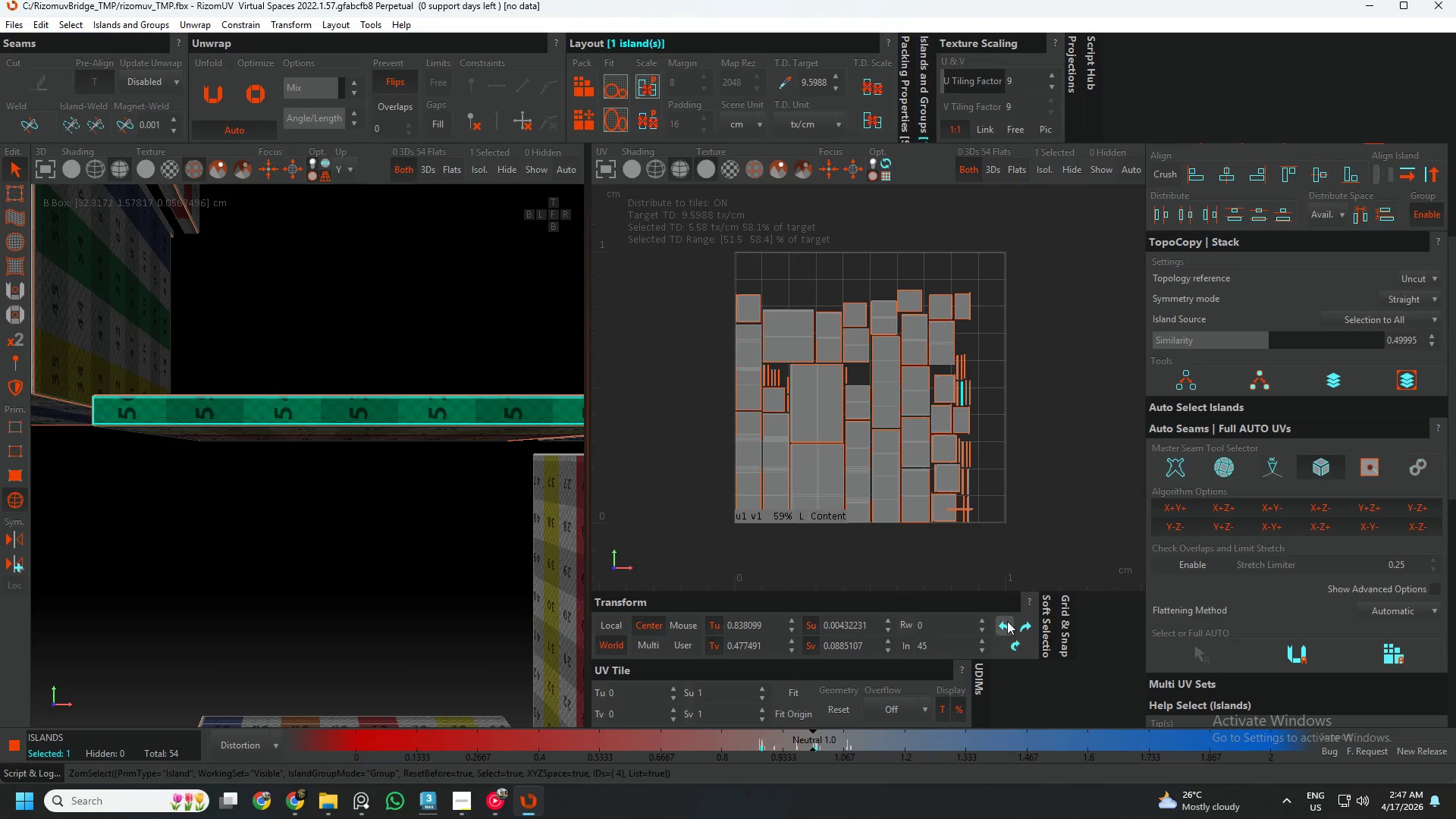 
scroll: coordinate [334, 384], scroll_direction: up, amount: 1.0
 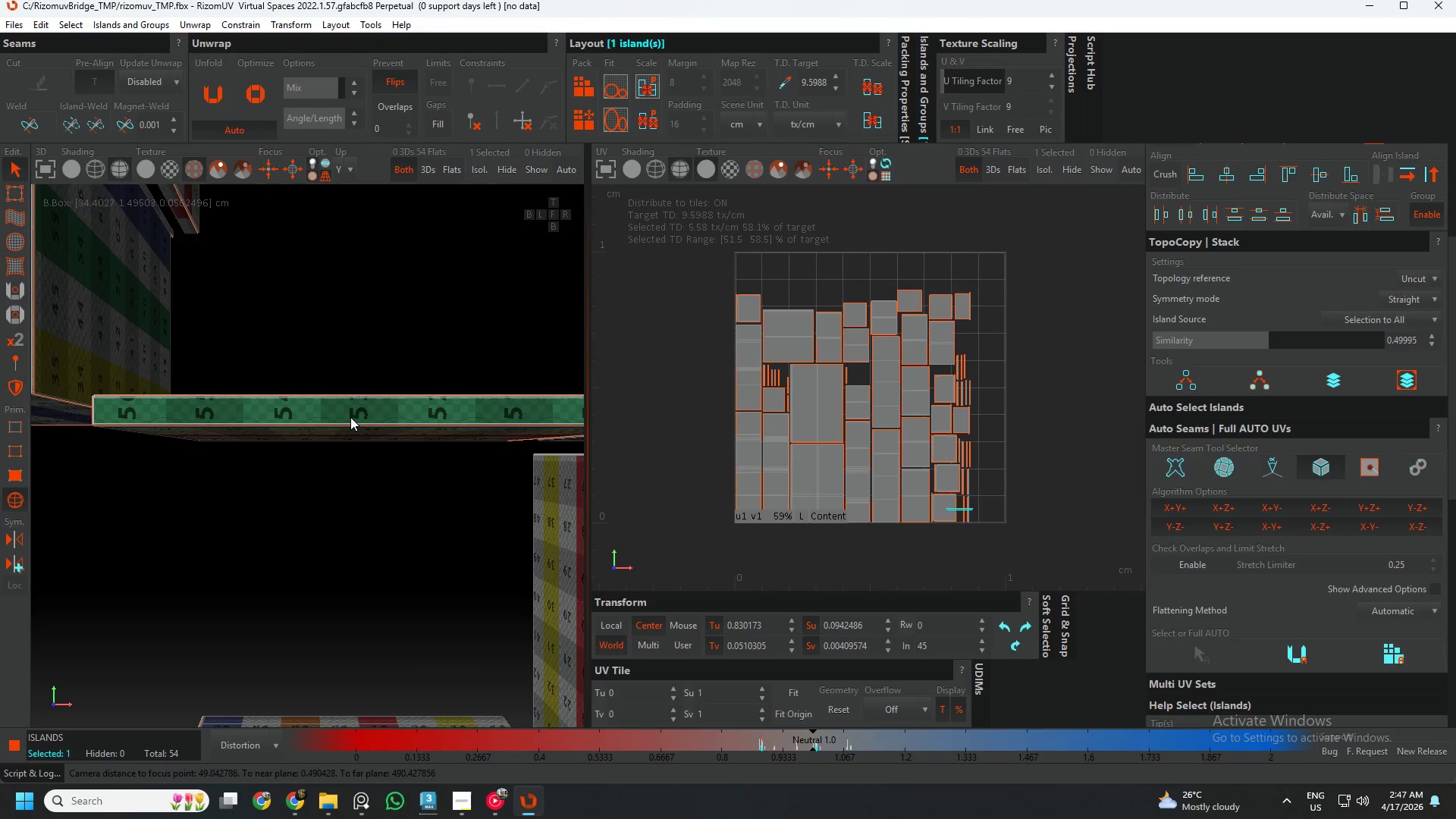 
left_click([1006, 620])
 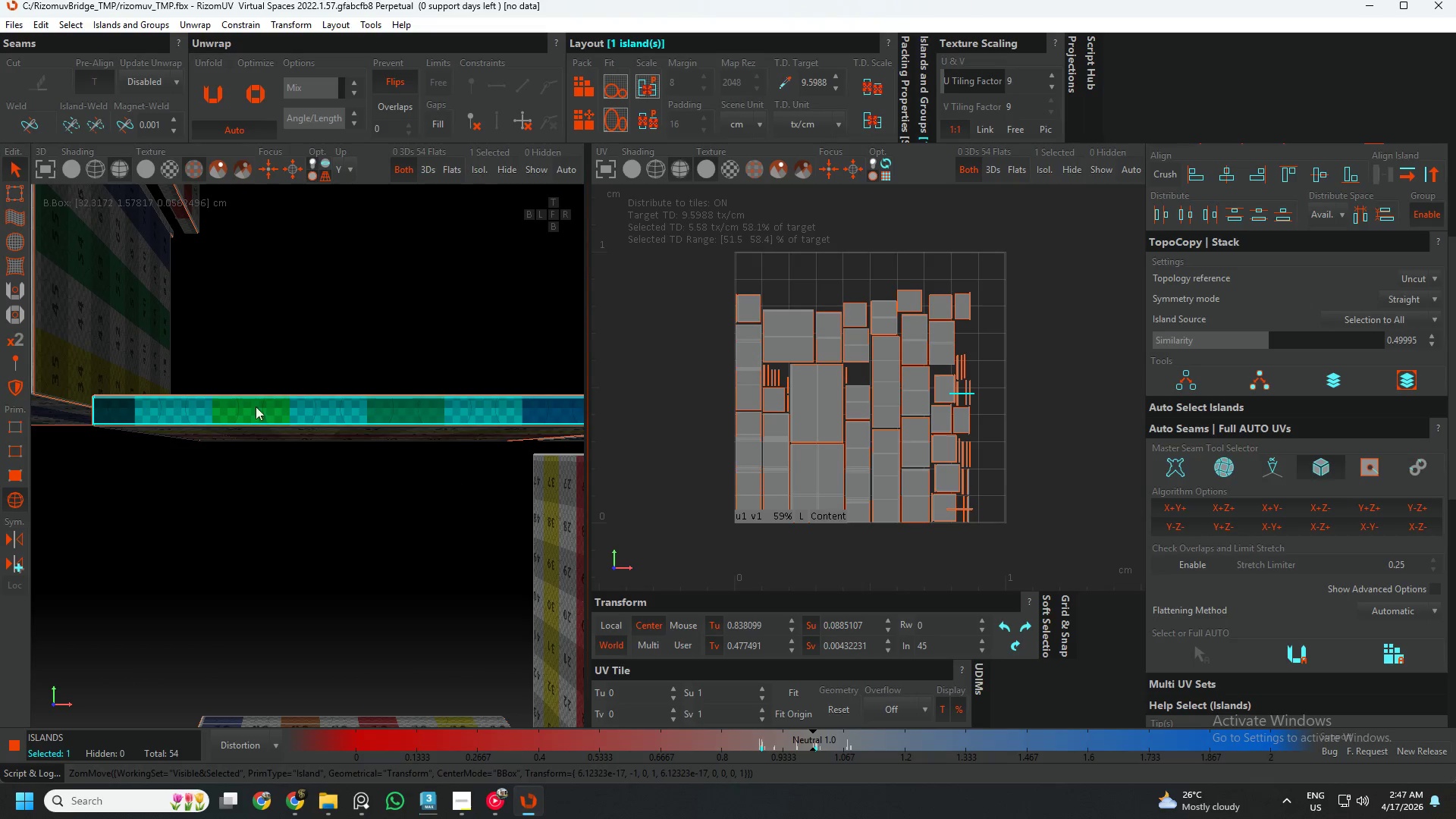 
scroll: coordinate [170, 371], scroll_direction: down, amount: 4.0
 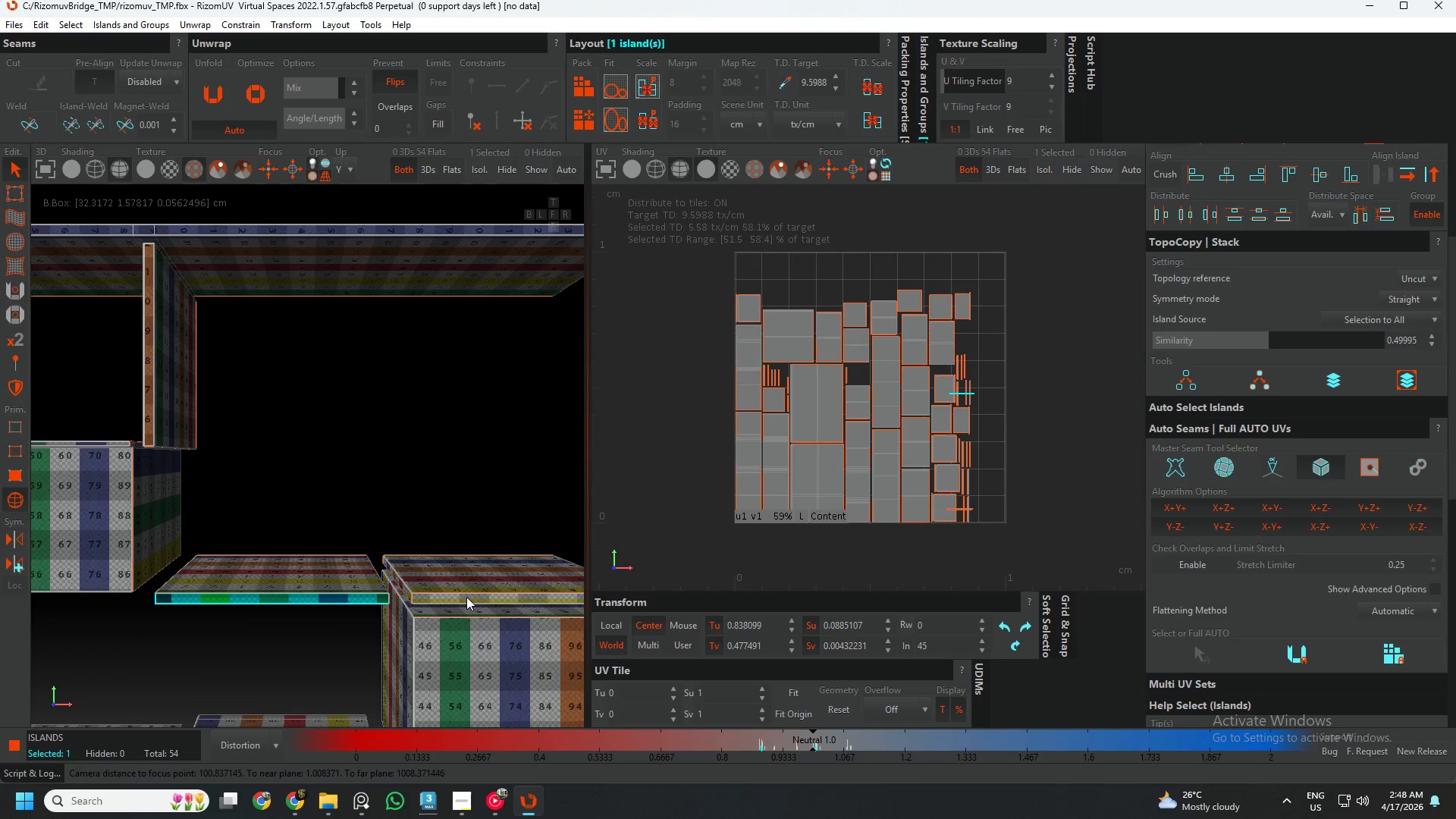 
scroll: coordinate [453, 604], scroll_direction: up, amount: 2.0
 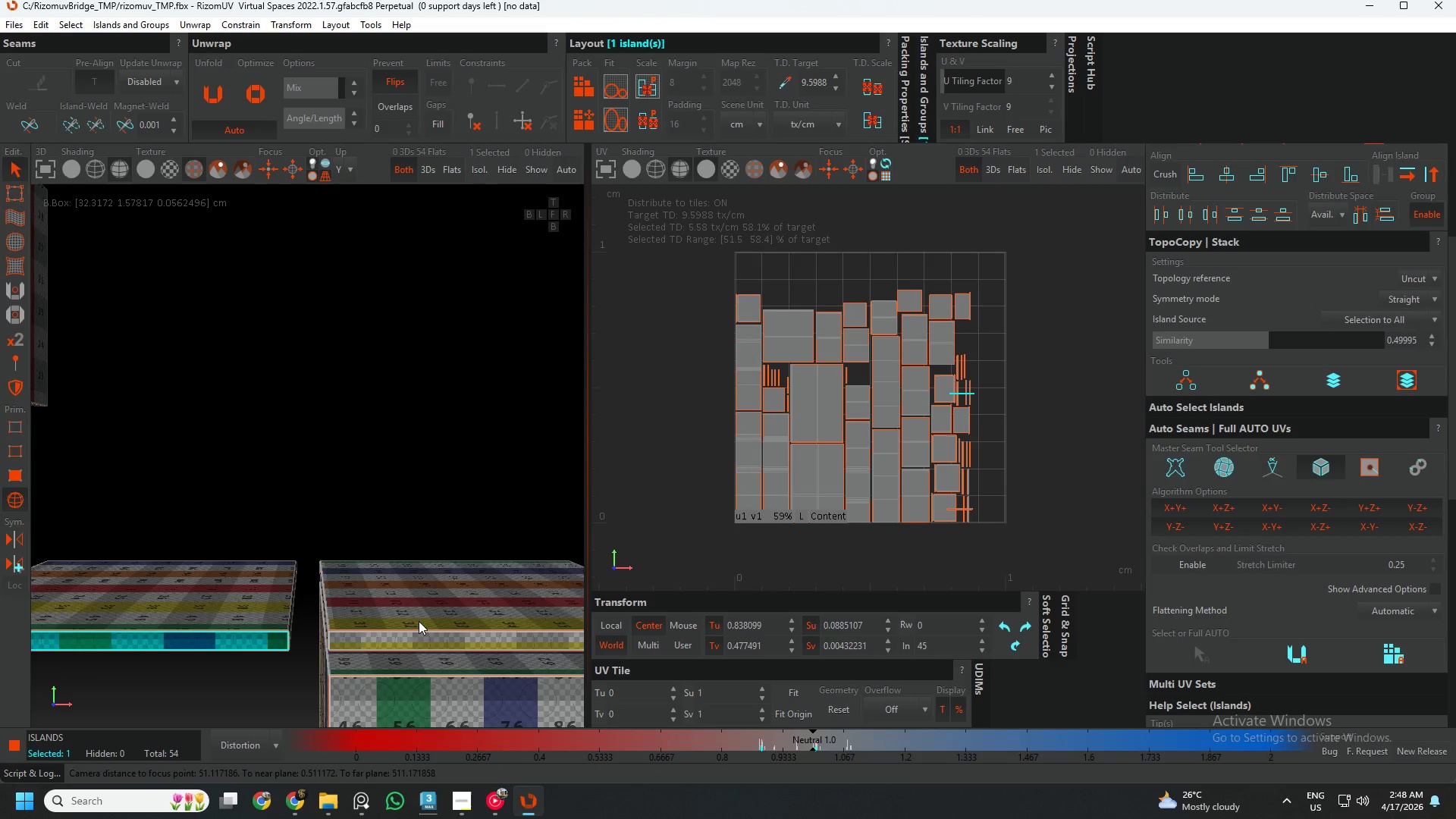 
left_click([430, 628])
 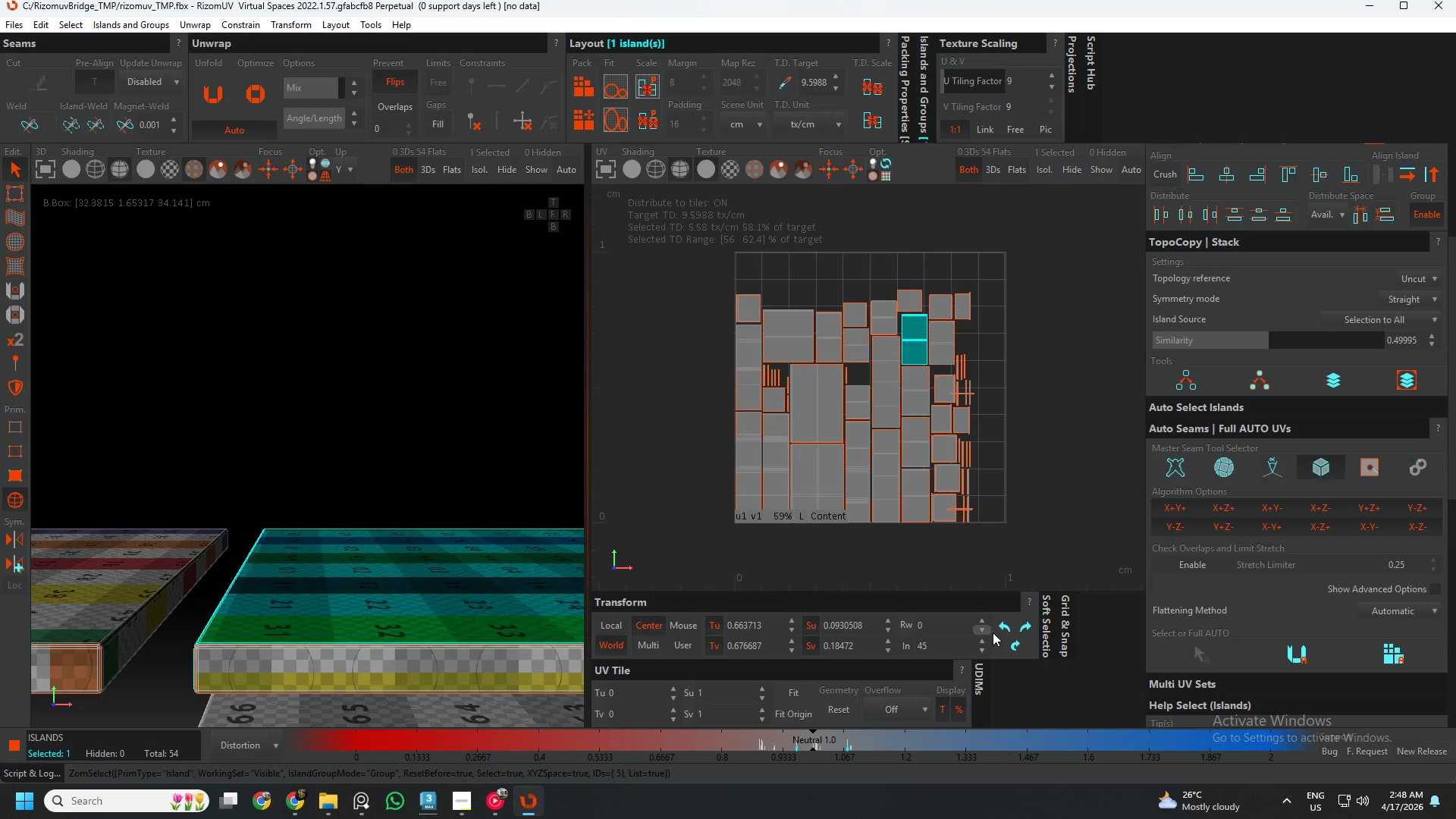 
scroll: coordinate [428, 622], scroll_direction: up, amount: 3.0
 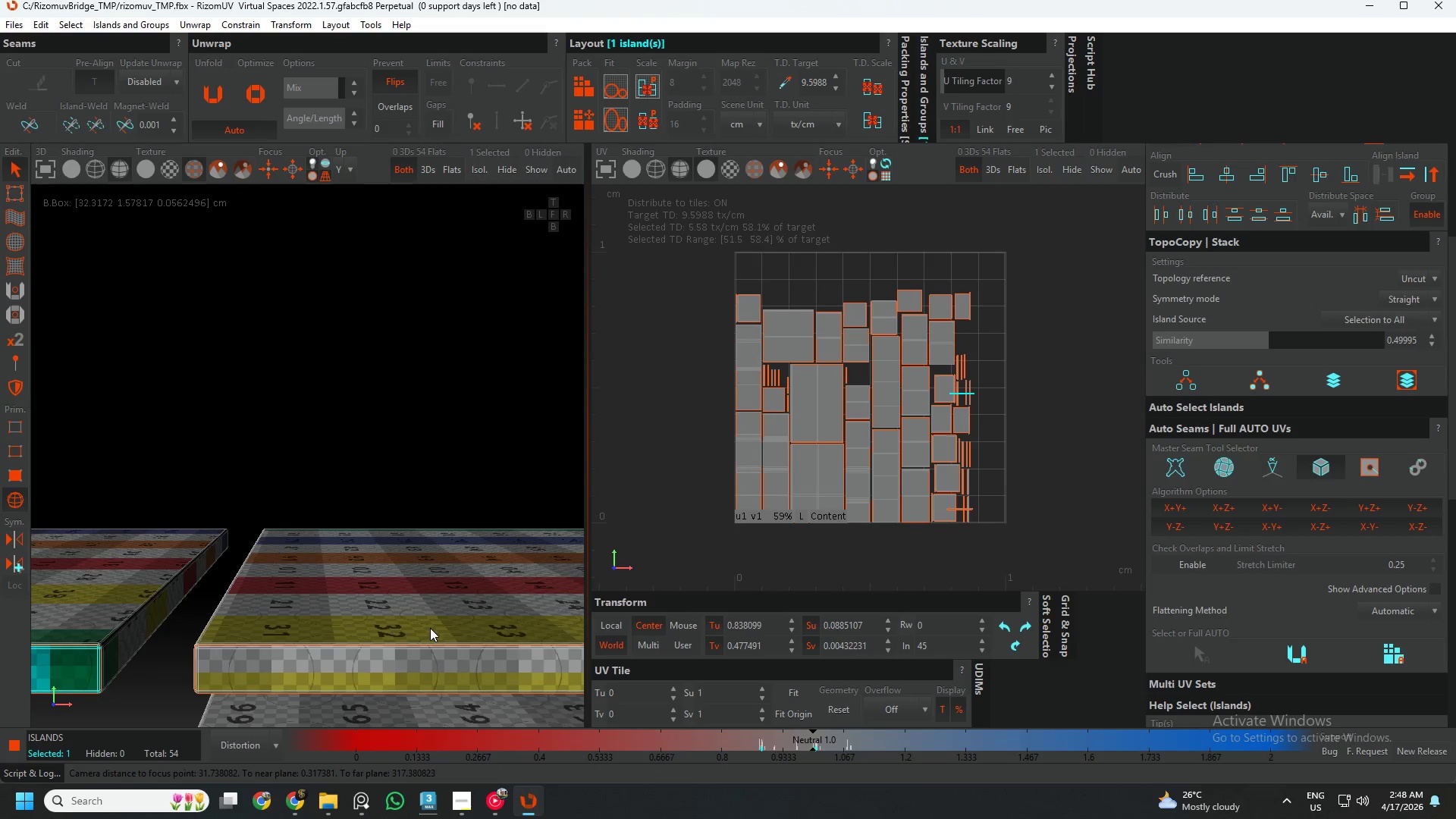 
left_click([1025, 626])
 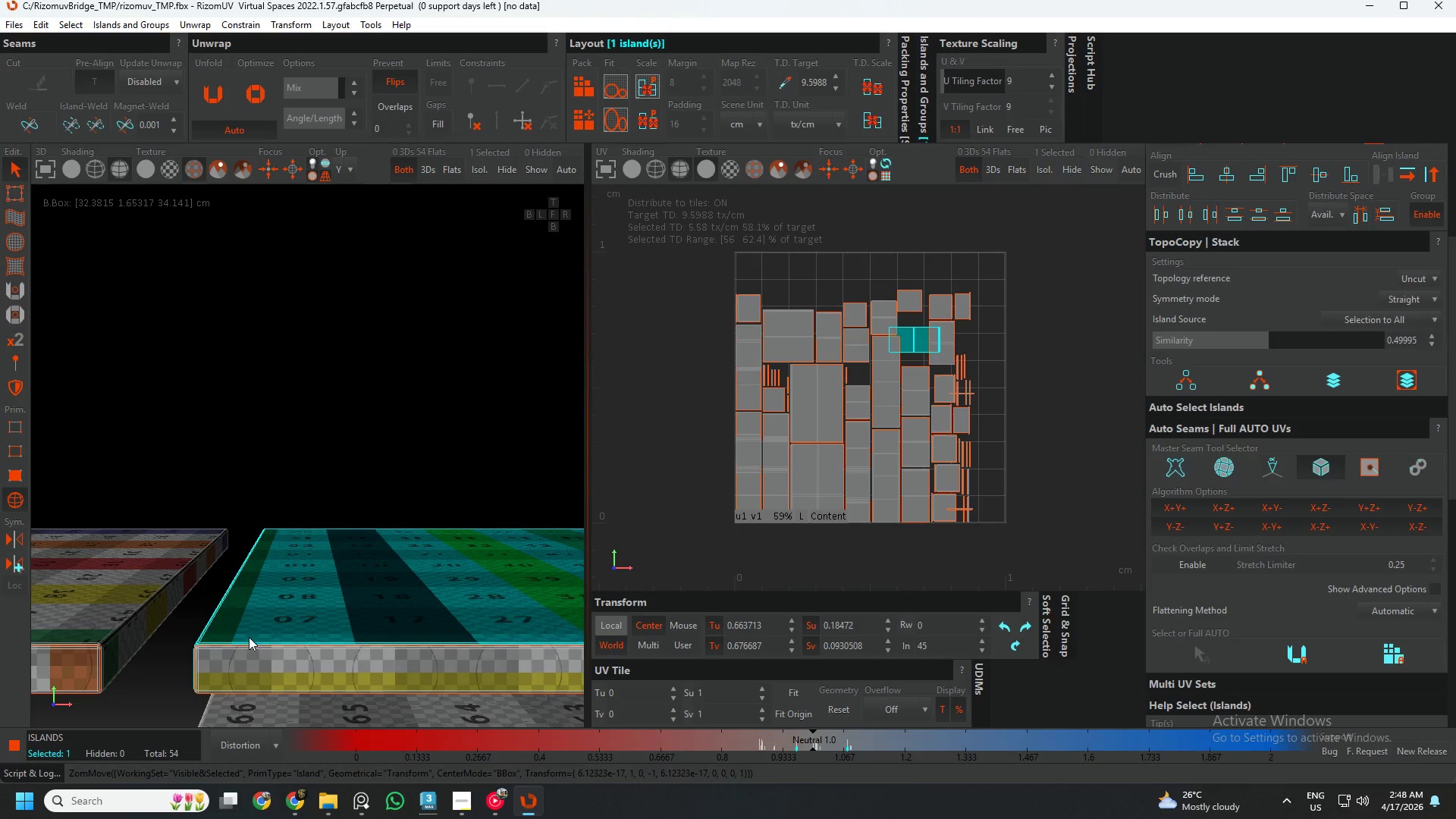 
left_click([409, 673])
 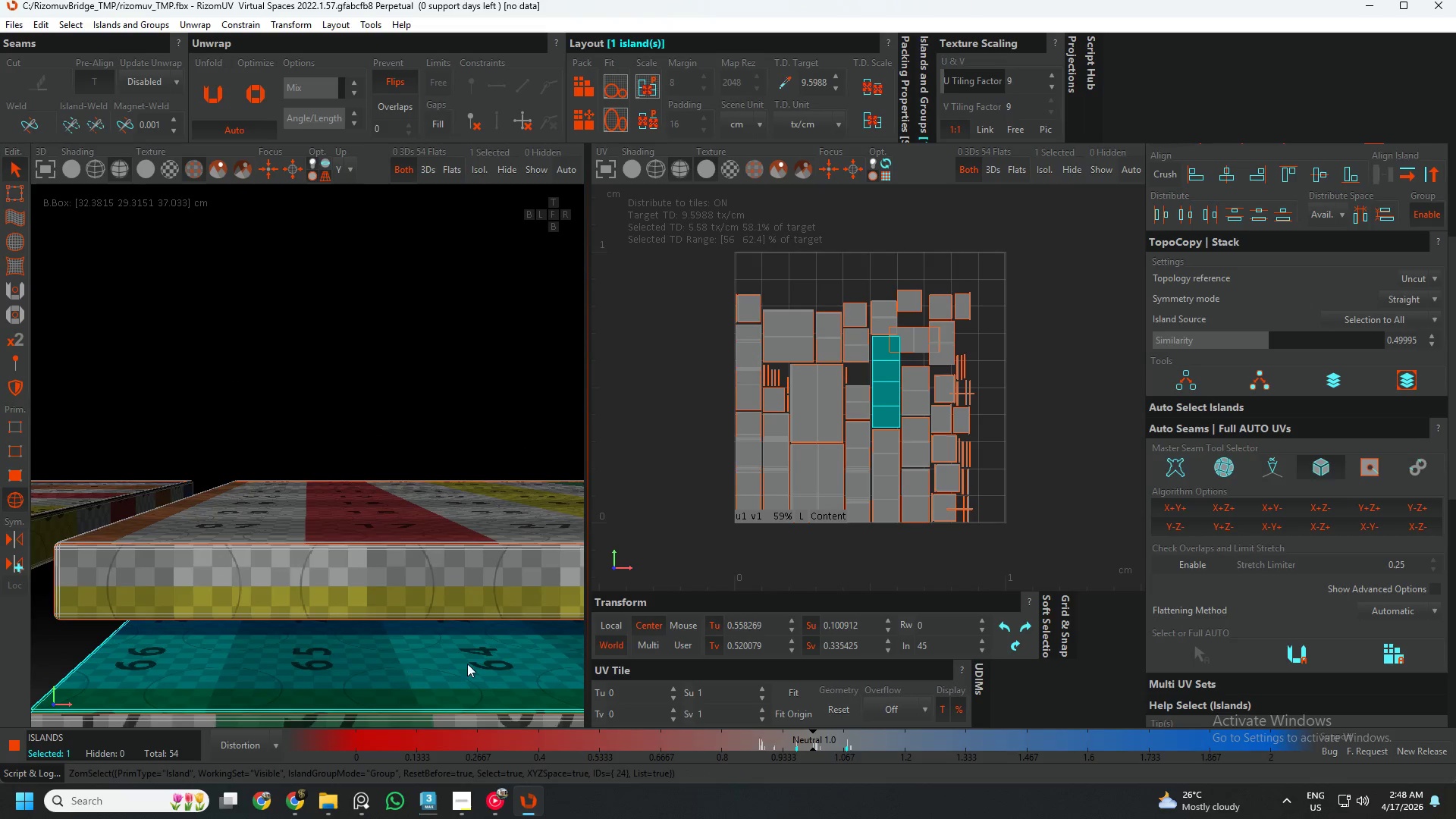 
scroll: coordinate [376, 695], scroll_direction: up, amount: 1.0
 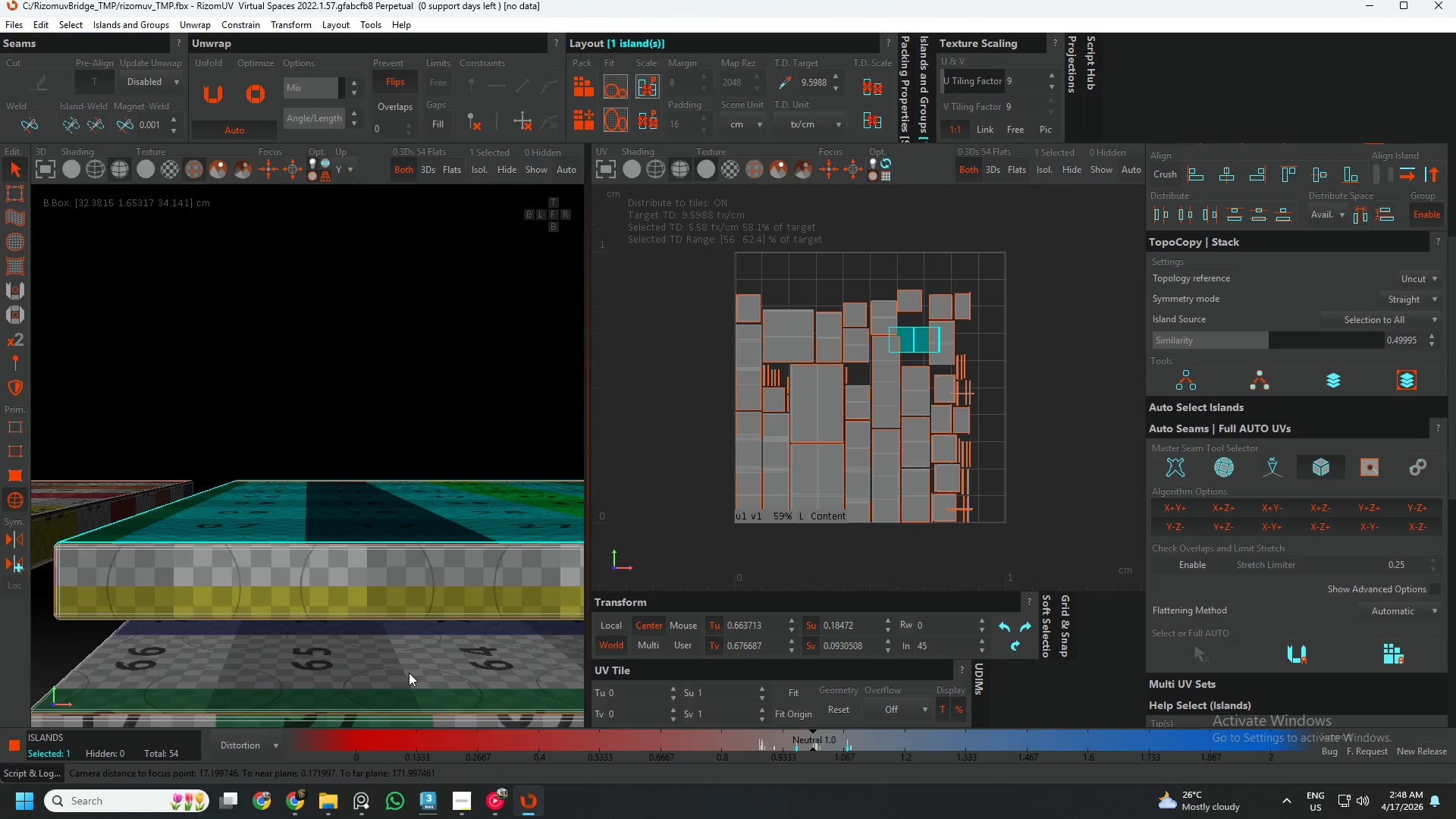 
scroll: coordinate [638, 664], scroll_direction: down, amount: 3.0
 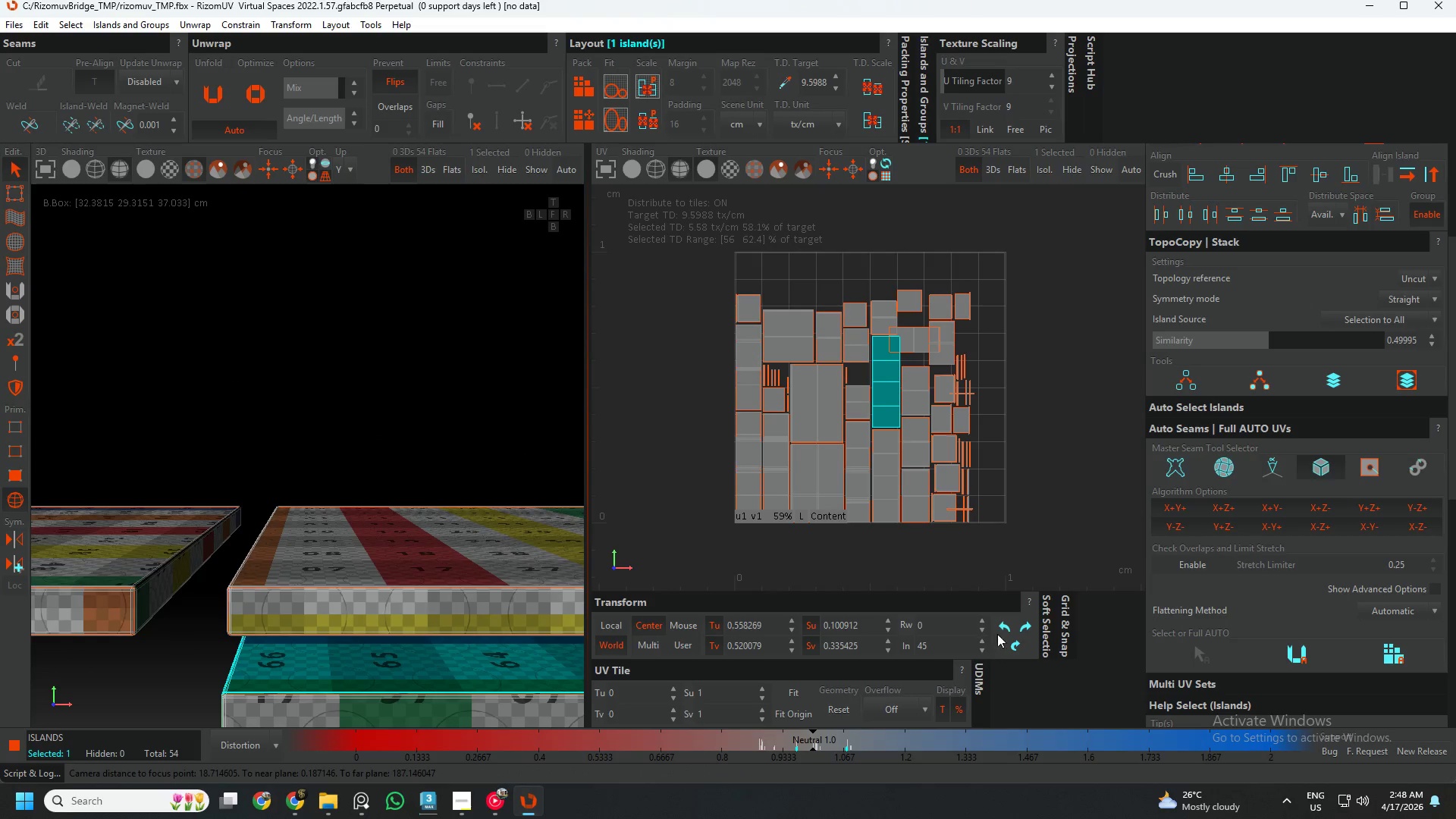 
left_click([1004, 632])
 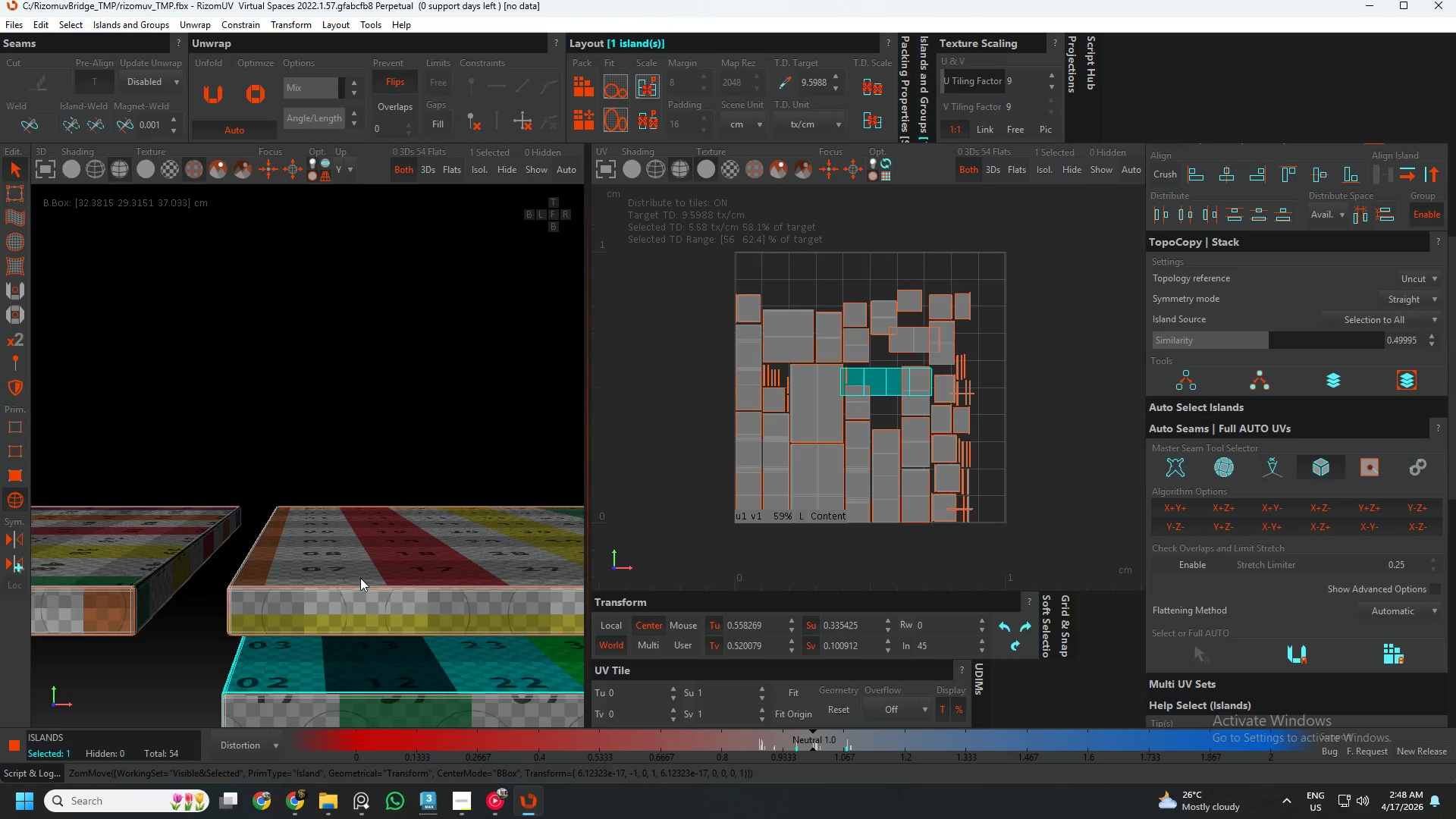 
scroll: coordinate [289, 422], scroll_direction: down, amount: 8.0
 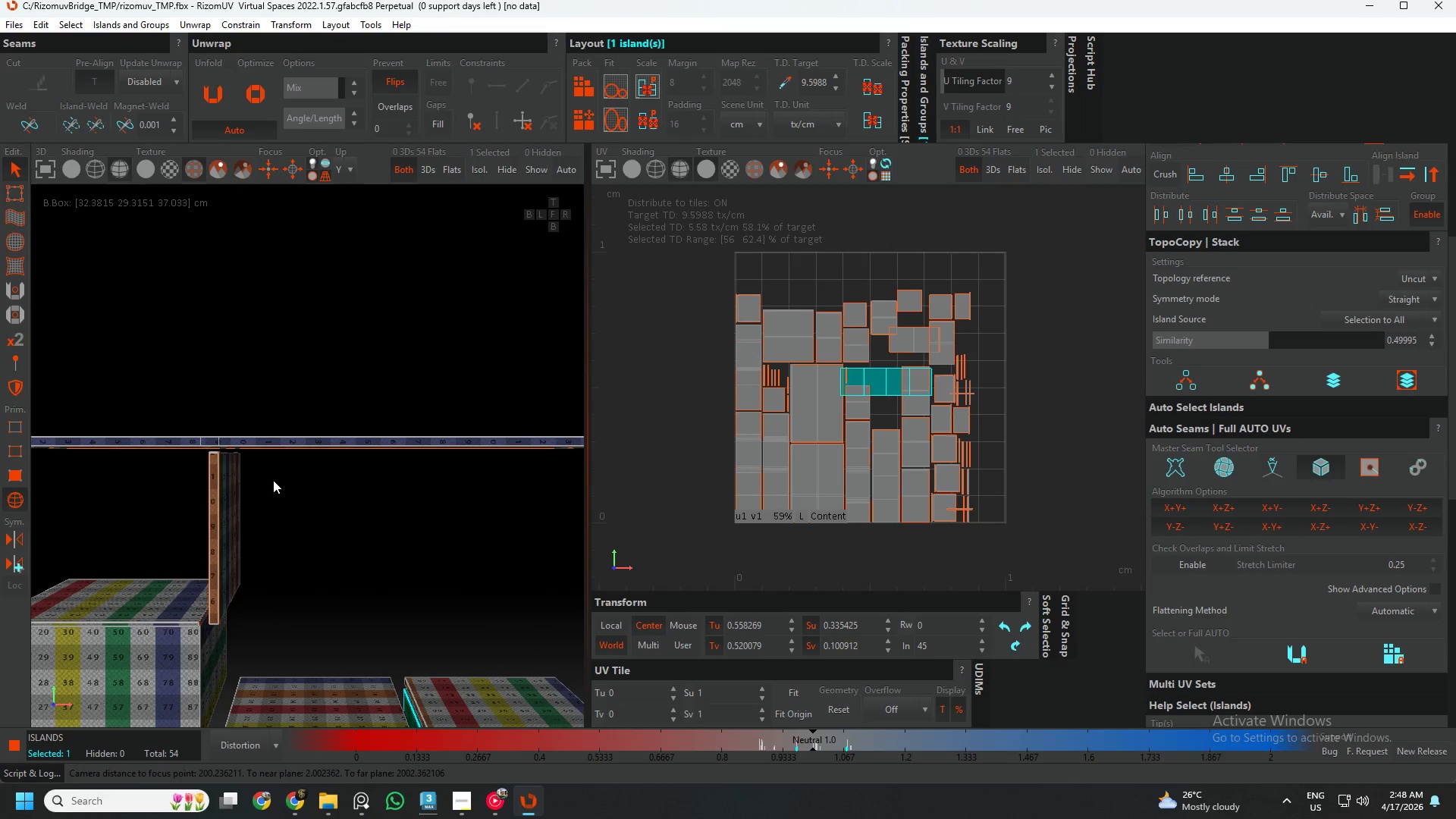 
hold_key(key=AltLeft, duration=0.53)
 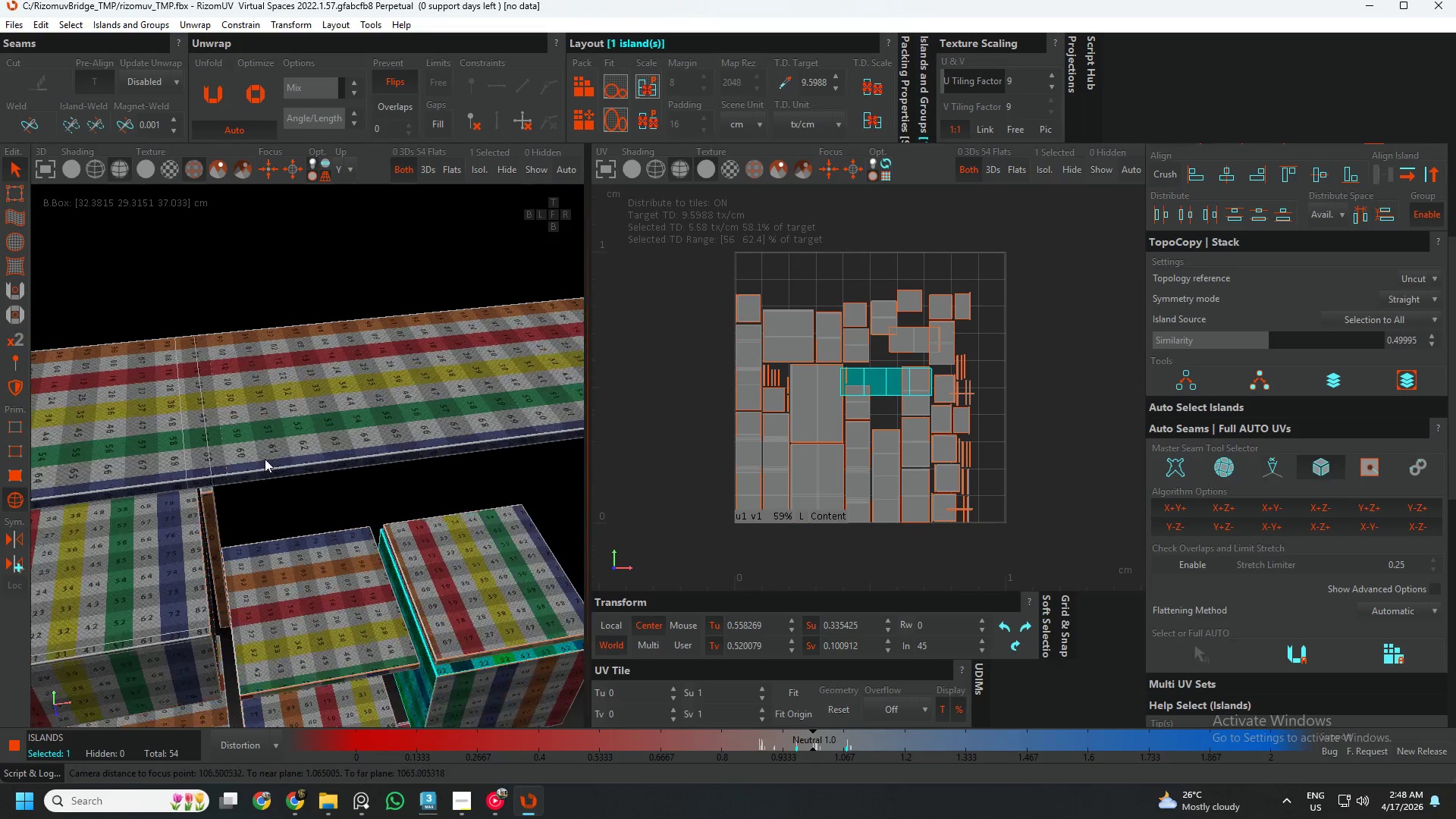 
left_click([275, 470])
 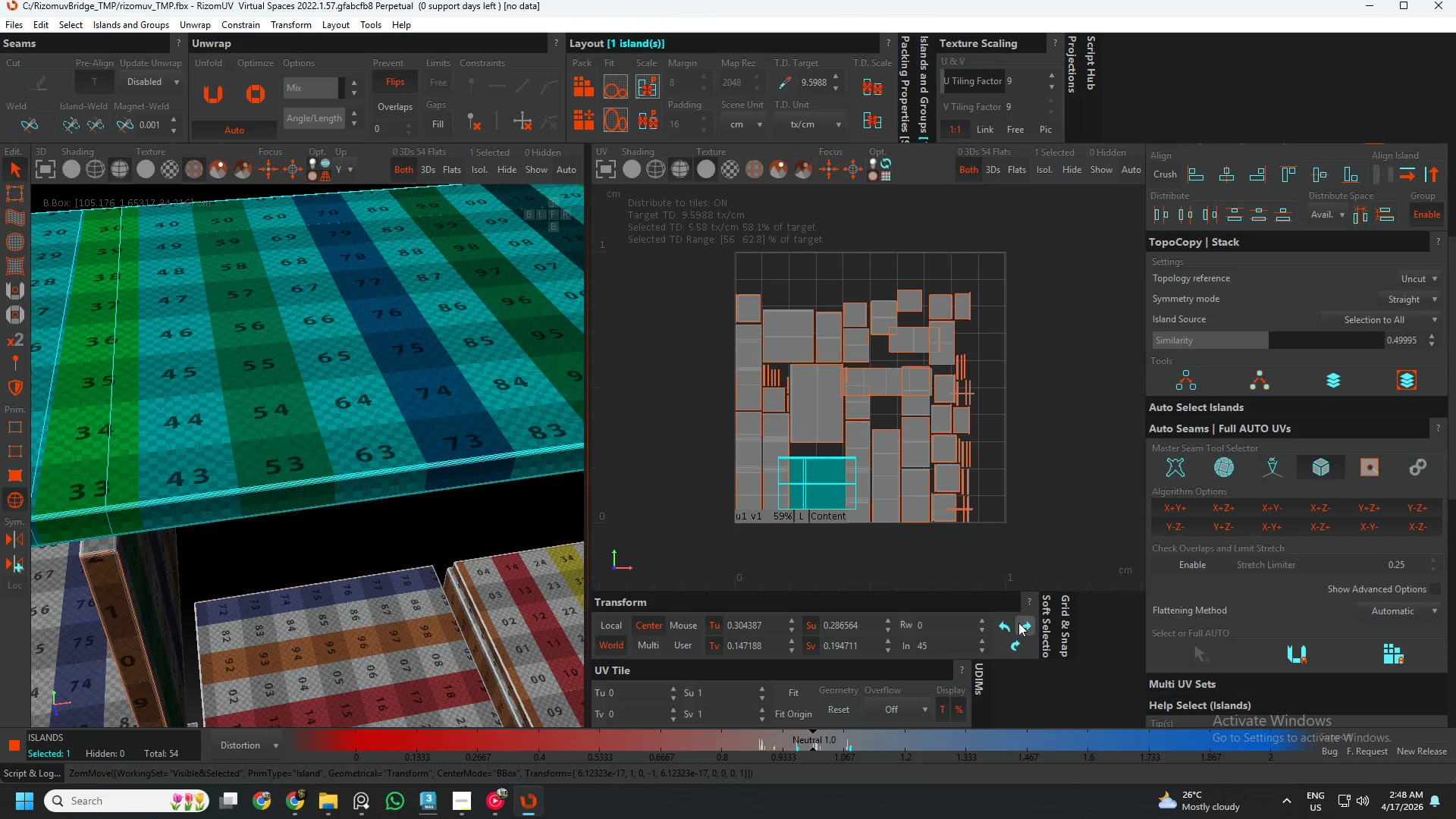 
scroll: coordinate [262, 466], scroll_direction: up, amount: 5.0
 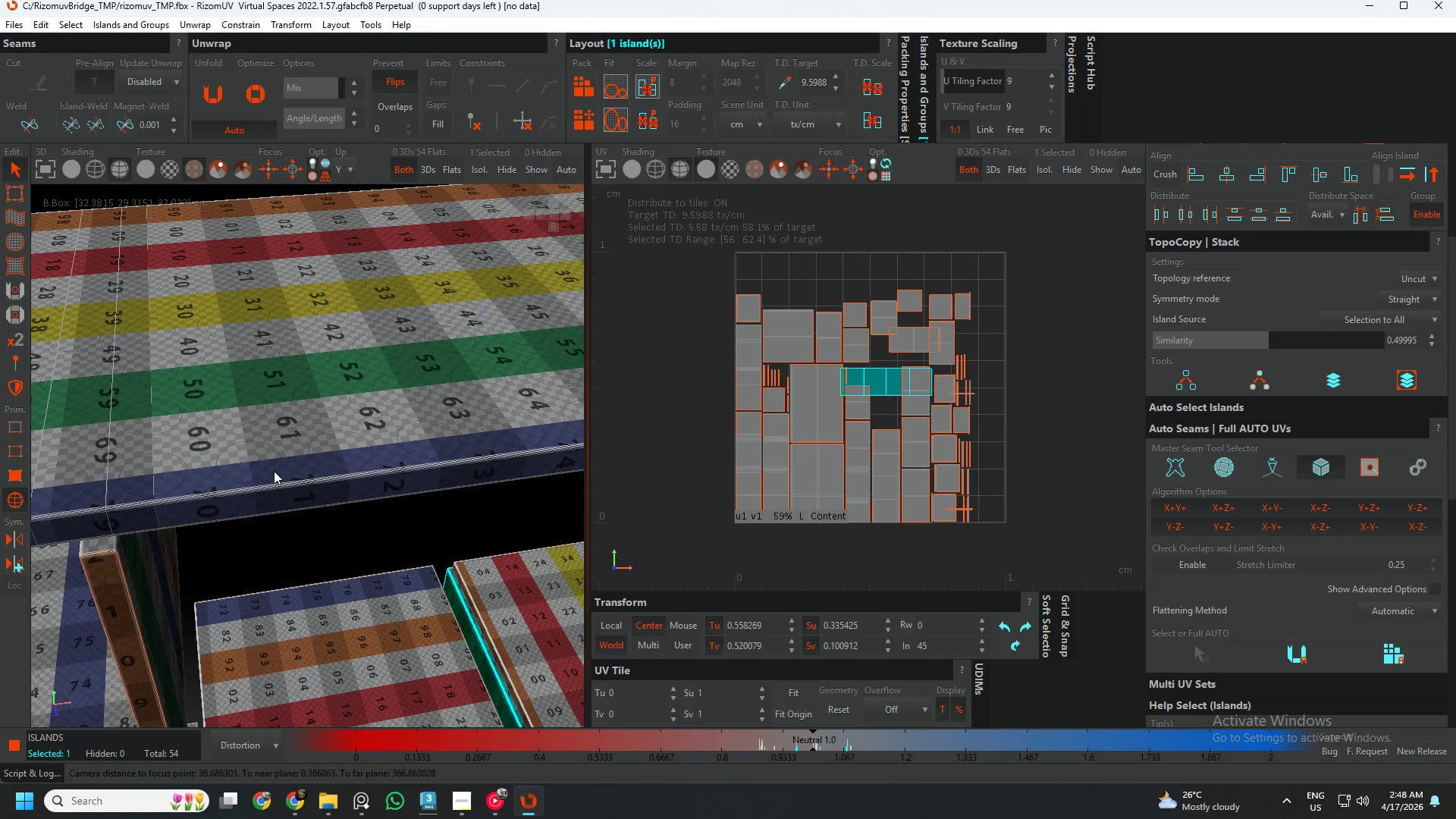 
scroll: coordinate [299, 403], scroll_direction: down, amount: 5.0
 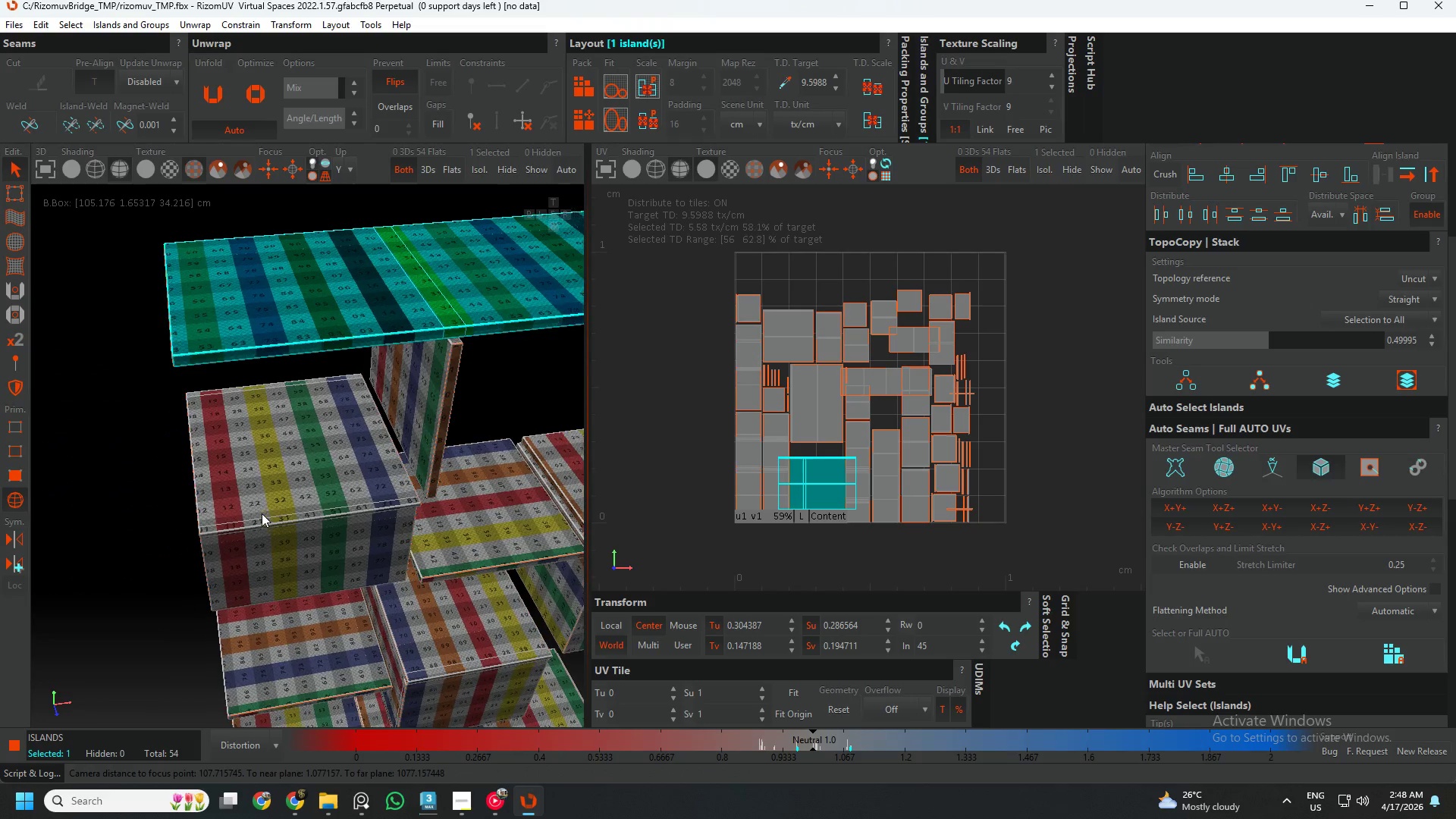 
left_click([278, 507])
 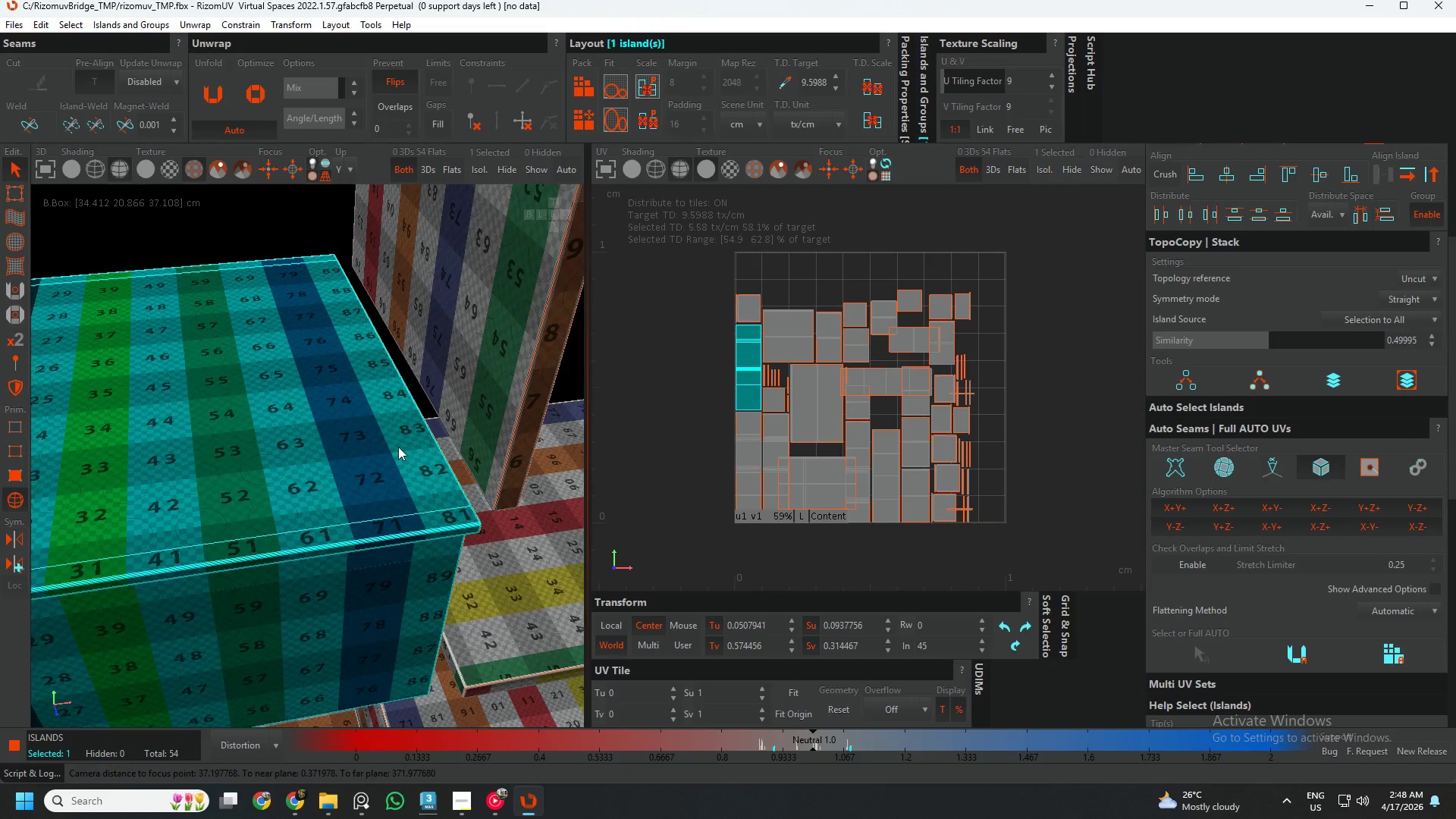 
scroll: coordinate [268, 511], scroll_direction: up, amount: 4.0
 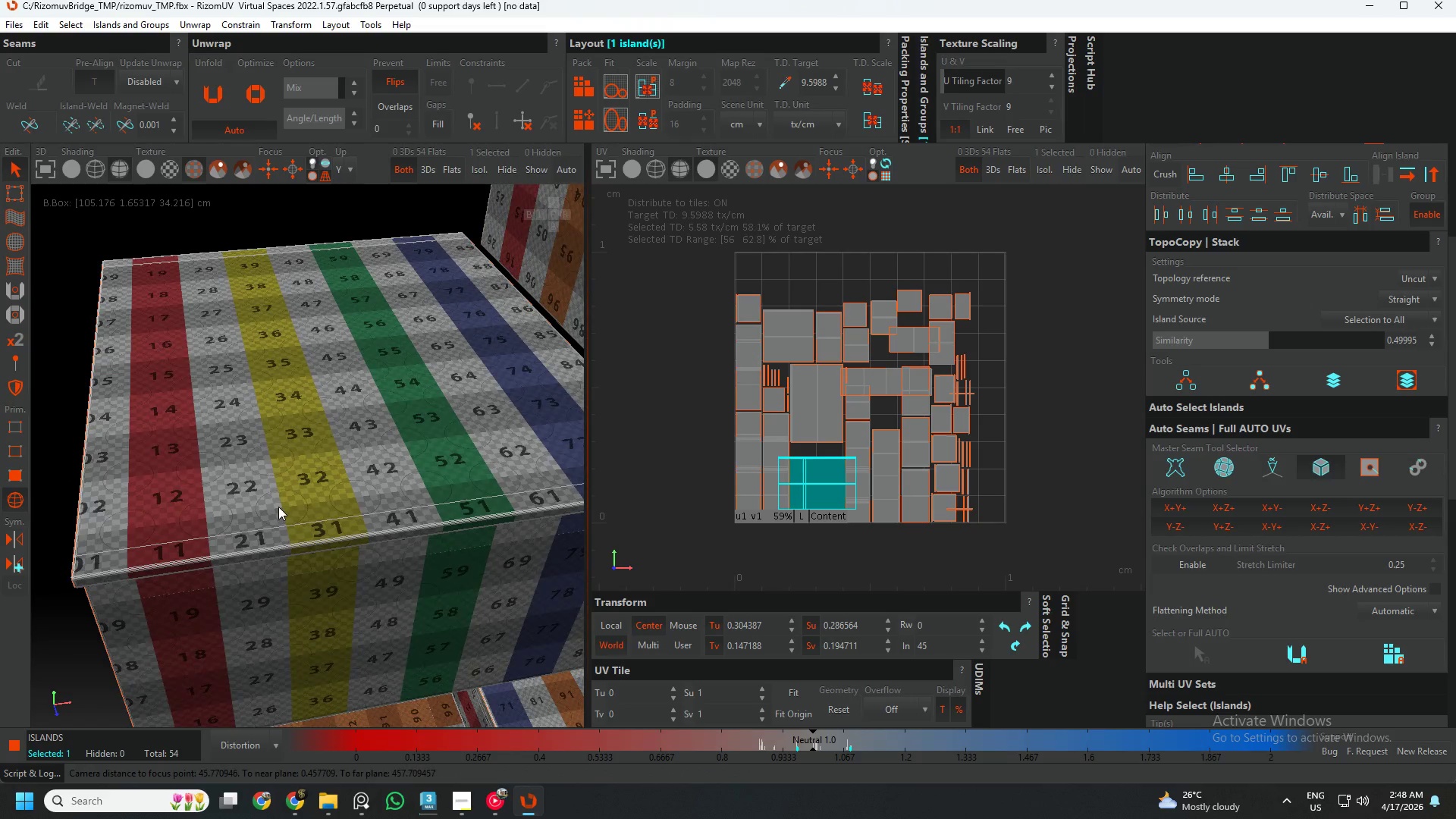 
left_click([498, 313])
 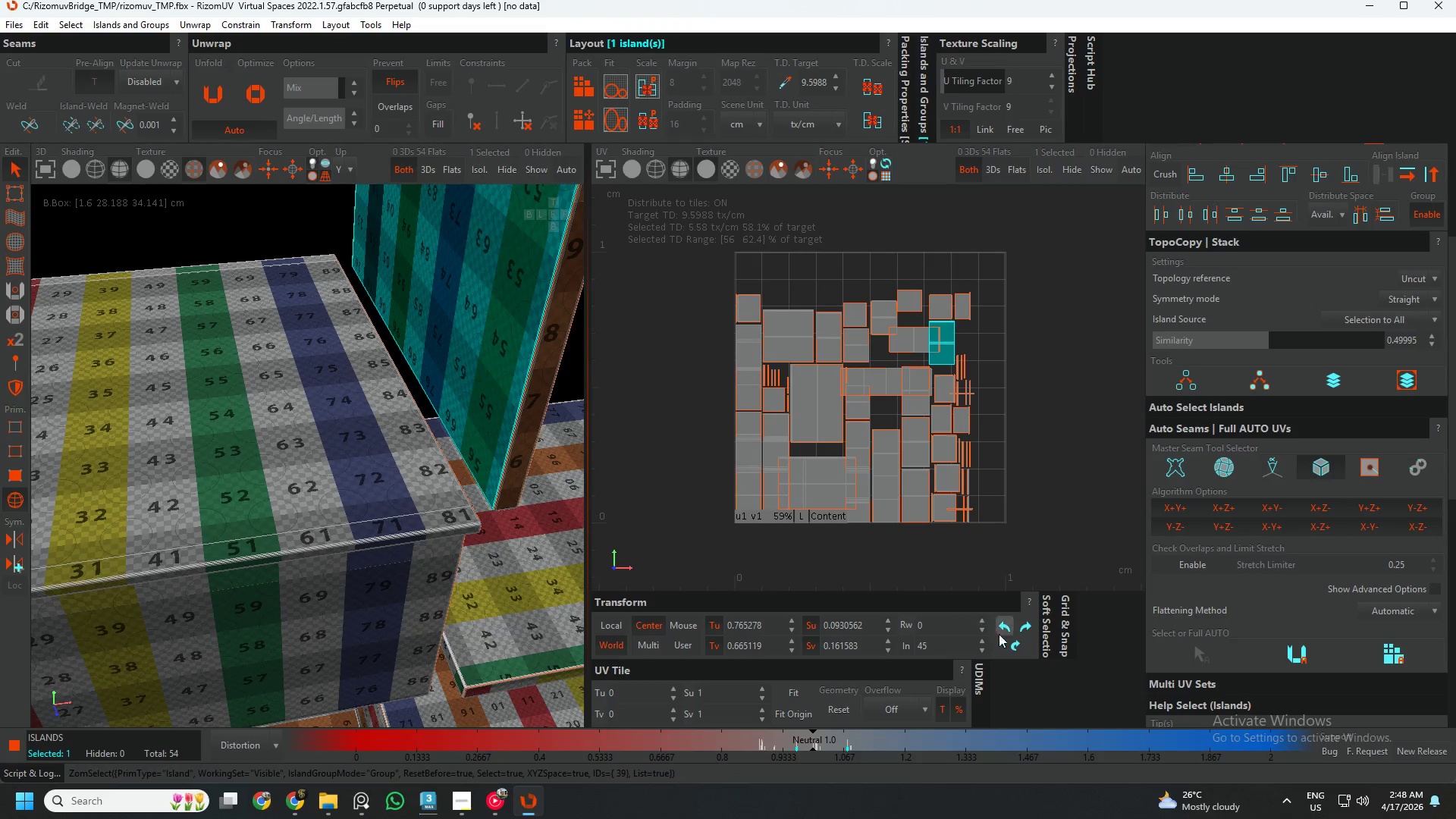 
left_click([1006, 642])
 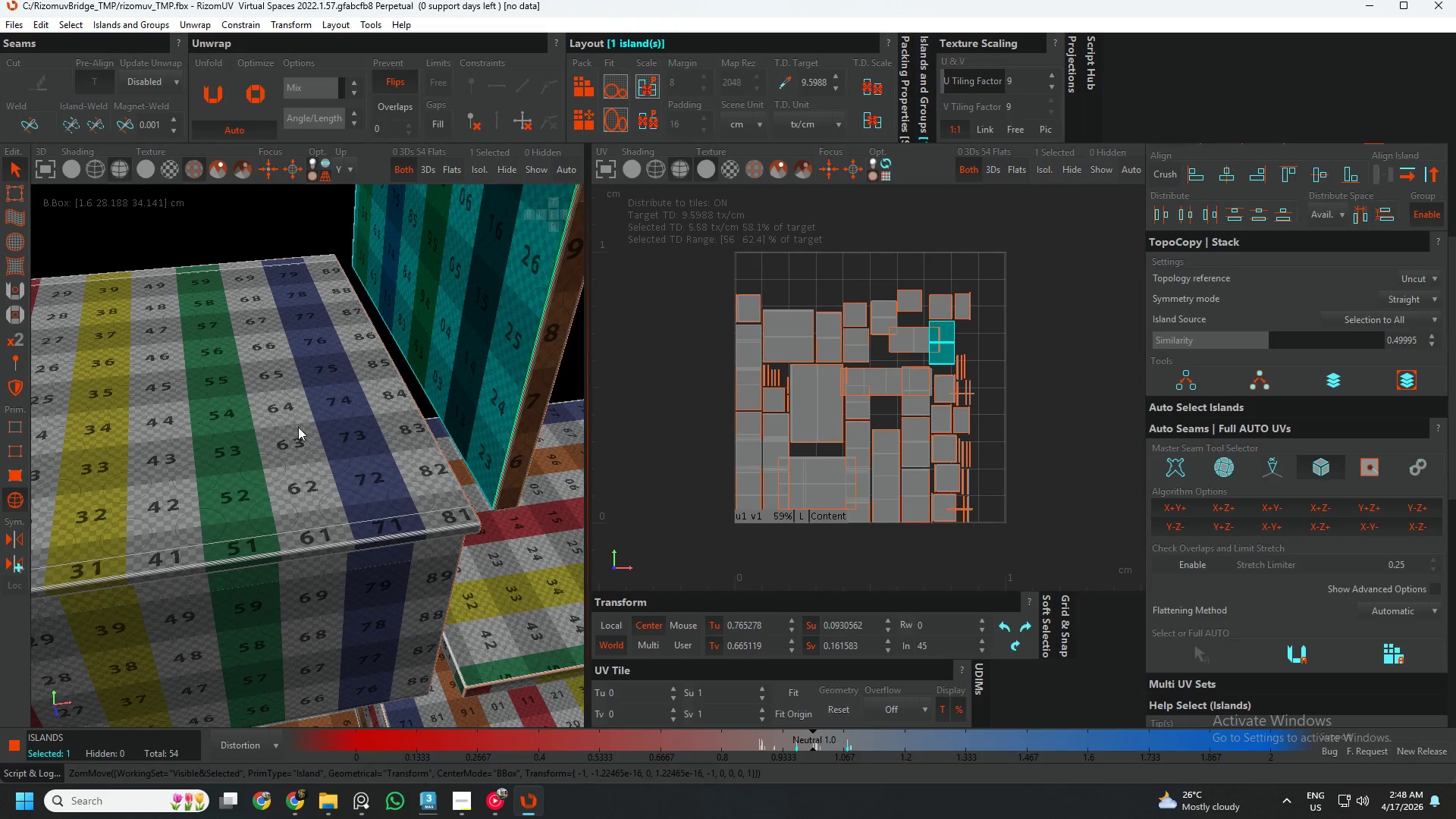 
scroll: coordinate [487, 376], scroll_direction: up, amount: 1.0
 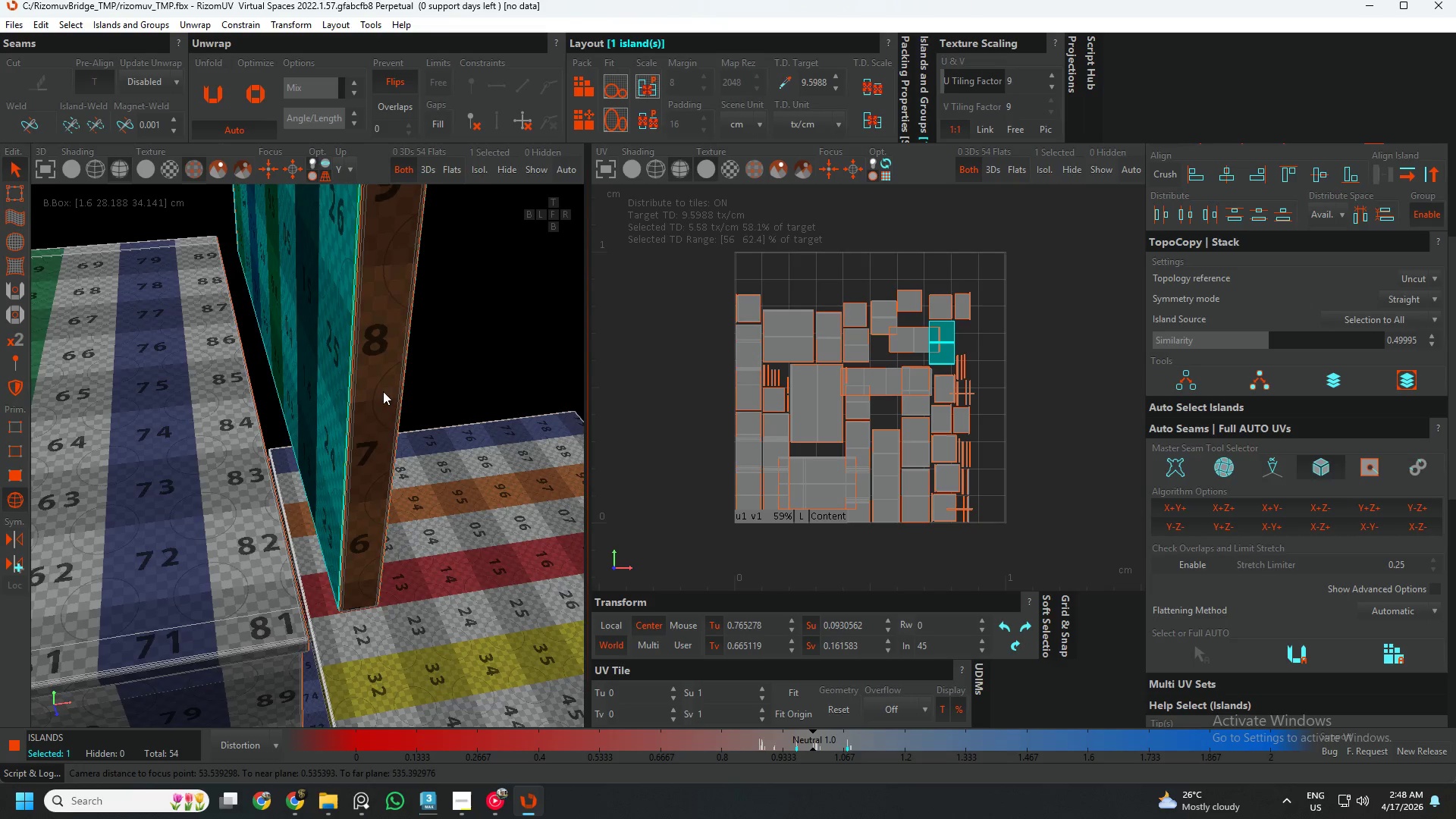 
hold_key(key=AltLeft, duration=0.55)
 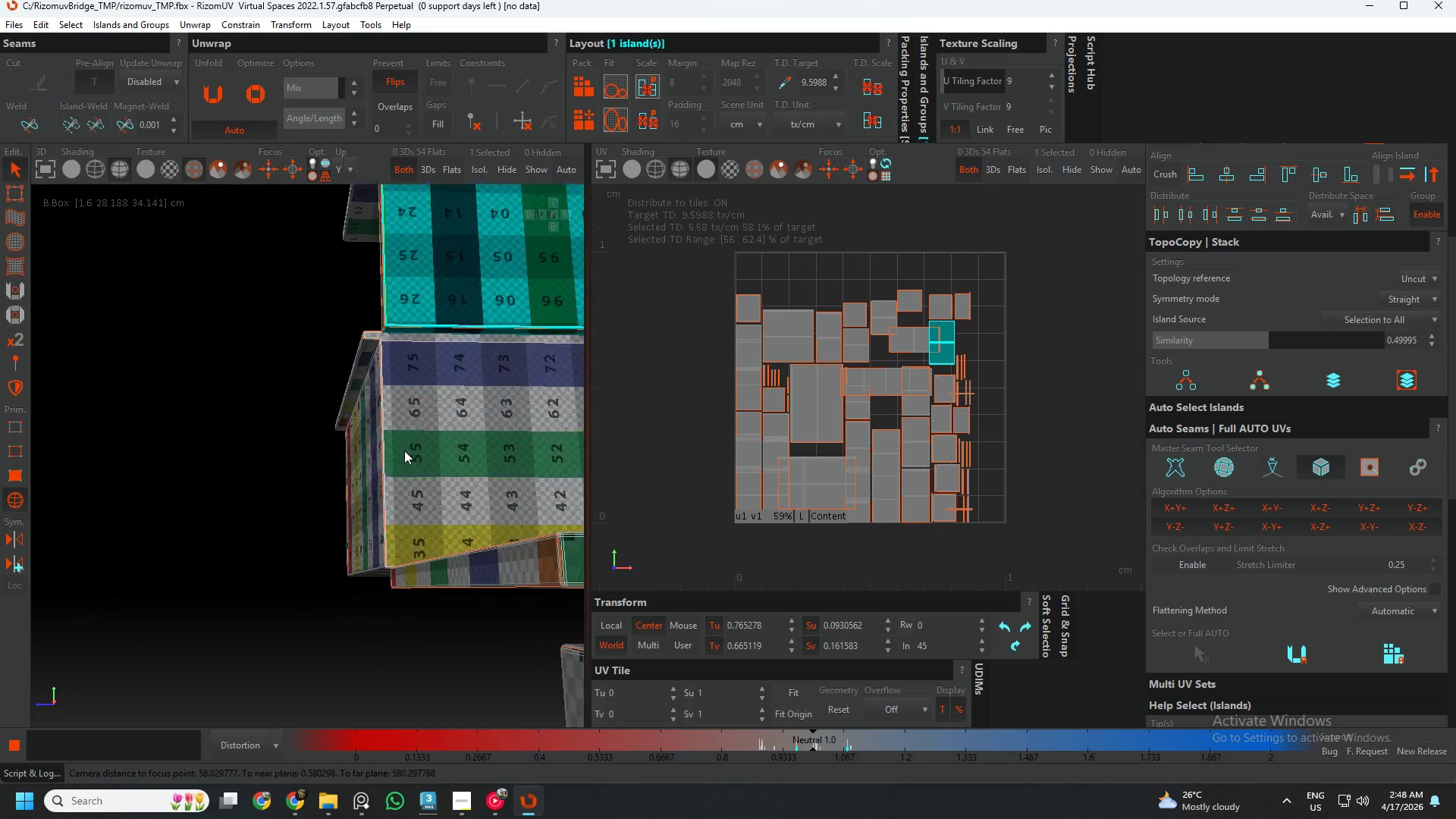 
scroll: coordinate [389, 458], scroll_direction: down, amount: 5.0
 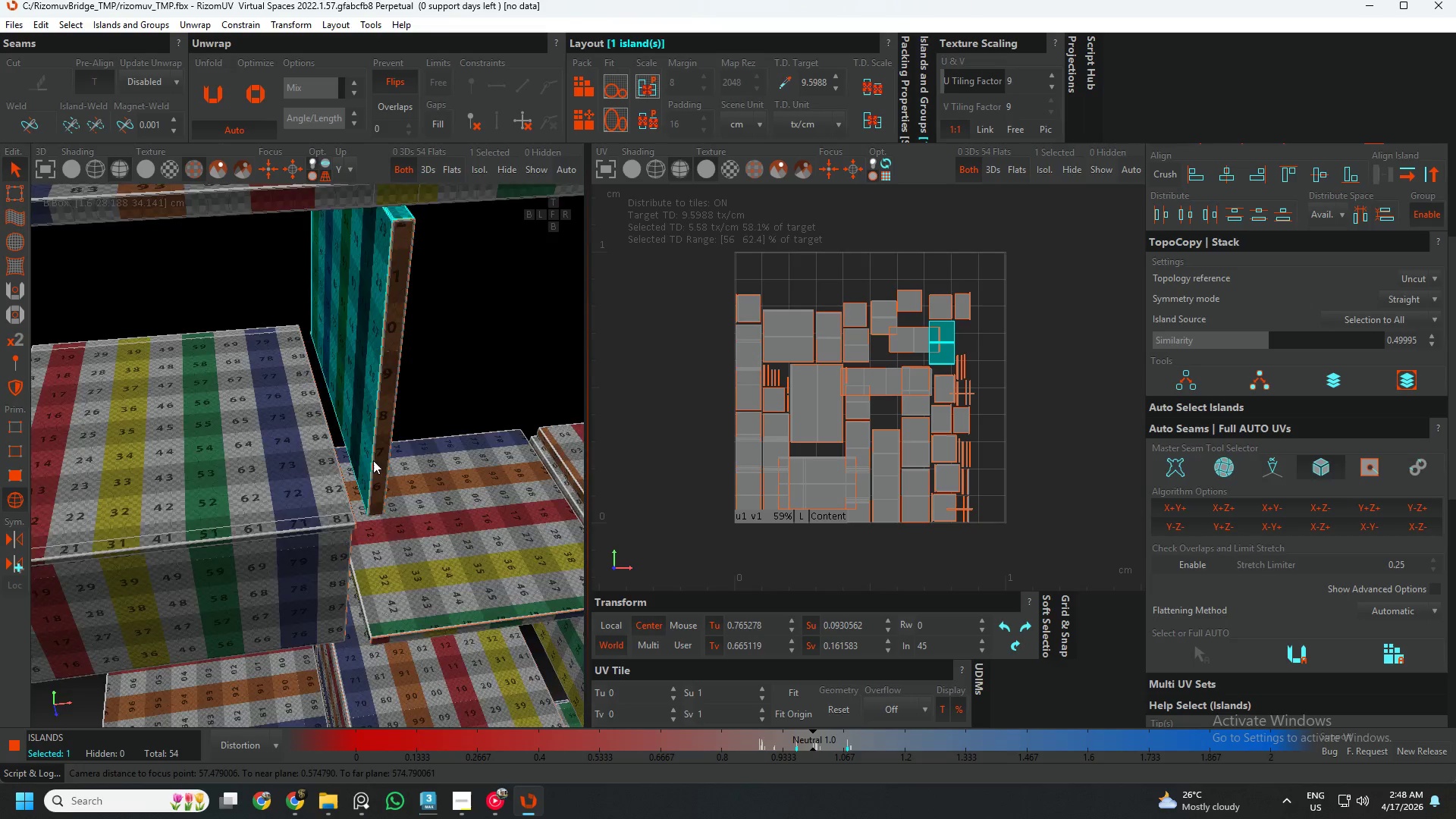 
scroll: coordinate [221, 366], scroll_direction: up, amount: 1.0
 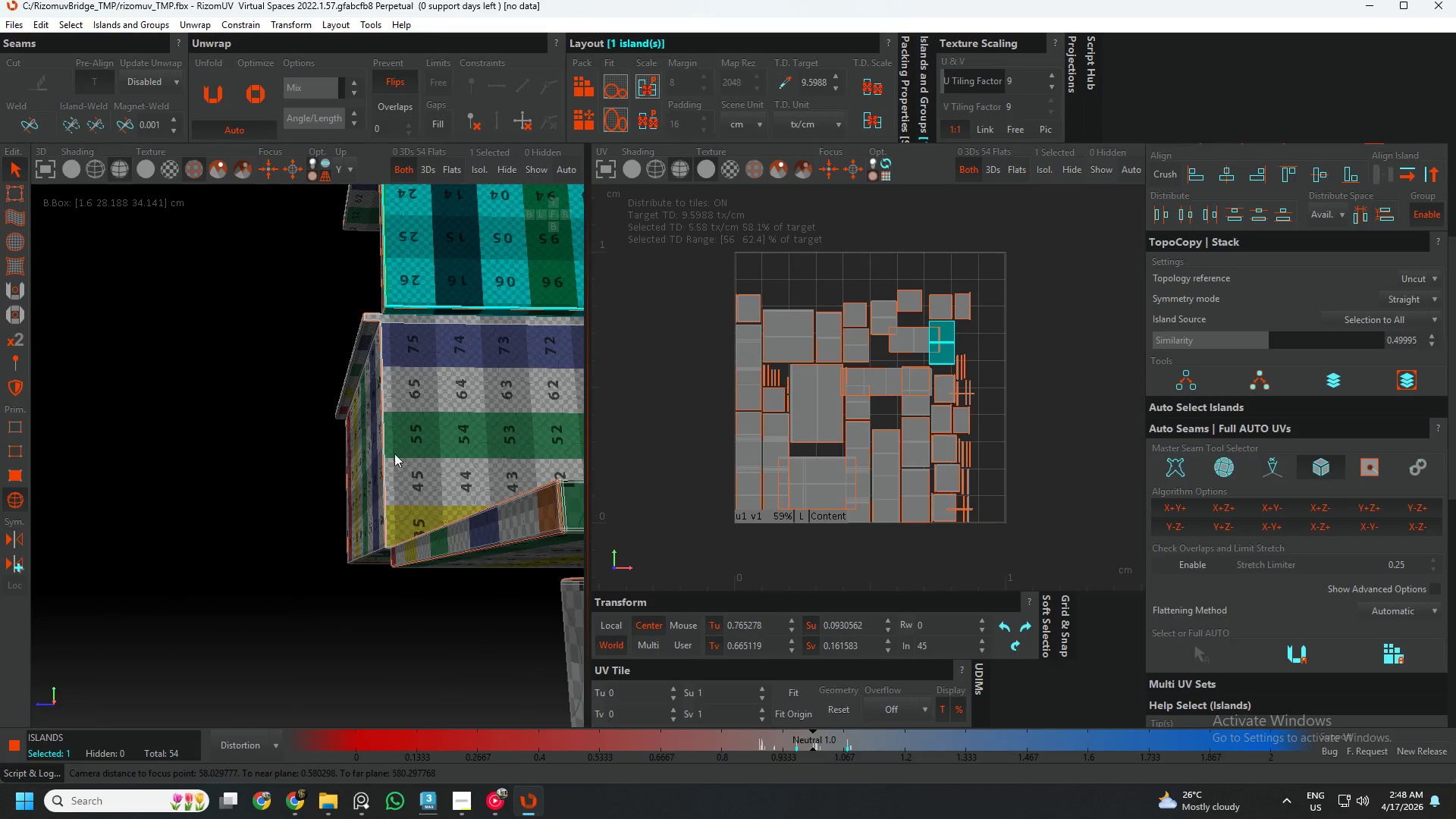 
hold_key(key=AltLeft, duration=0.47)
 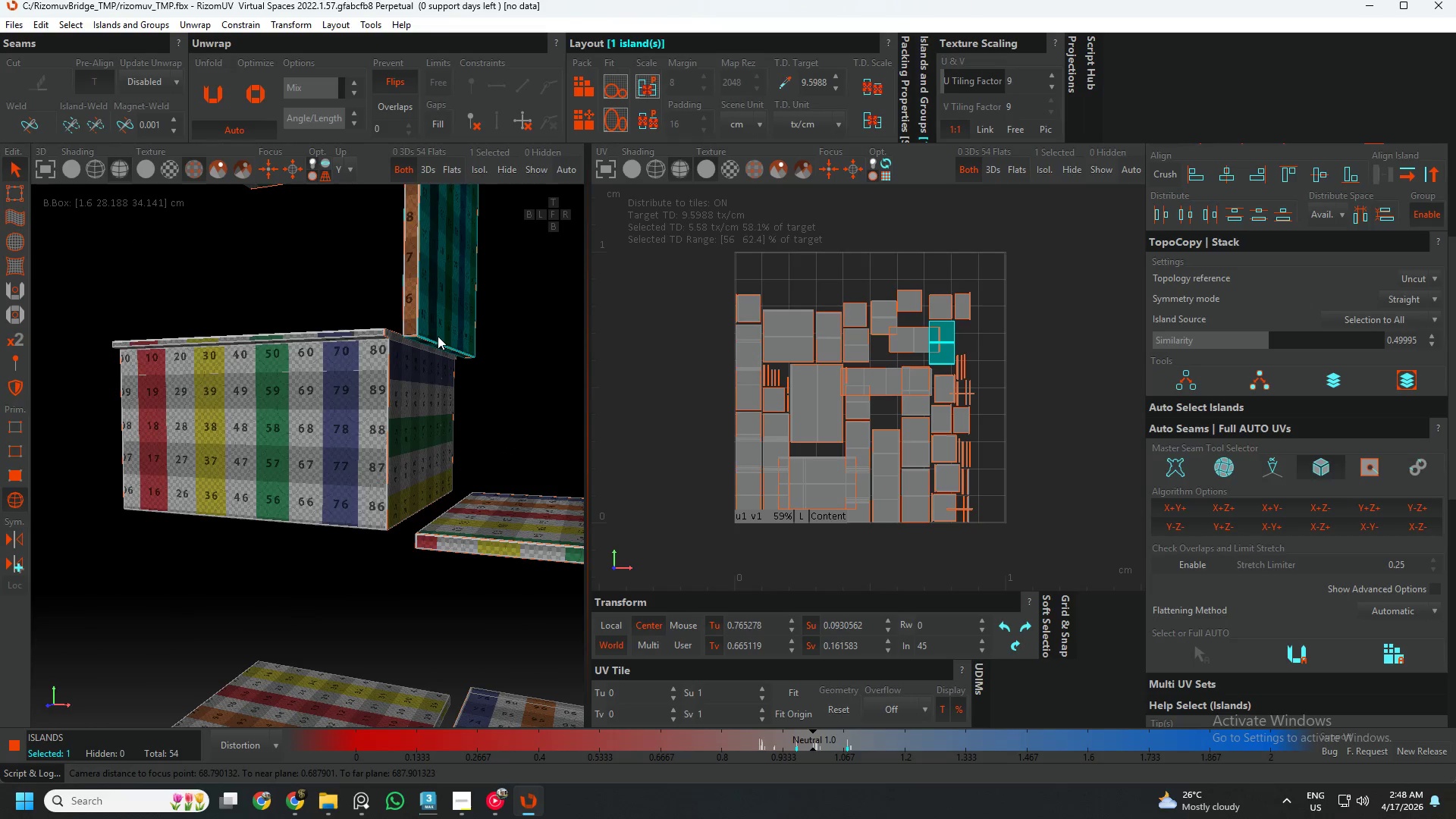 
scroll: coordinate [388, 457], scroll_direction: down, amount: 1.0
 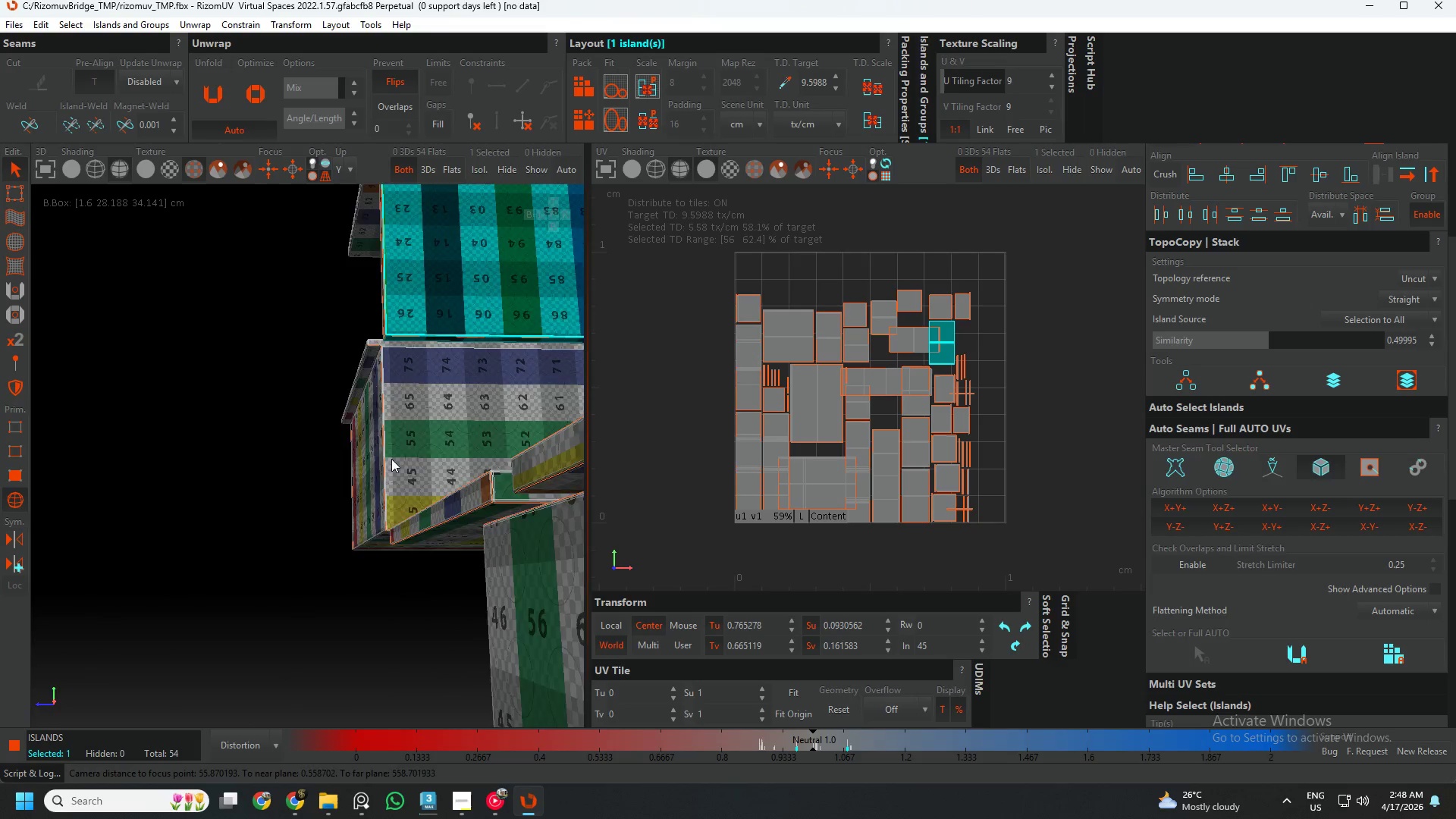 
scroll: coordinate [436, 336], scroll_direction: up, amount: 1.0
 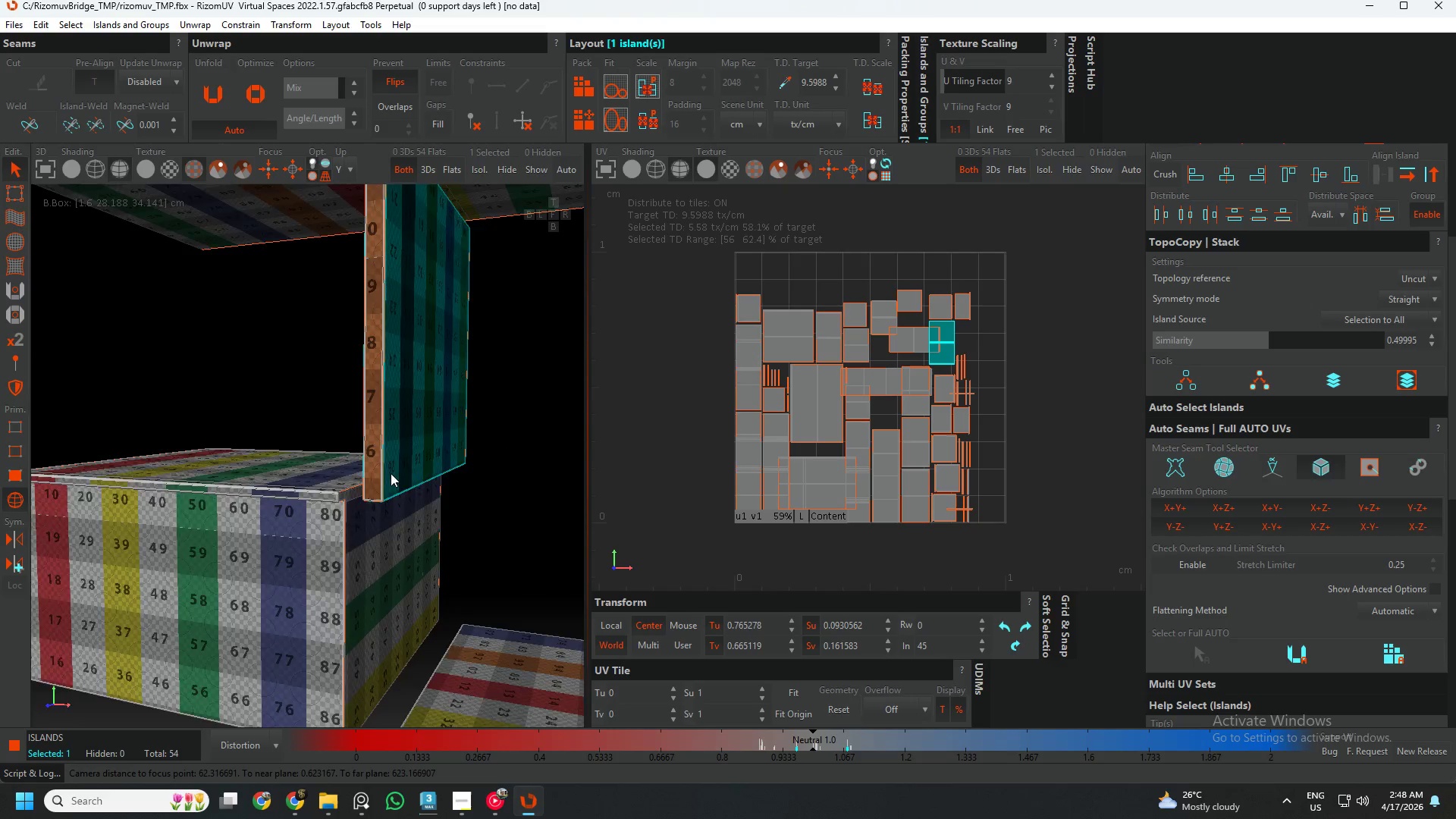 
hold_key(key=AltLeft, duration=2.28)
 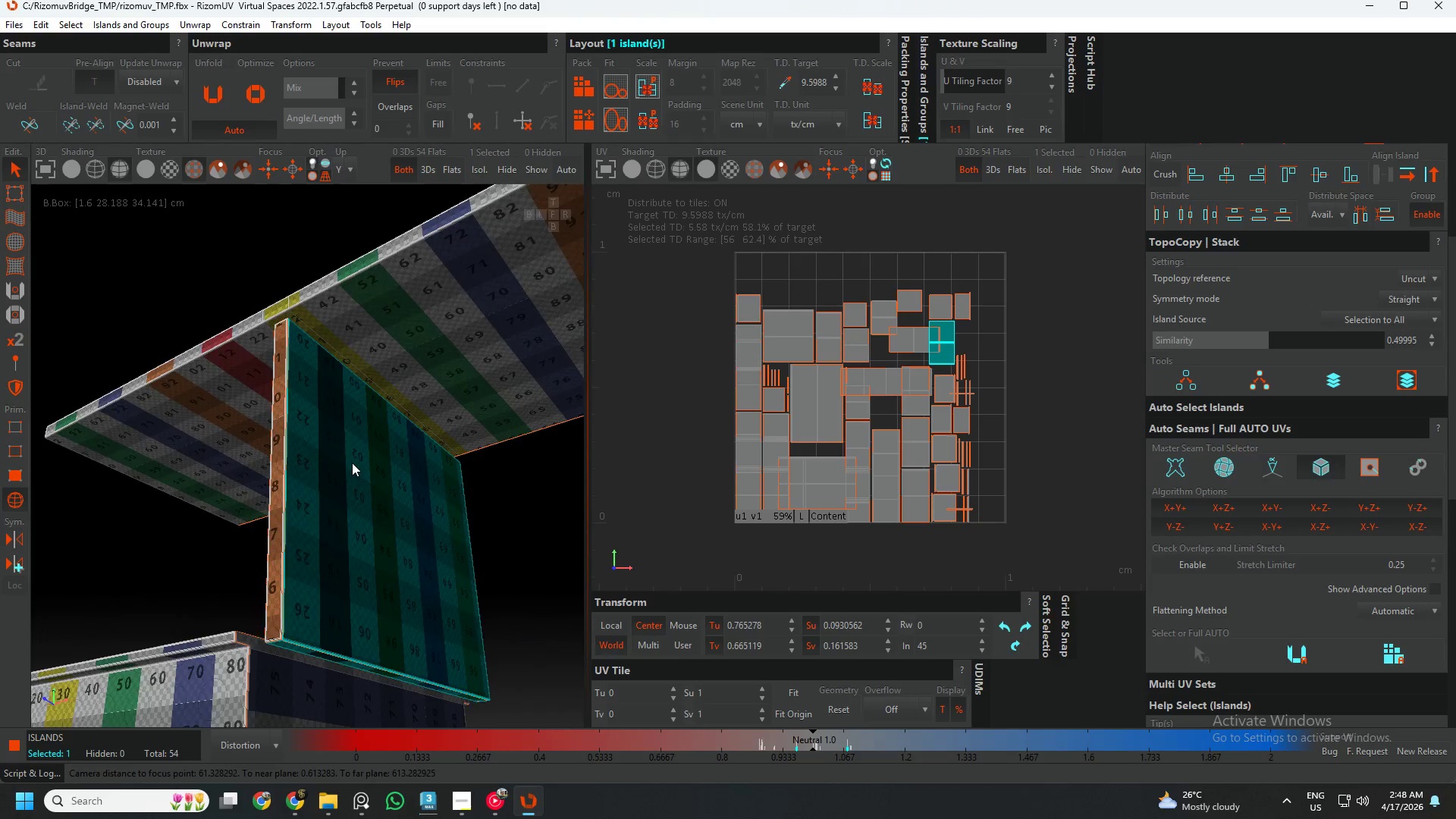 
scroll: coordinate [330, 516], scroll_direction: down, amount: 8.0
 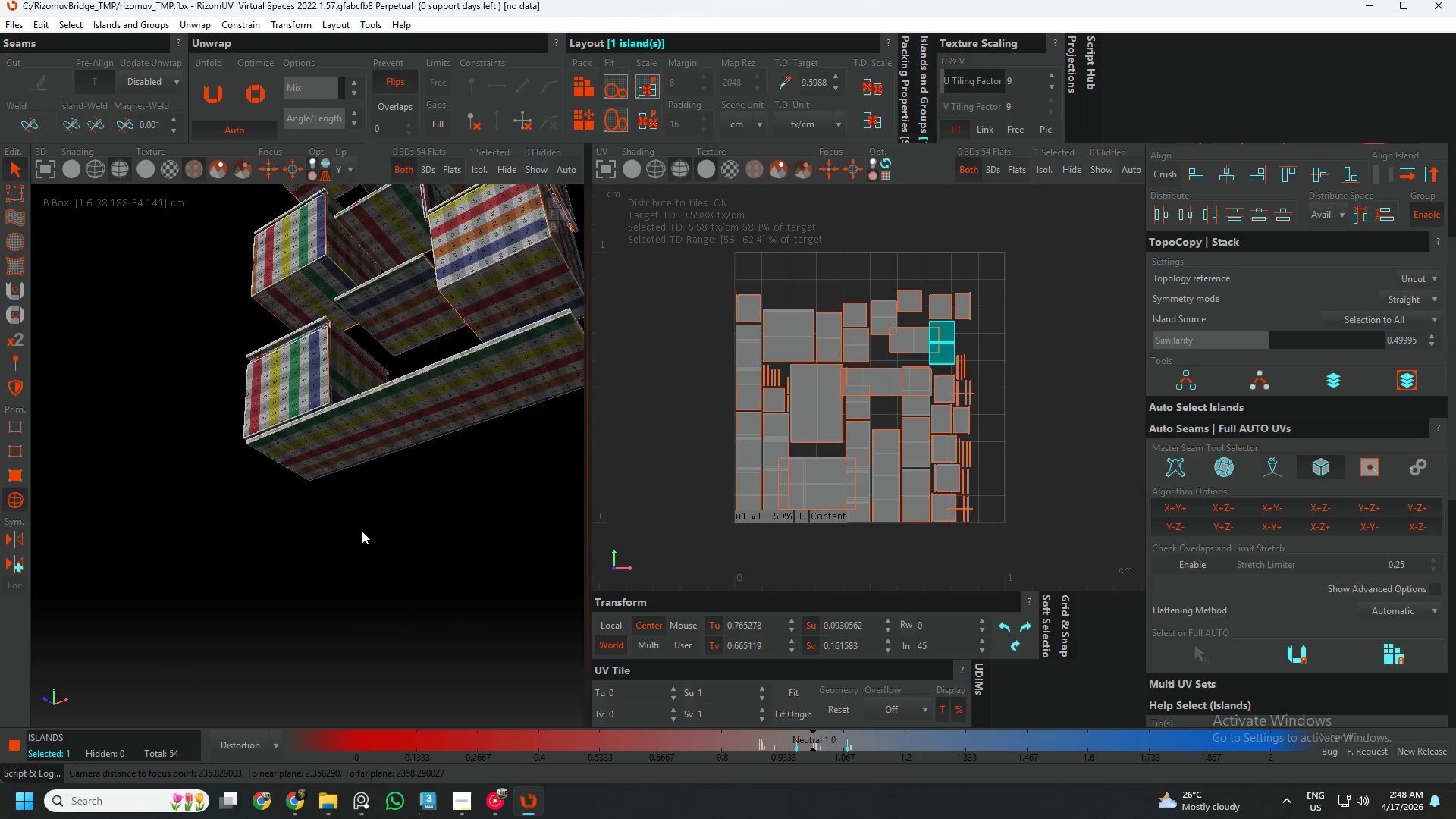 
hold_key(key=AltLeft, duration=0.39)
 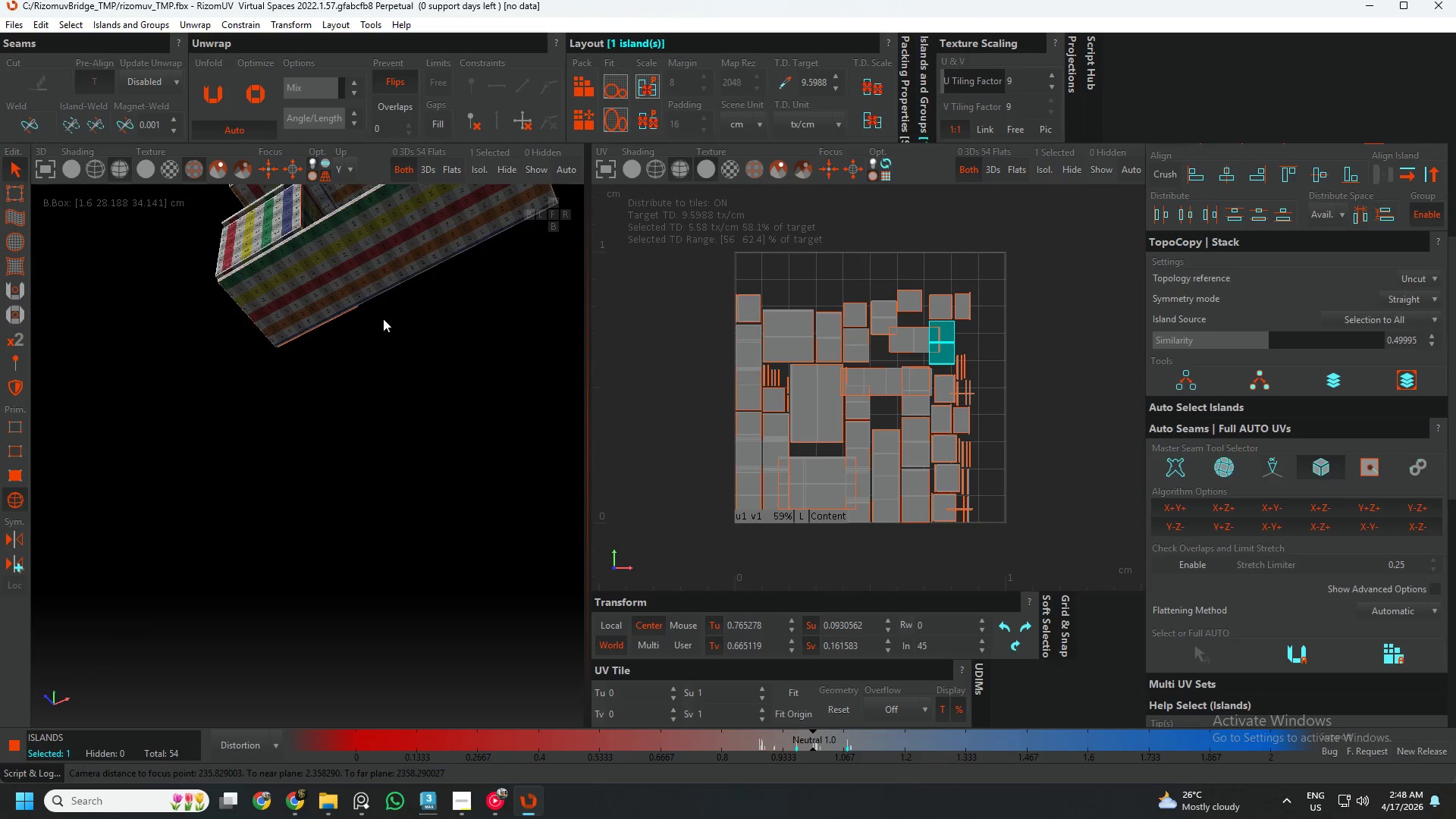 
scroll: coordinate [388, 266], scroll_direction: up, amount: 3.0
 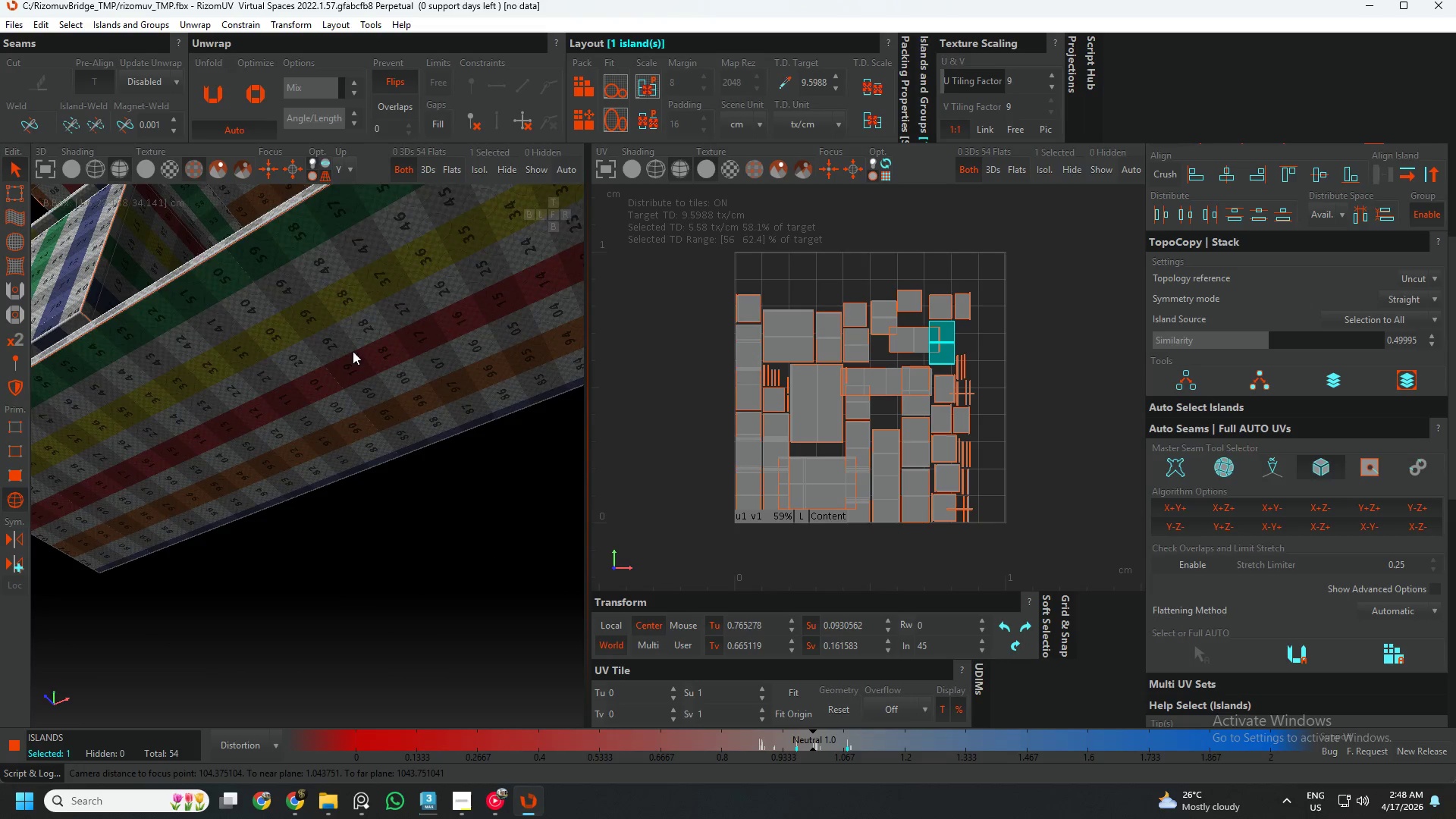 
left_click([345, 306])
 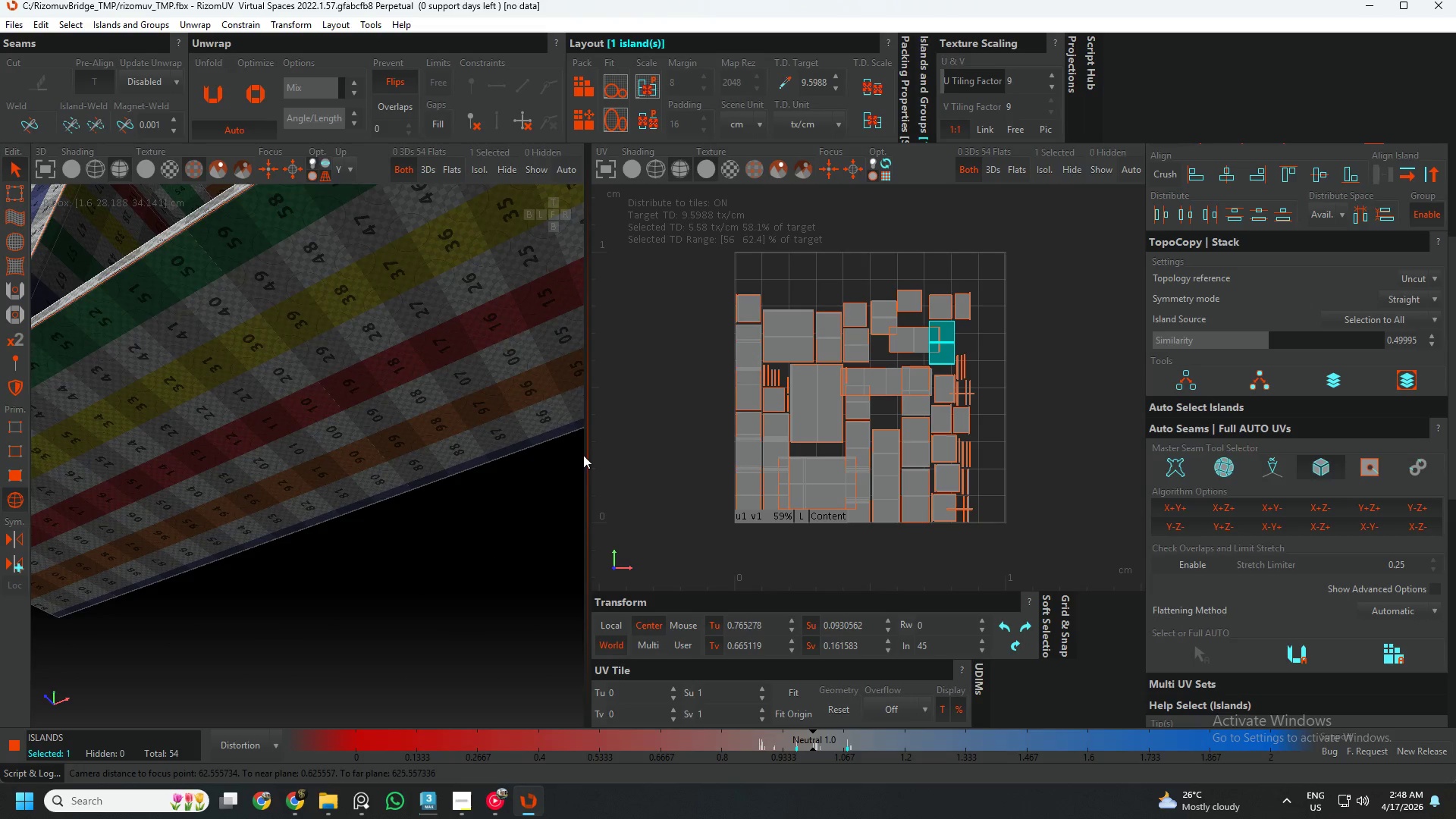 
scroll: coordinate [345, 306], scroll_direction: up, amount: 1.0
 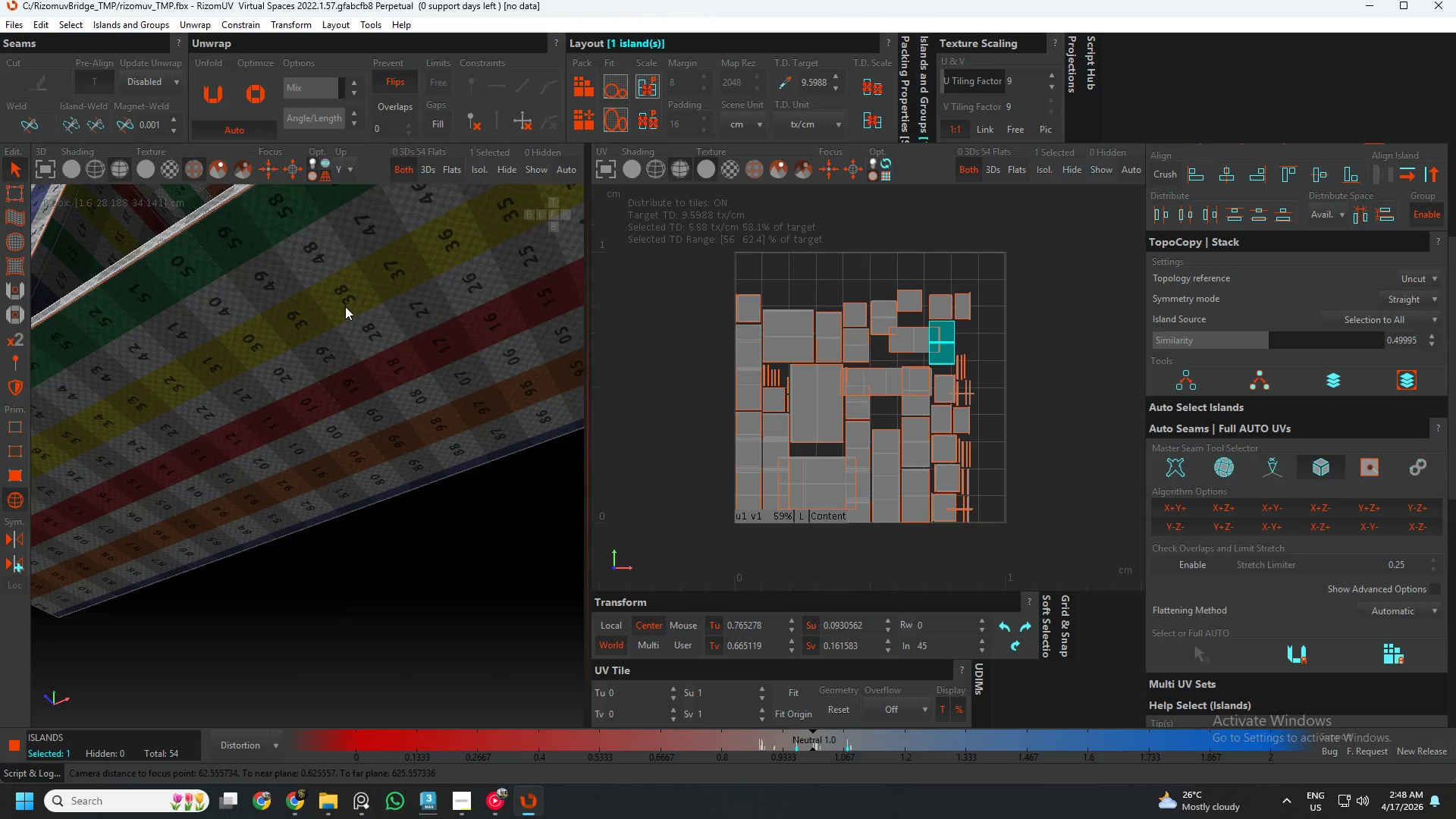 
left_click([297, 367])
 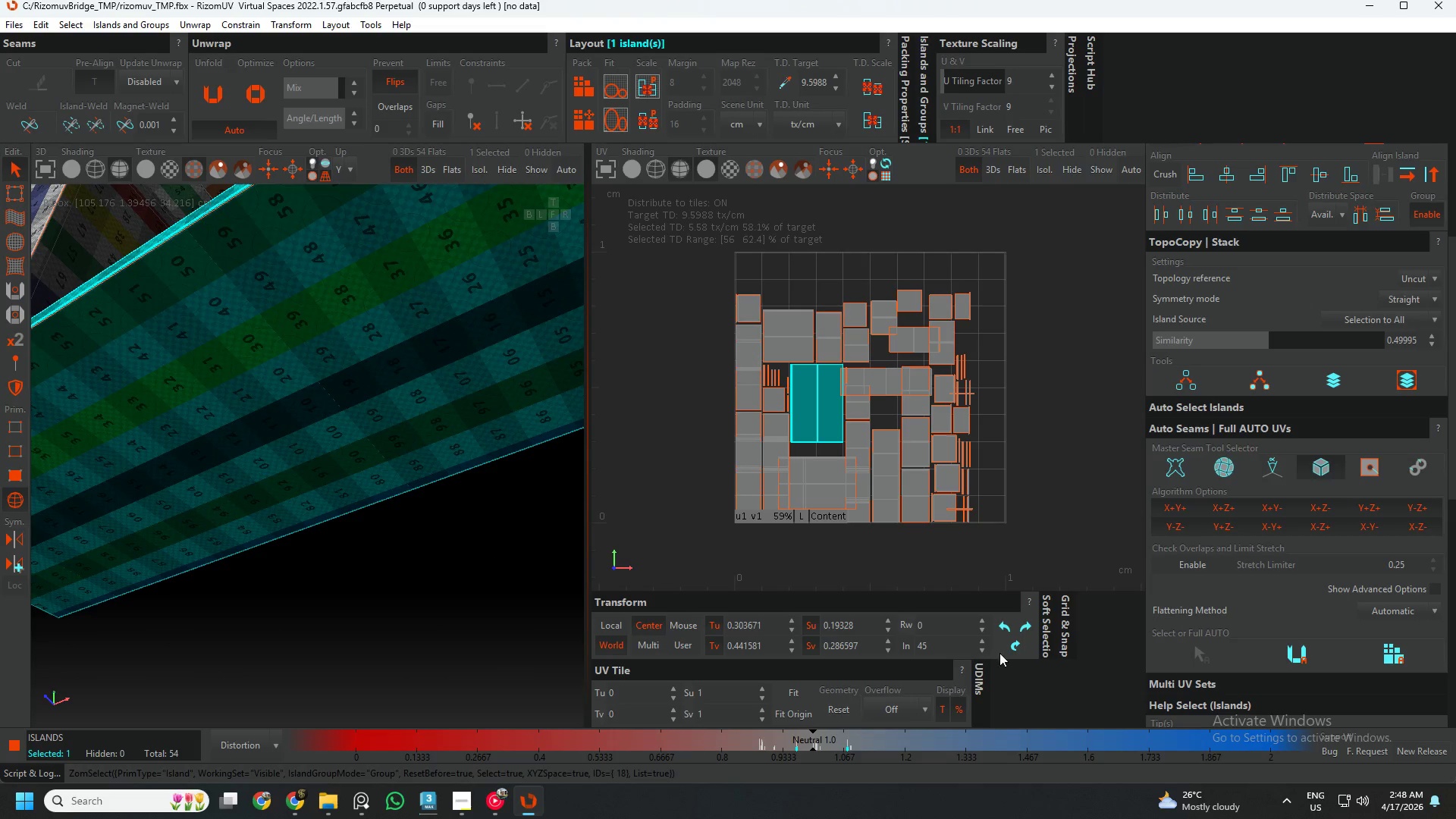 
left_click([1002, 620])
 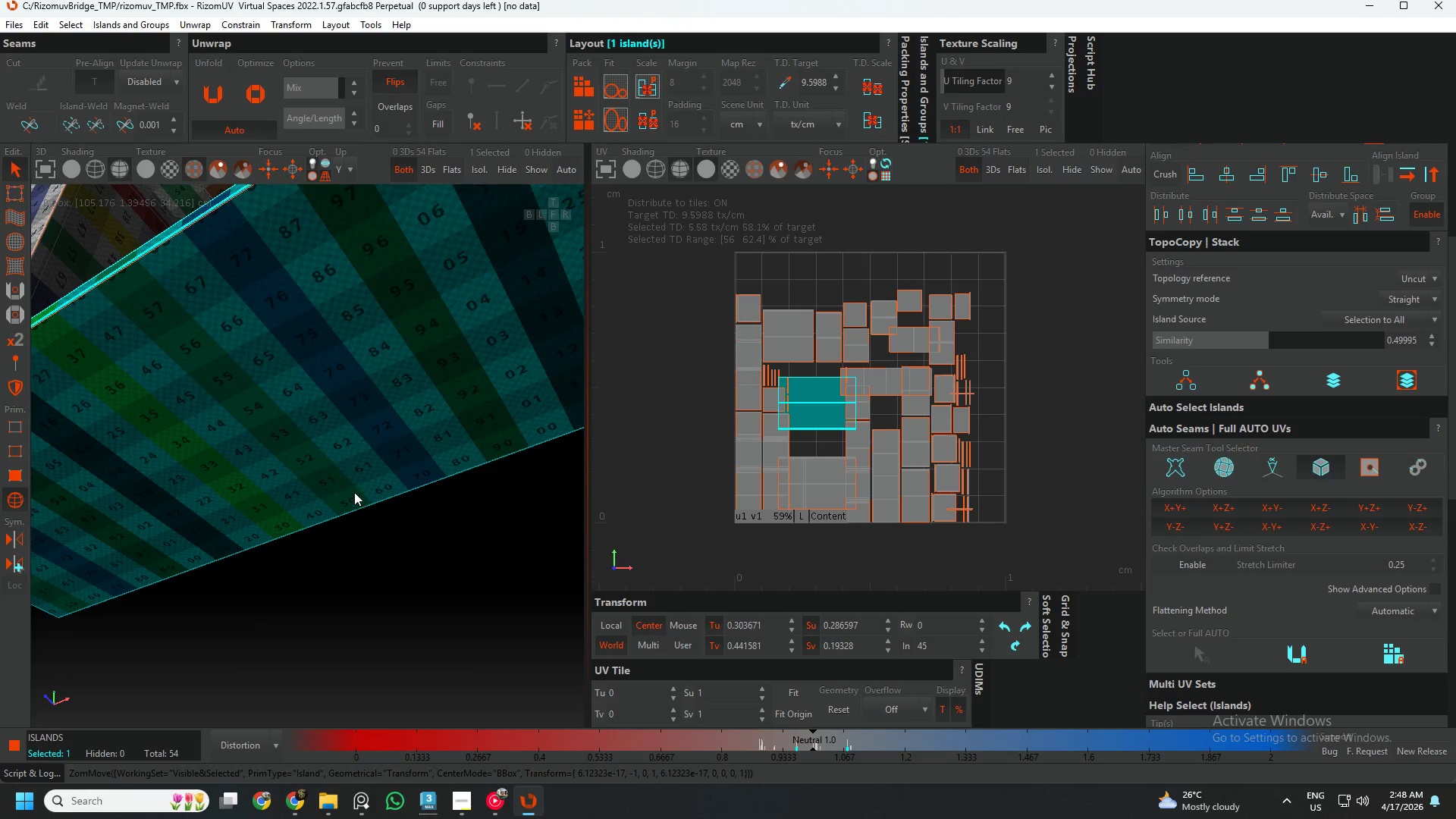 
hold_key(key=AltLeft, duration=0.89)
 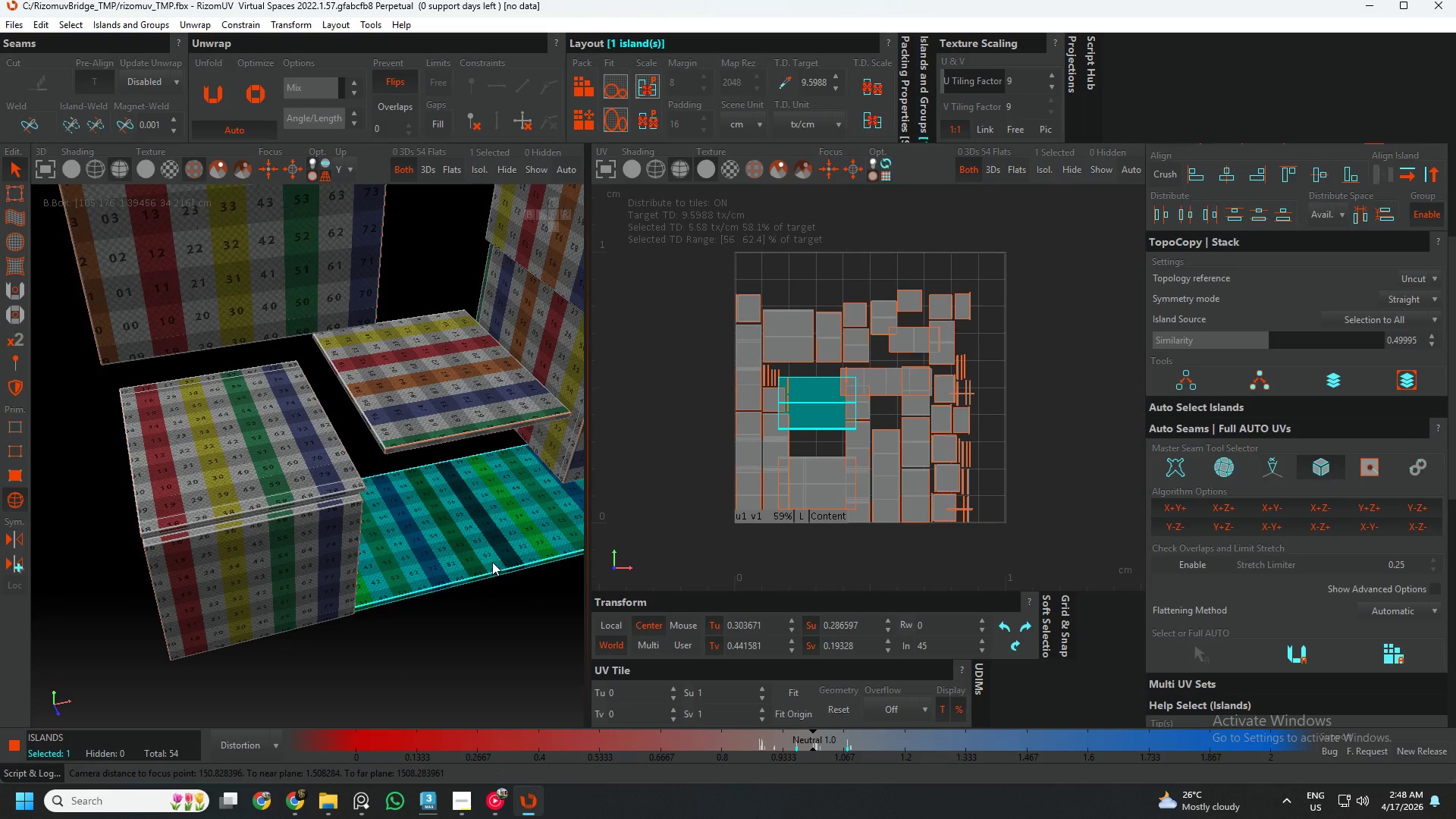 
scroll: coordinate [354, 494], scroll_direction: down, amount: 4.0
 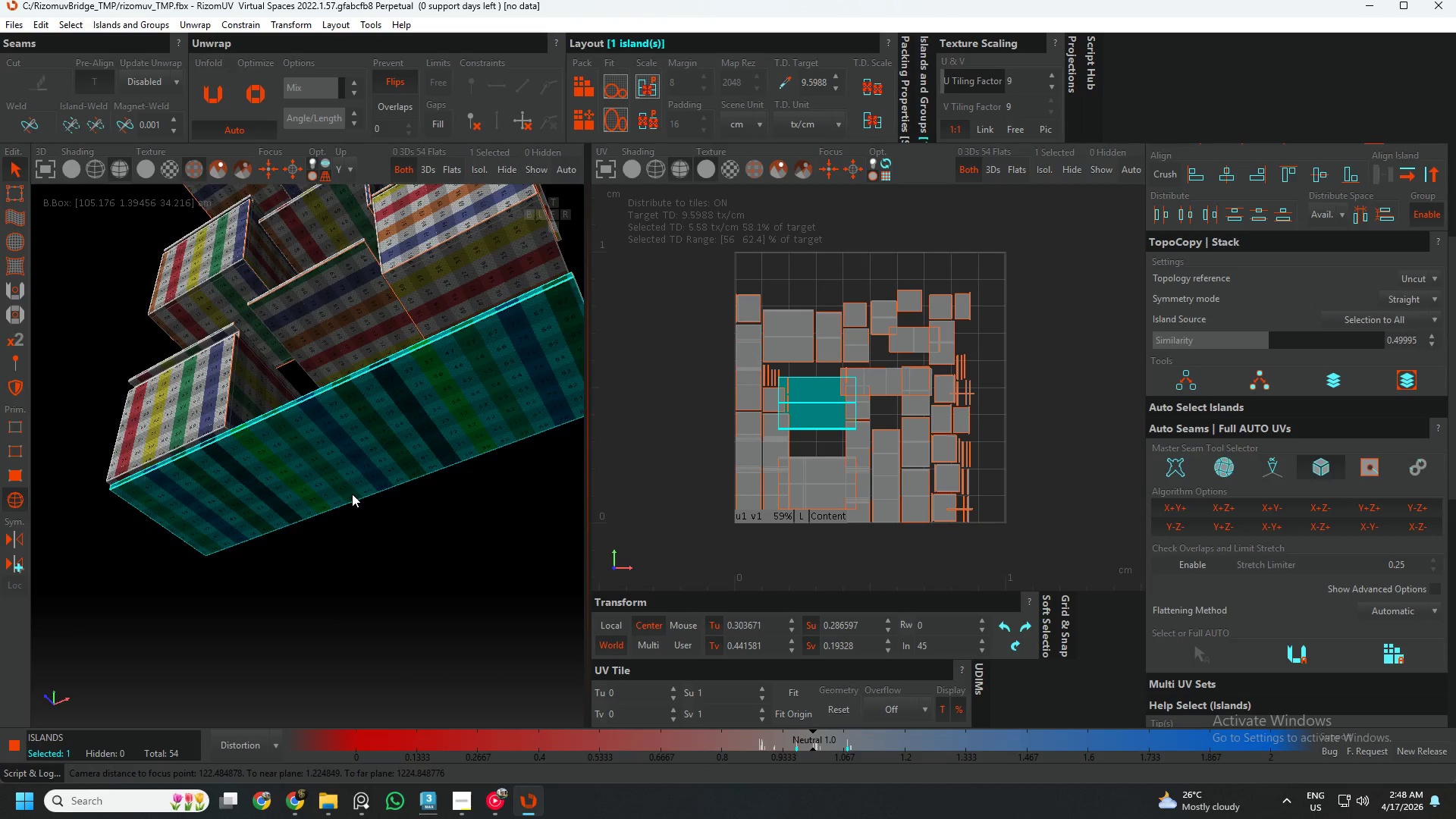 
scroll: coordinate [493, 562], scroll_direction: up, amount: 1.0
 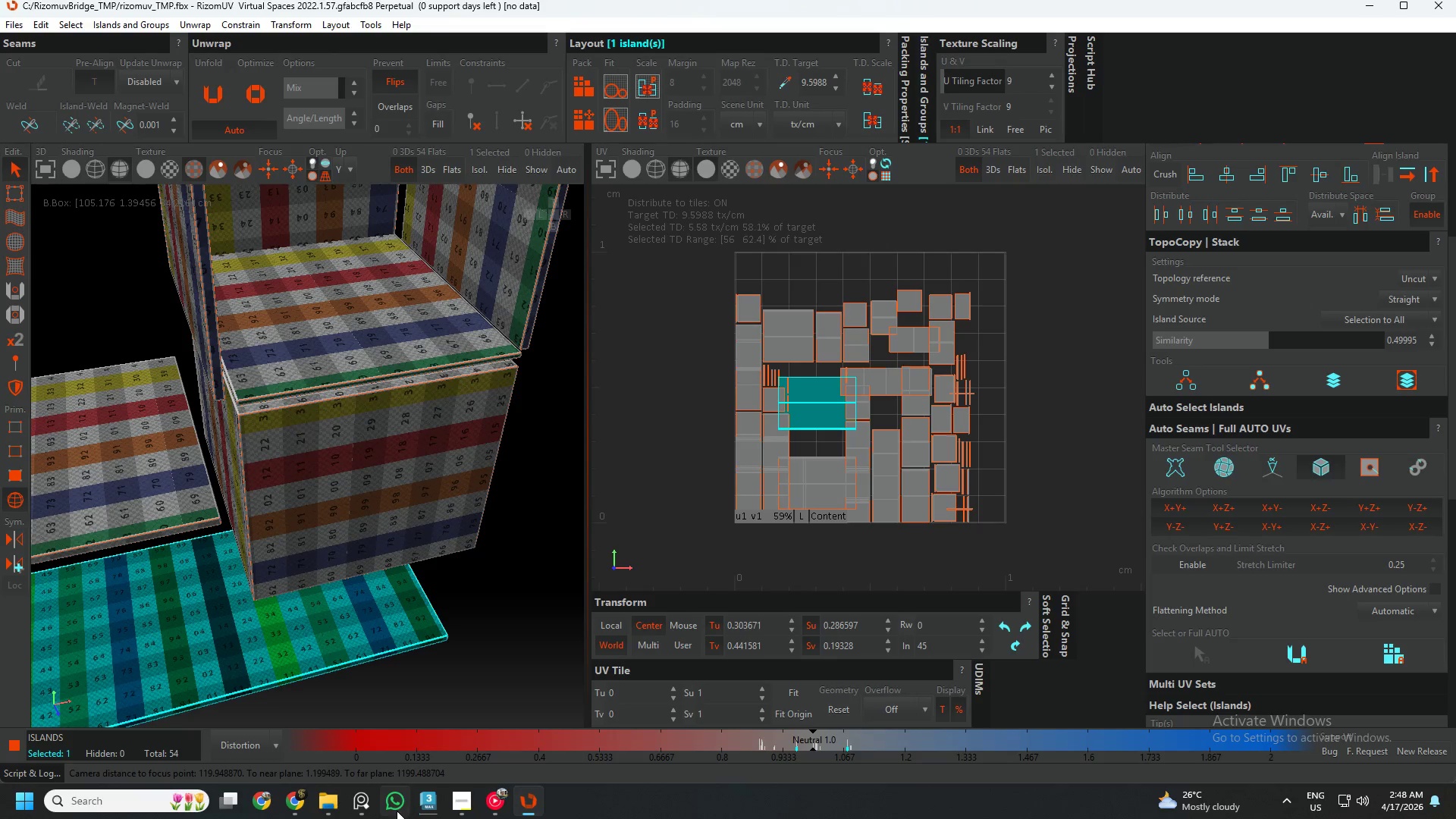 
left_click([359, 805])
 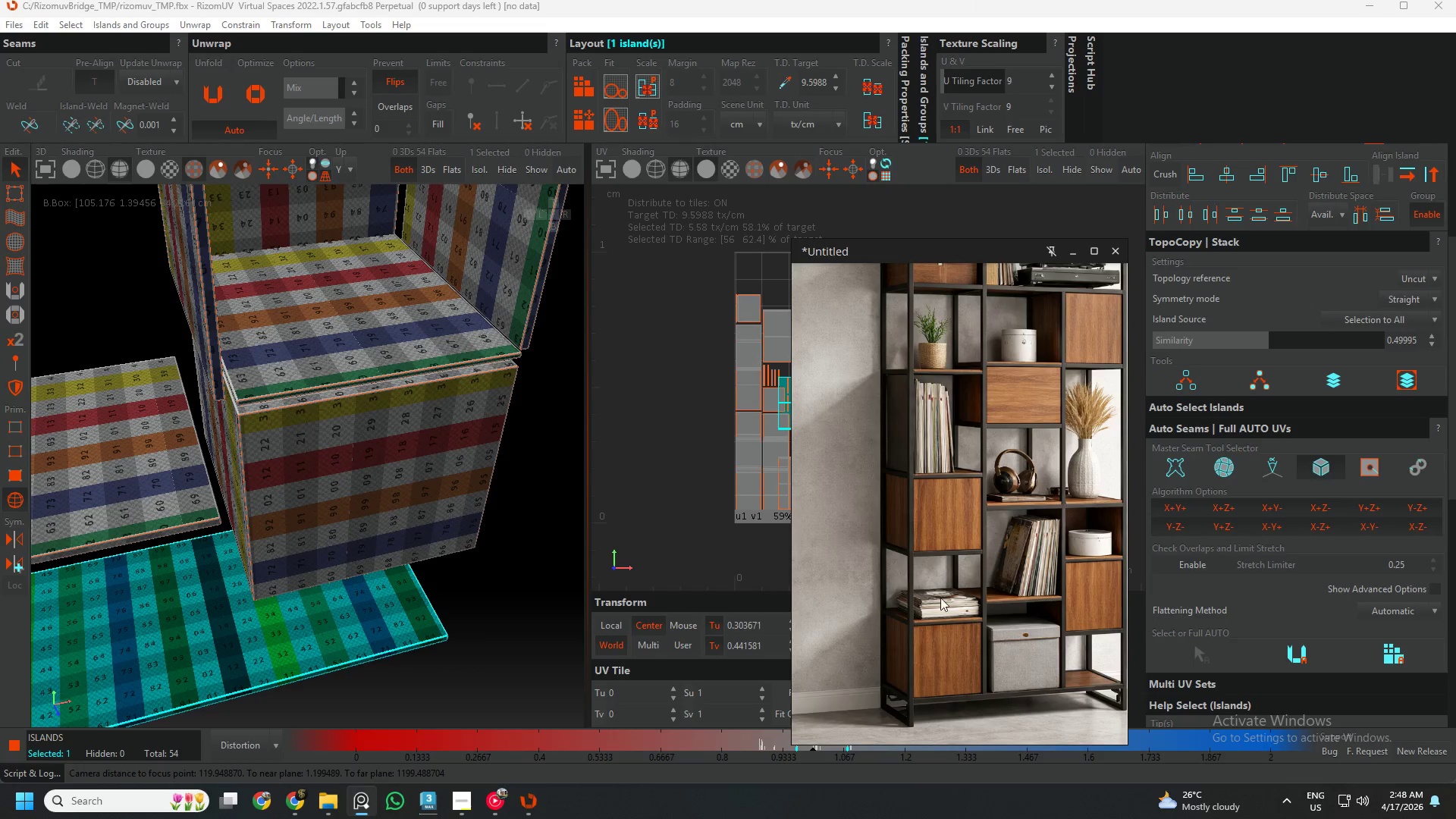 
scroll: coordinate [844, 624], scroll_direction: up, amount: 5.0
 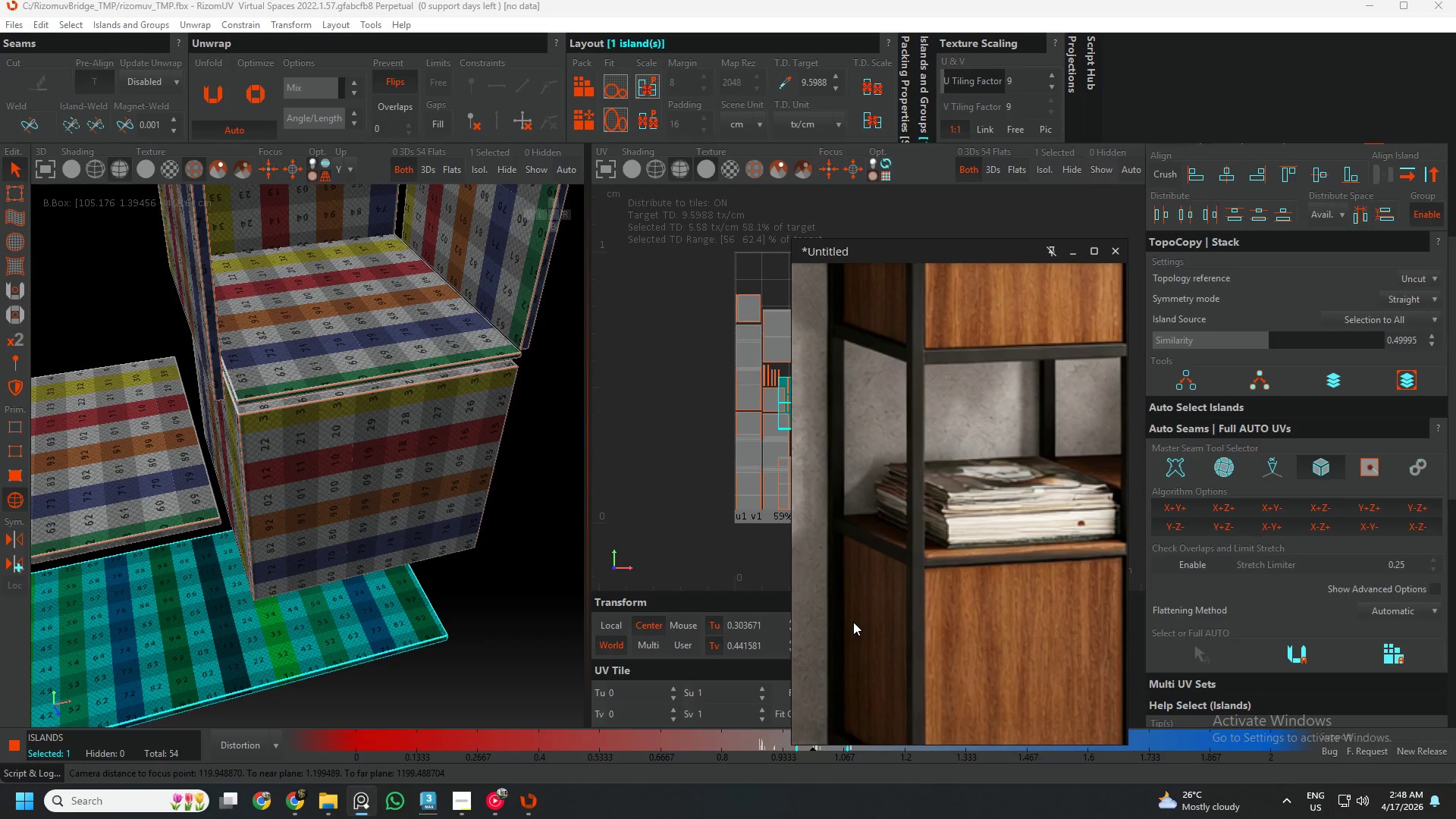 
left_click([1072, 253])
 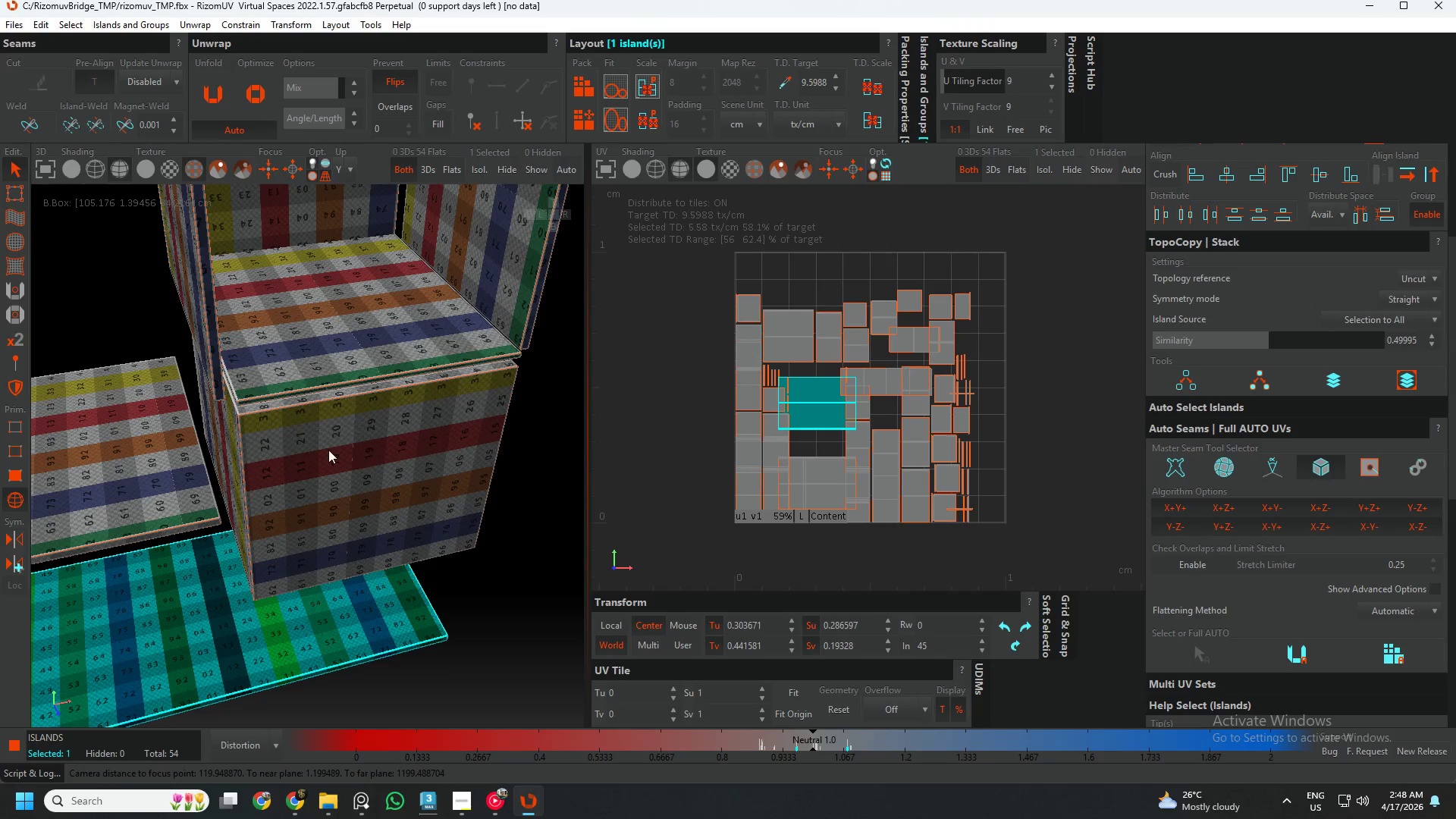 
scroll: coordinate [347, 422], scroll_direction: up, amount: 3.0
 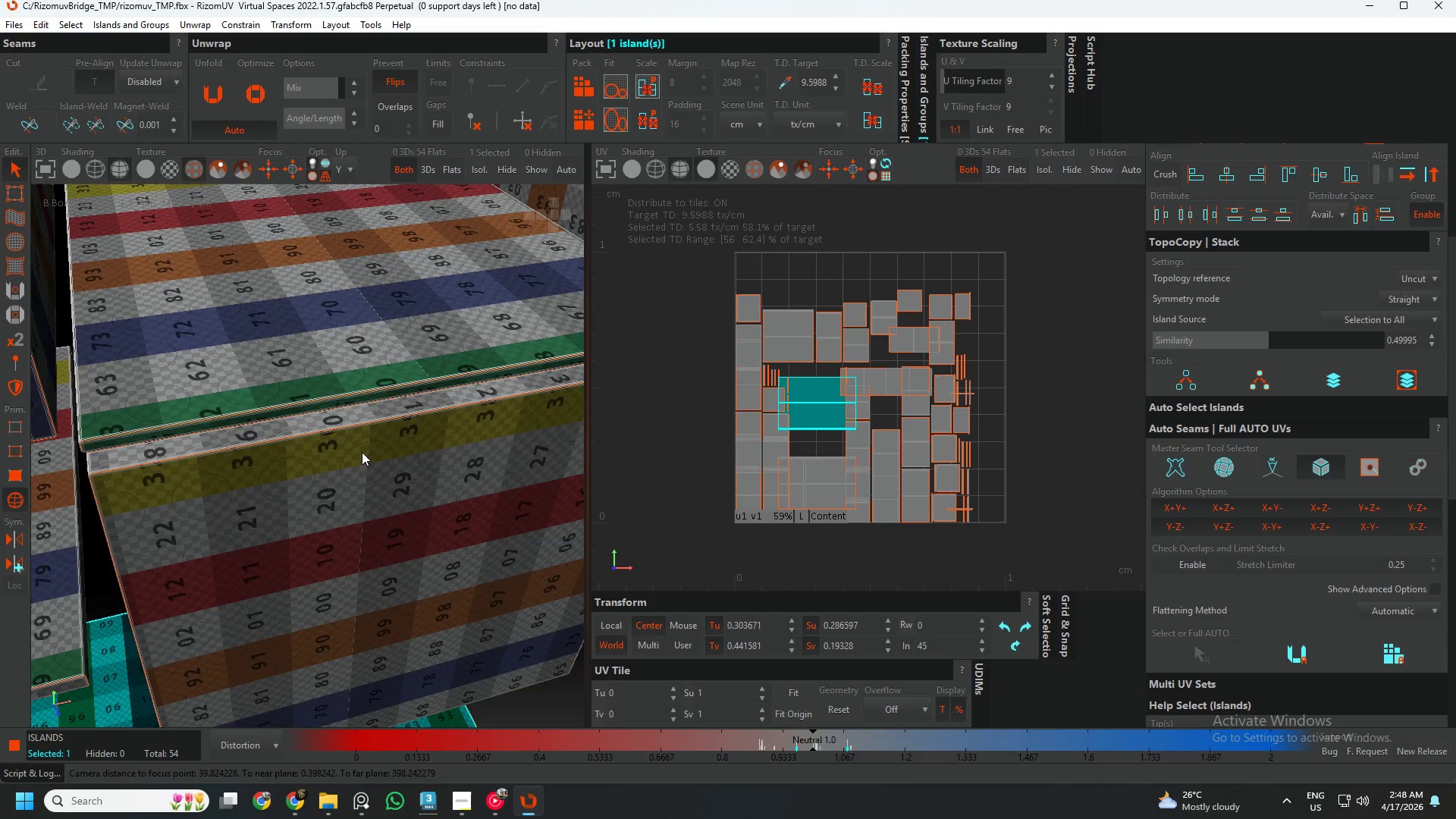 
left_click([362, 452])
 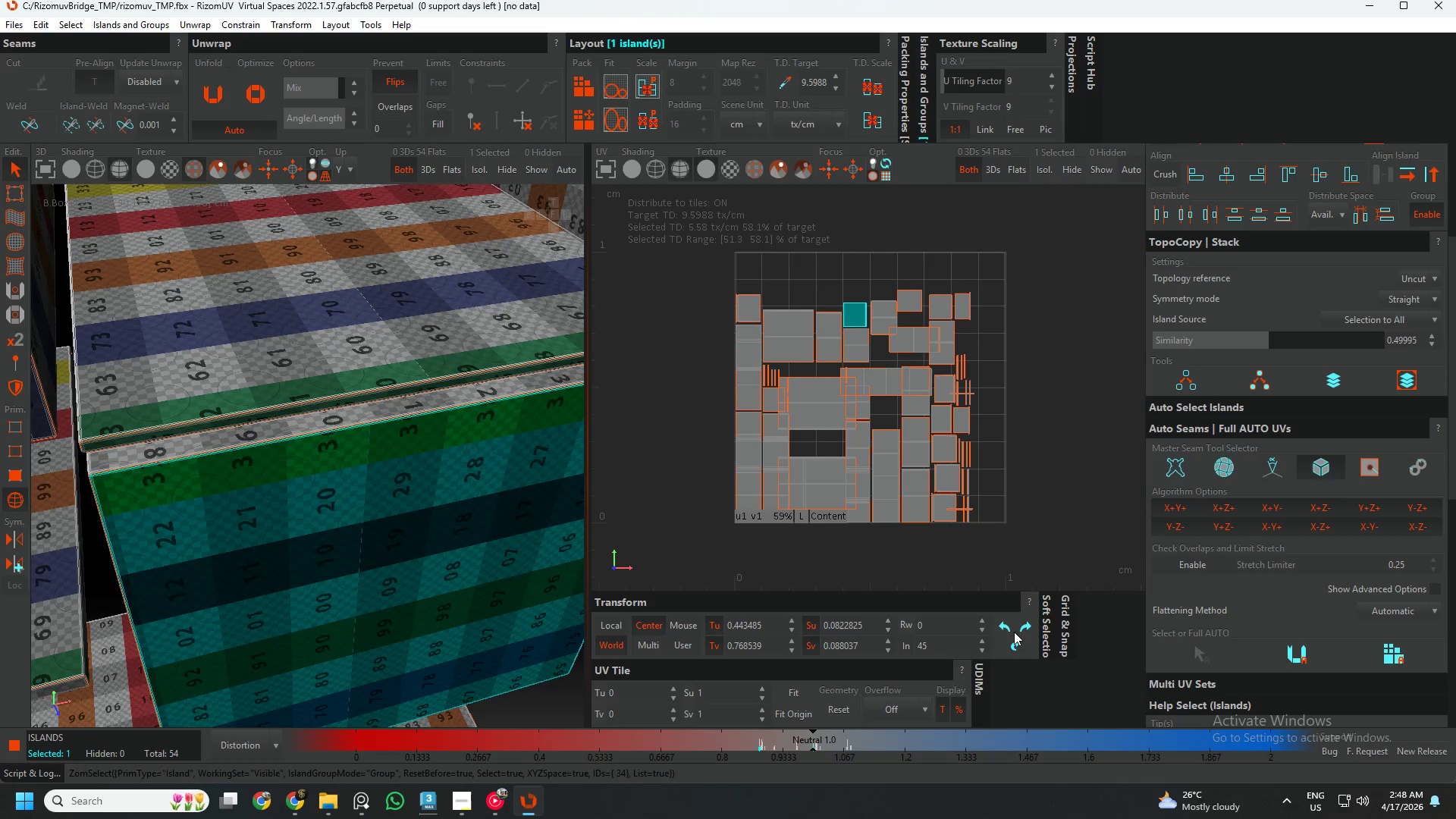 
left_click([1009, 629])
 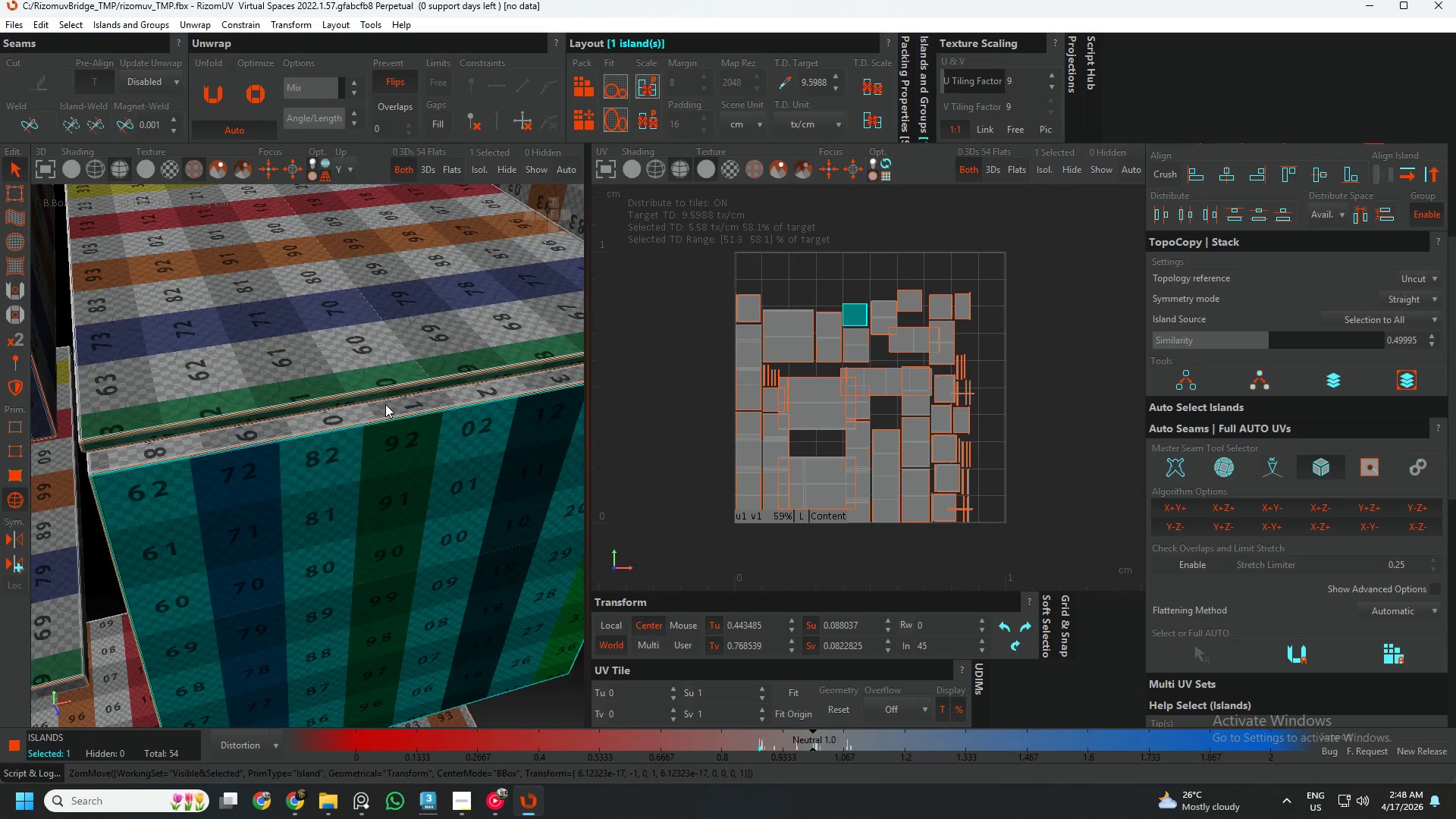 
left_click([385, 404])
 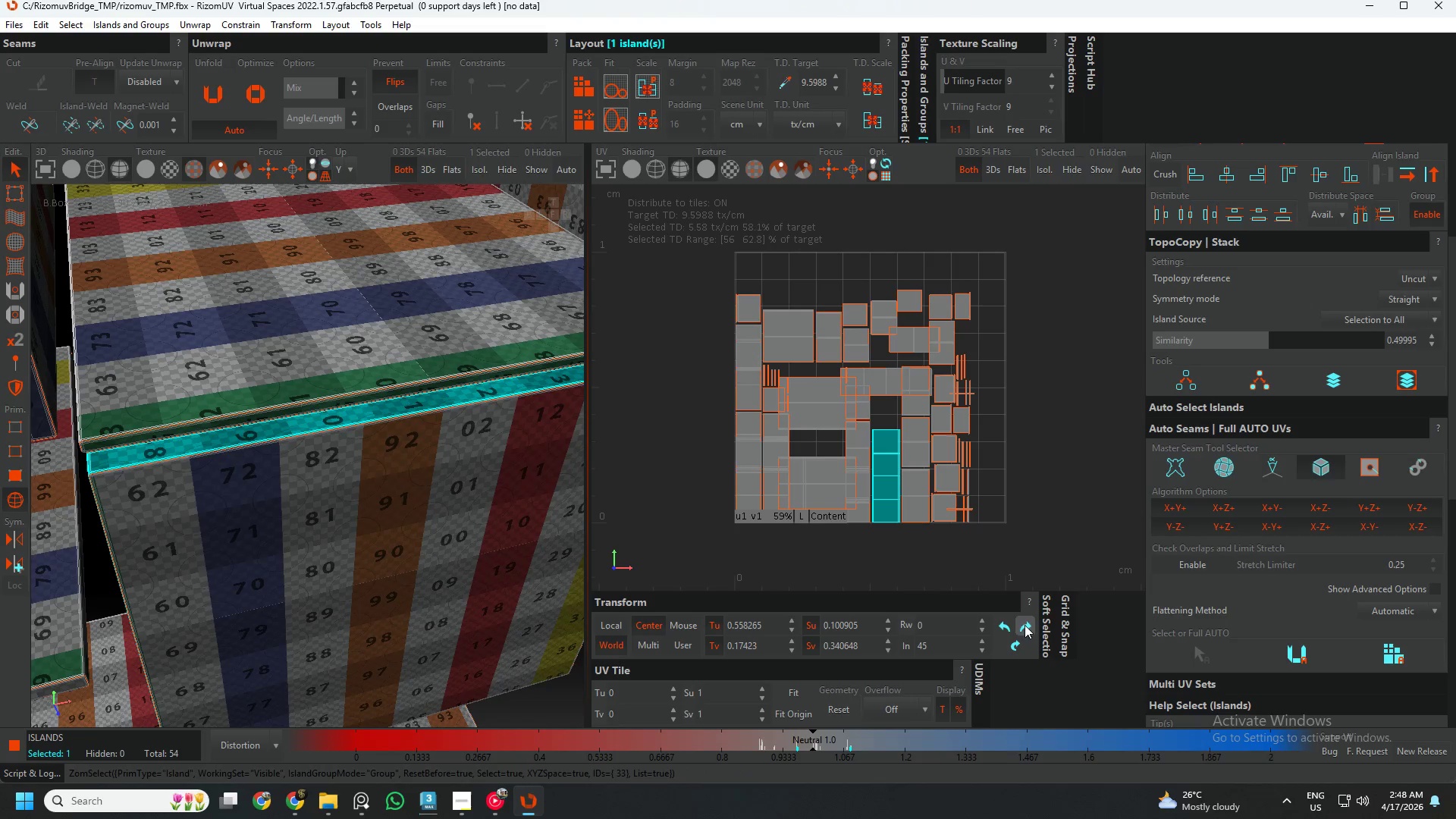 
left_click([1025, 629])
 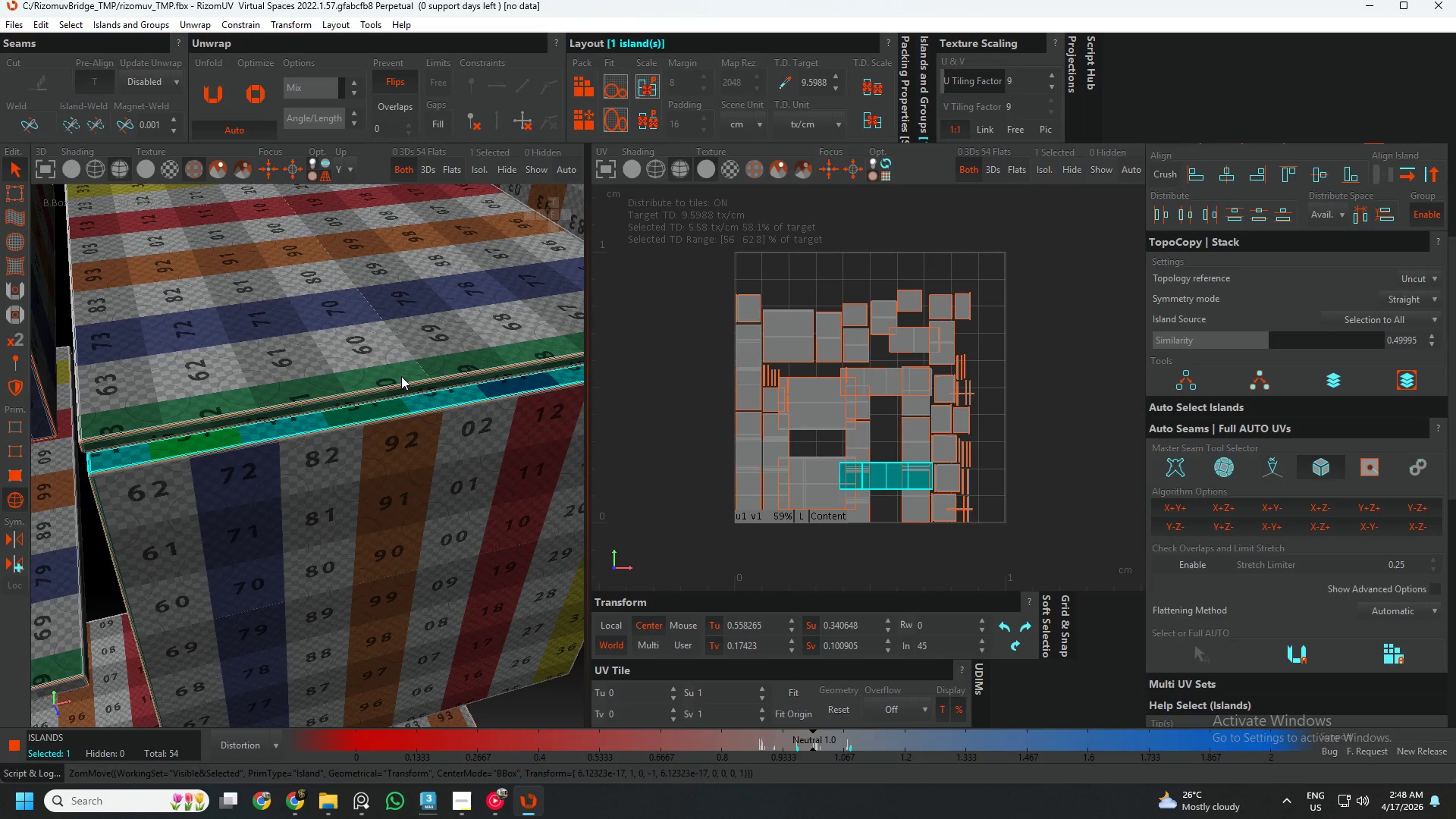 
left_click([392, 370])
 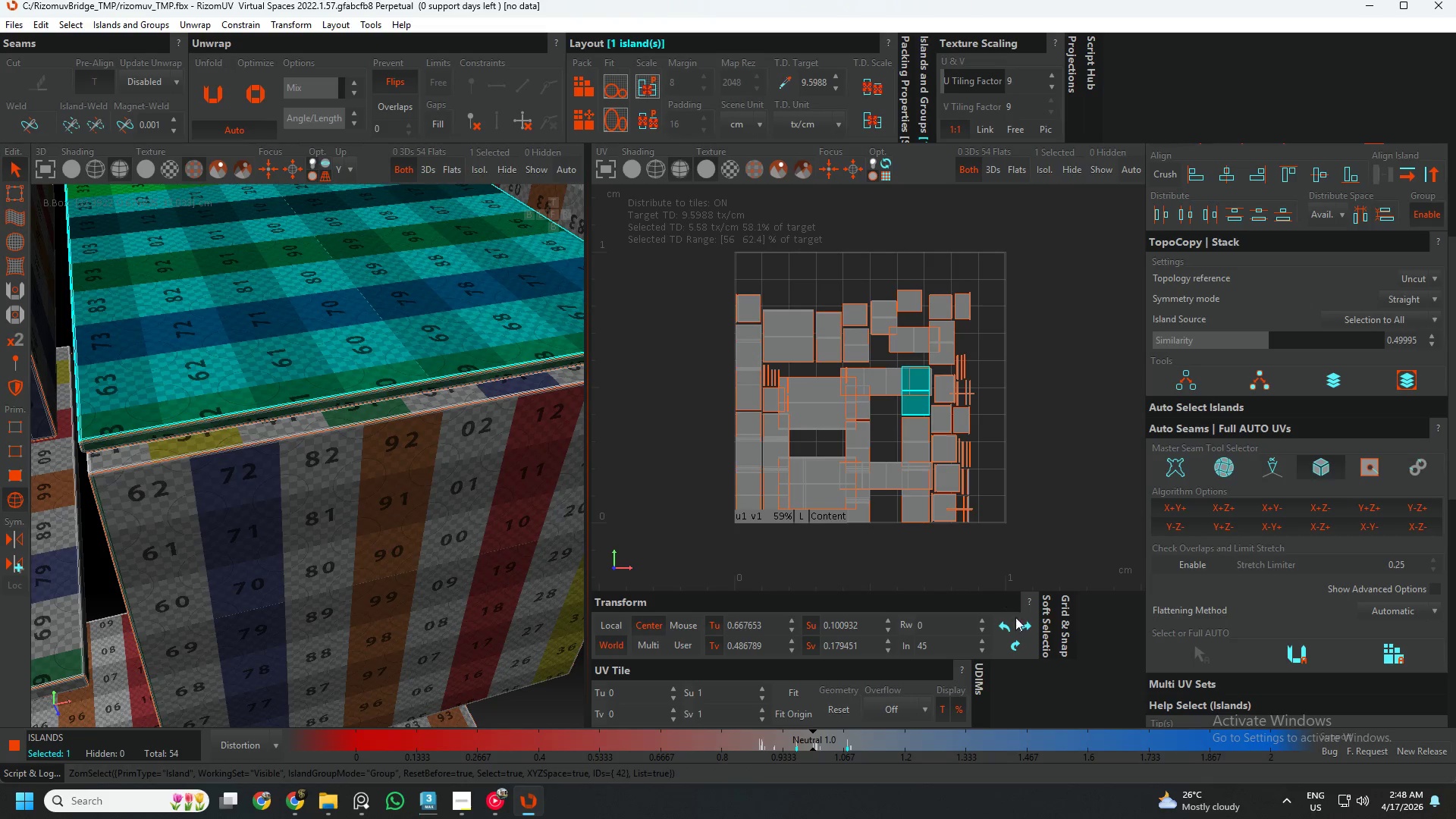 
left_click([1004, 626])
 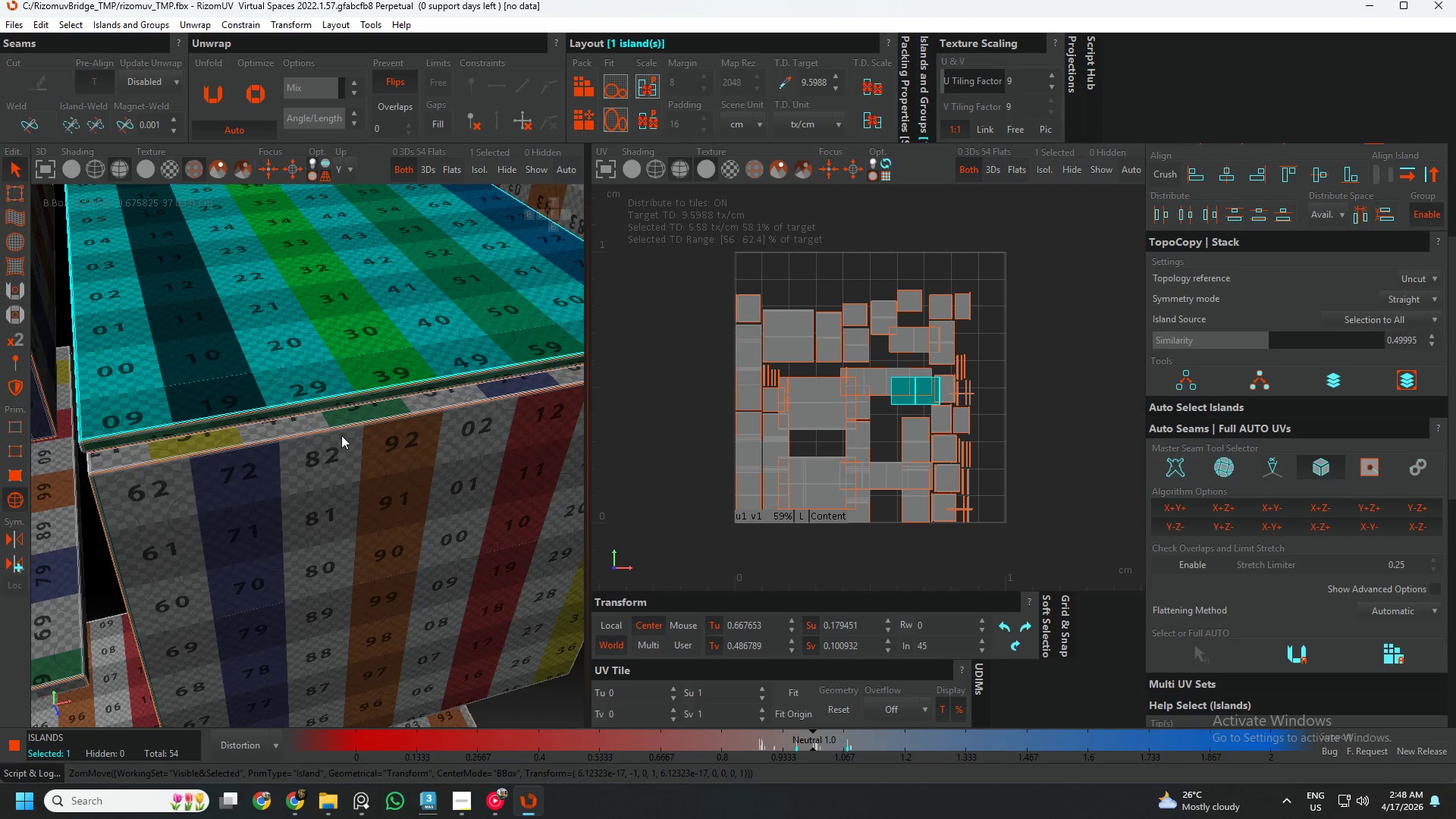 
scroll: coordinate [337, 435], scroll_direction: down, amount: 3.0
 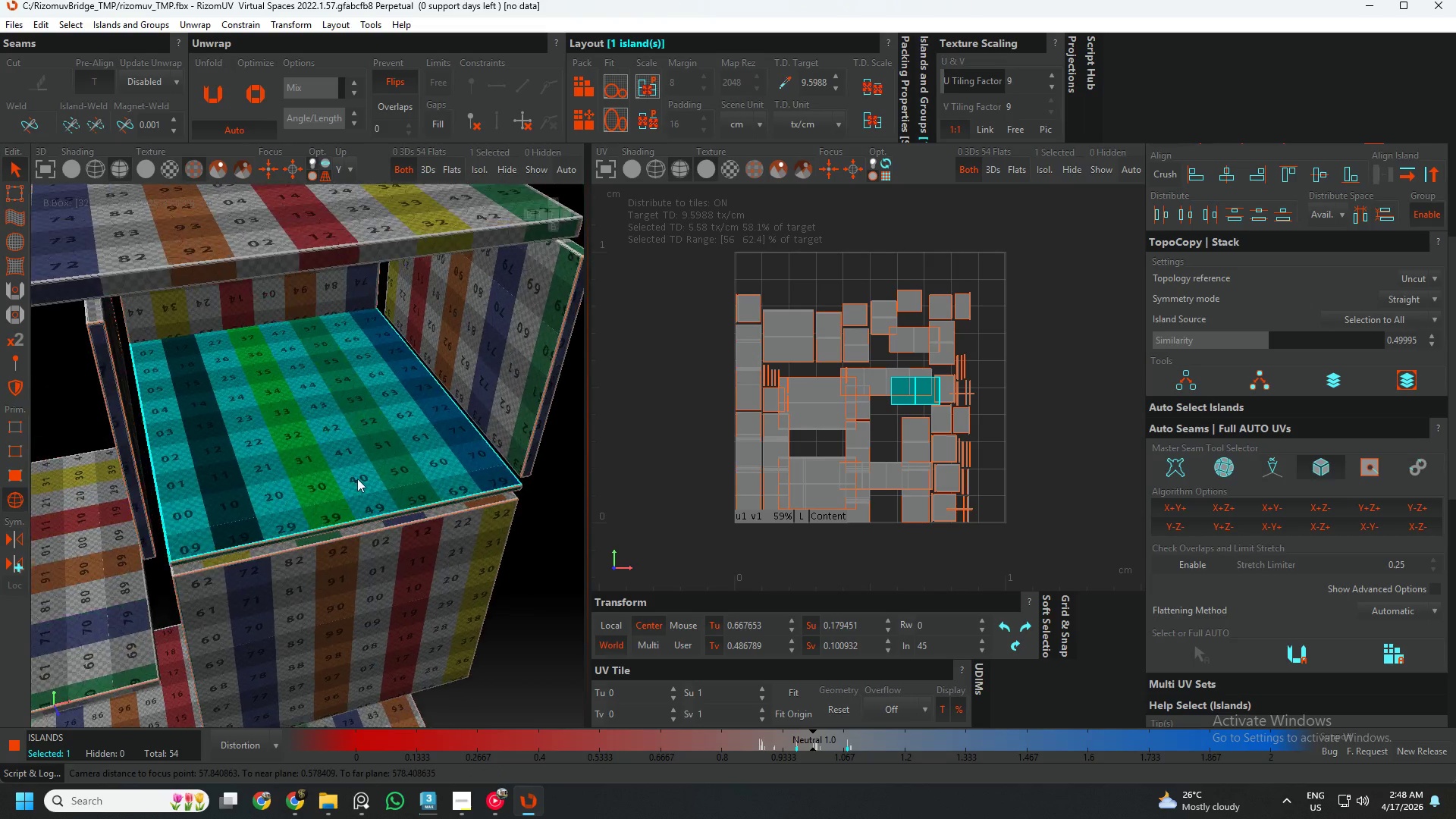 
scroll: coordinate [384, 466], scroll_direction: up, amount: 1.0
 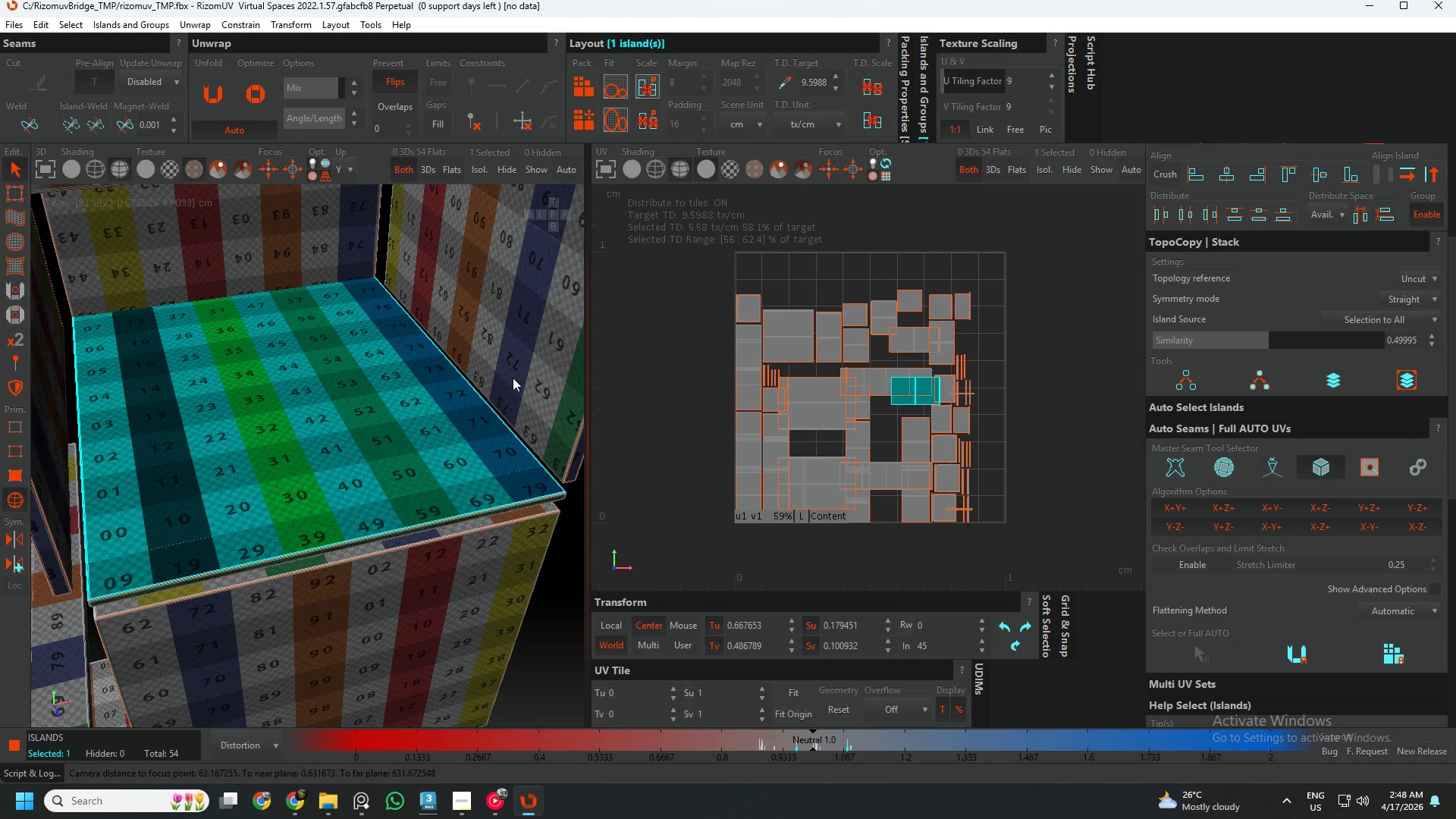 
left_click([517, 377])
 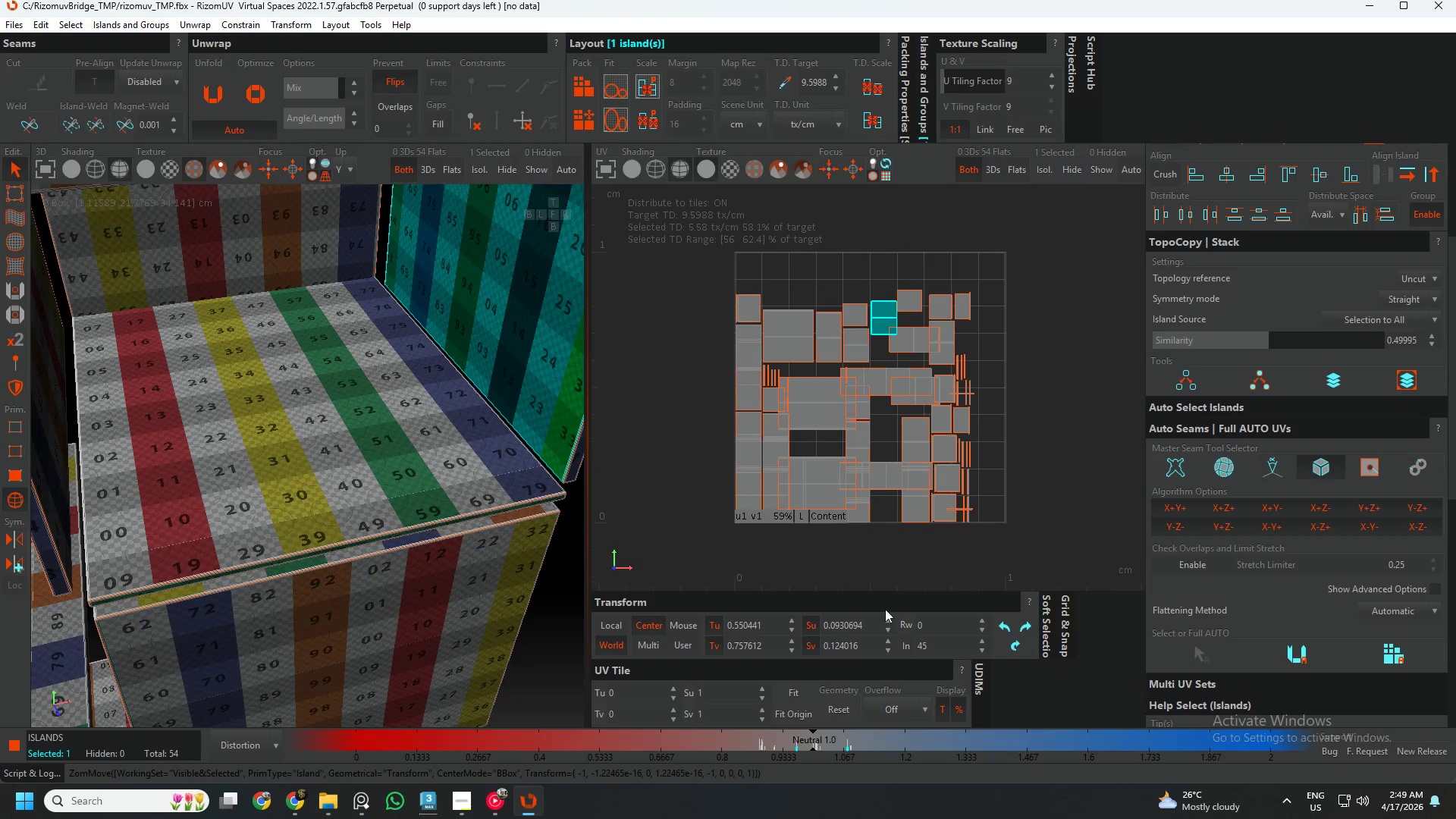 
hold_key(key=AltLeft, duration=0.38)
 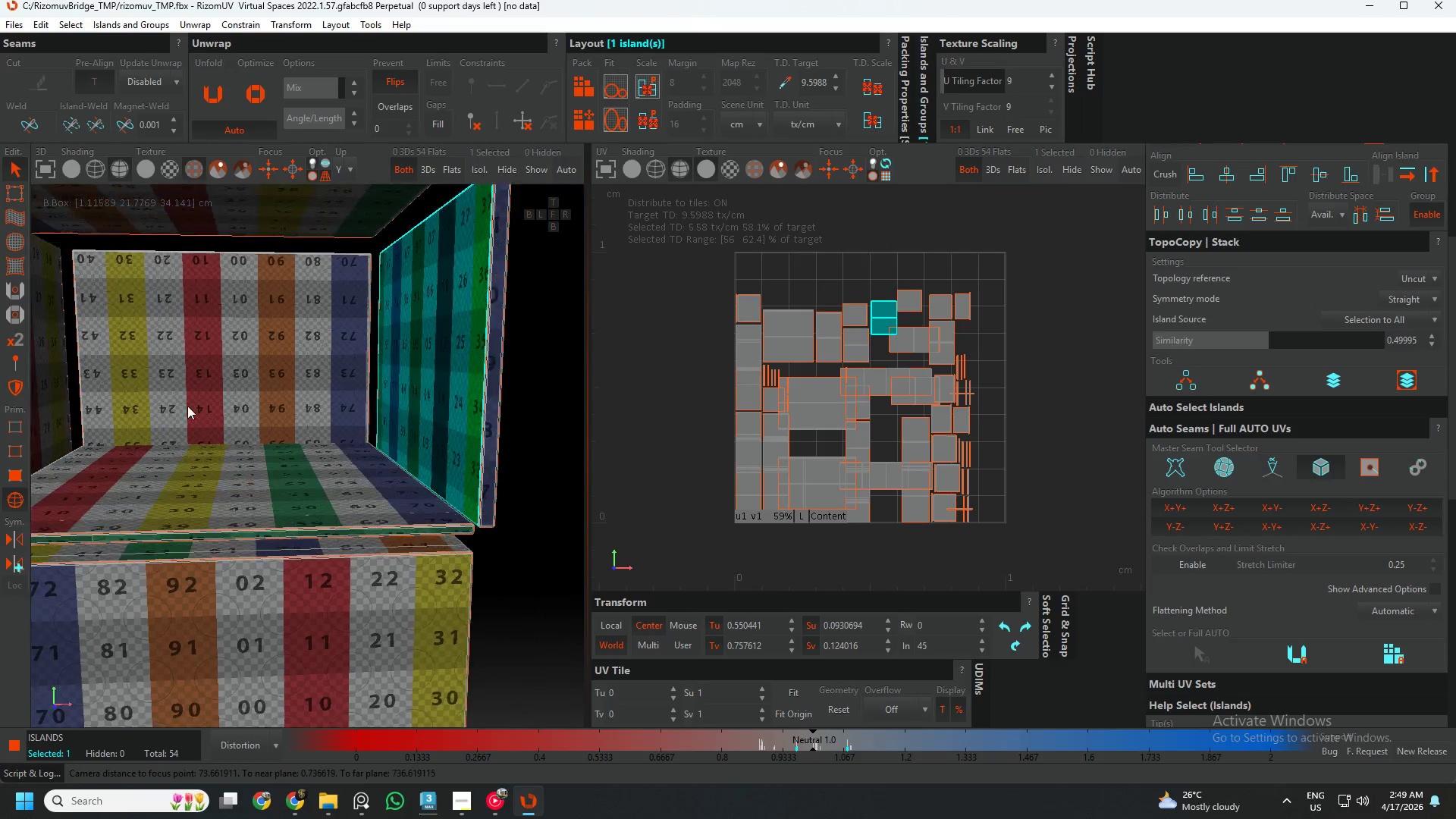 
hold_key(key=AltLeft, duration=0.45)
 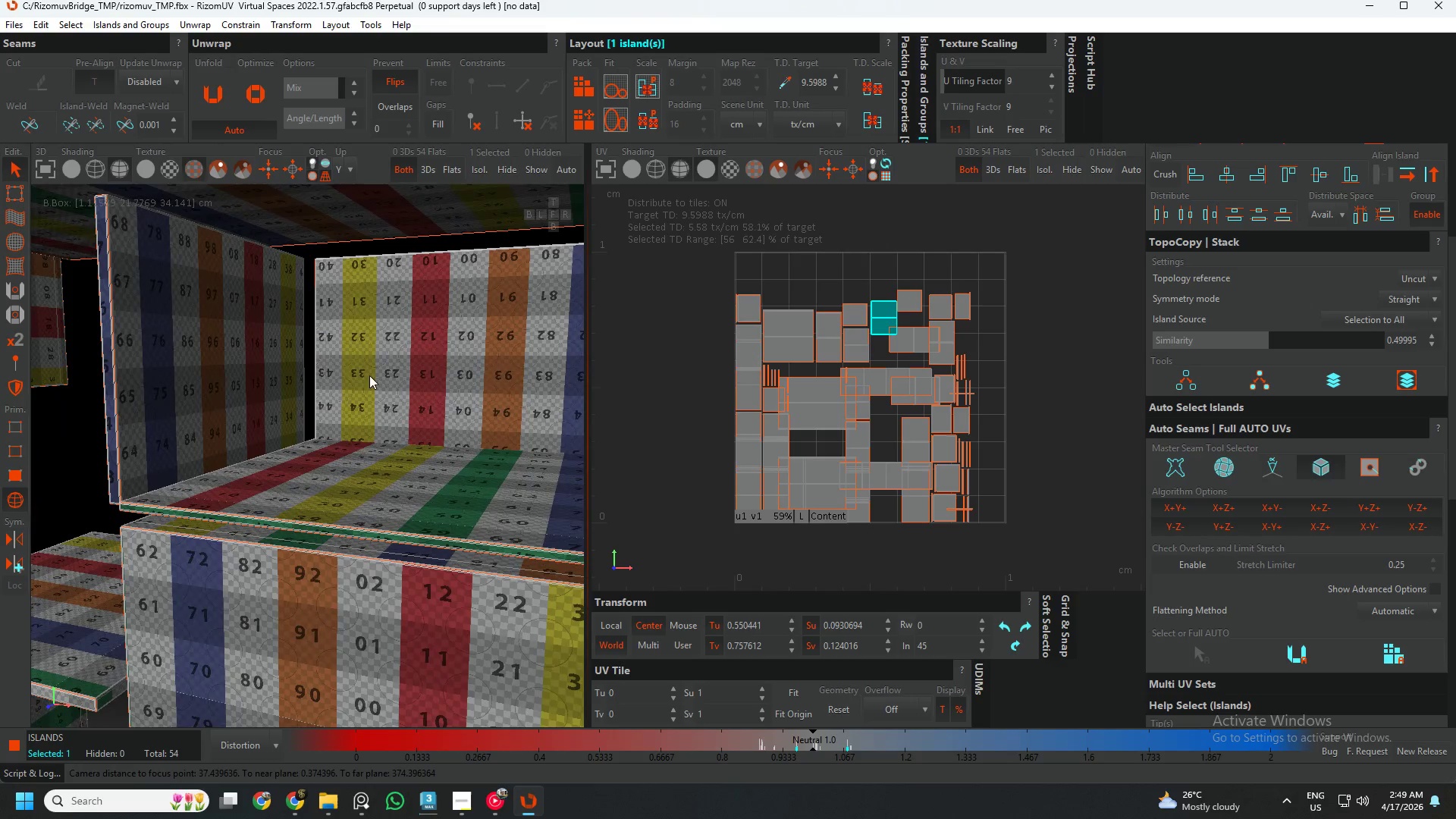 
left_click([331, 356])
 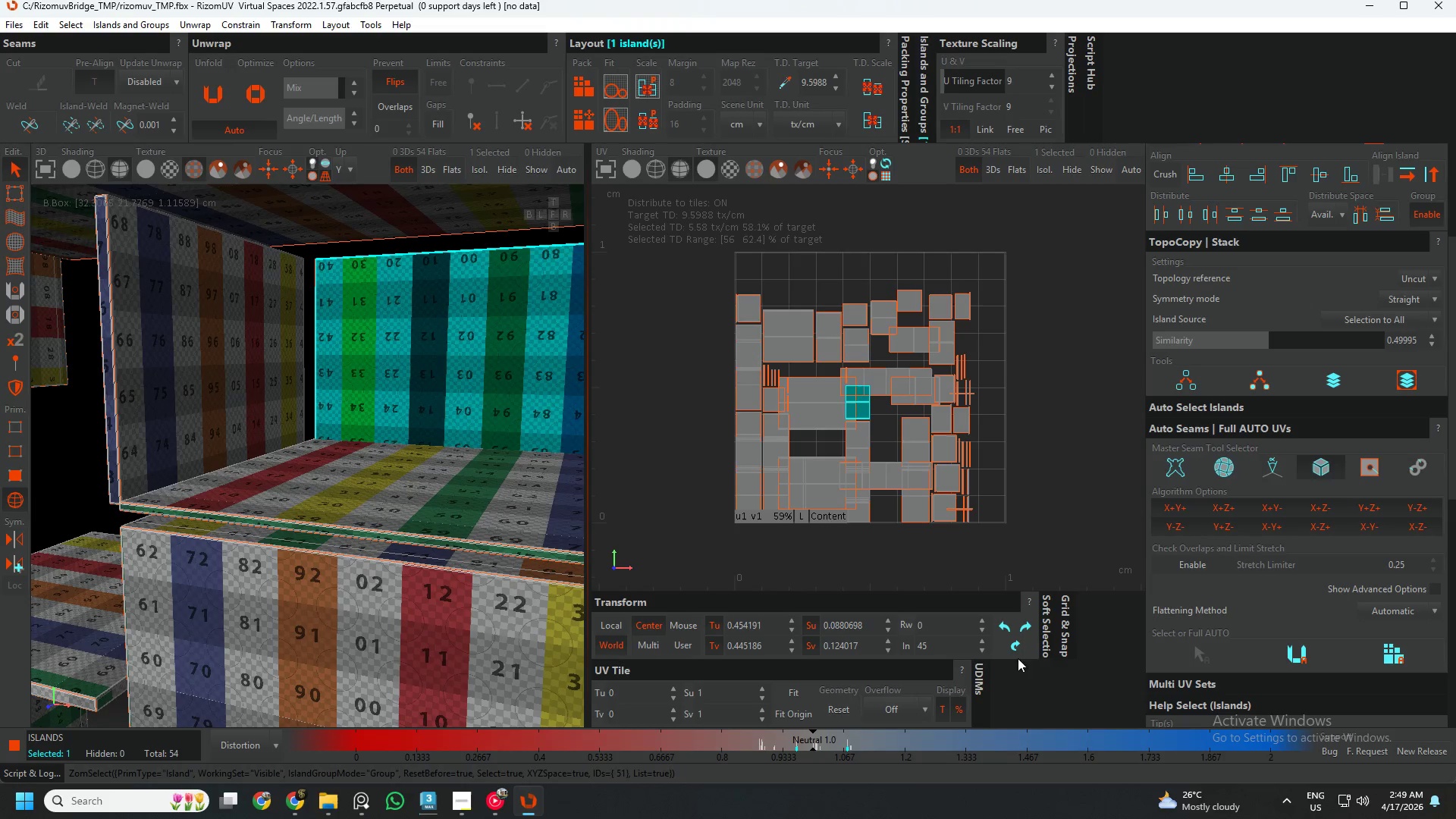 
left_click([1018, 645])
 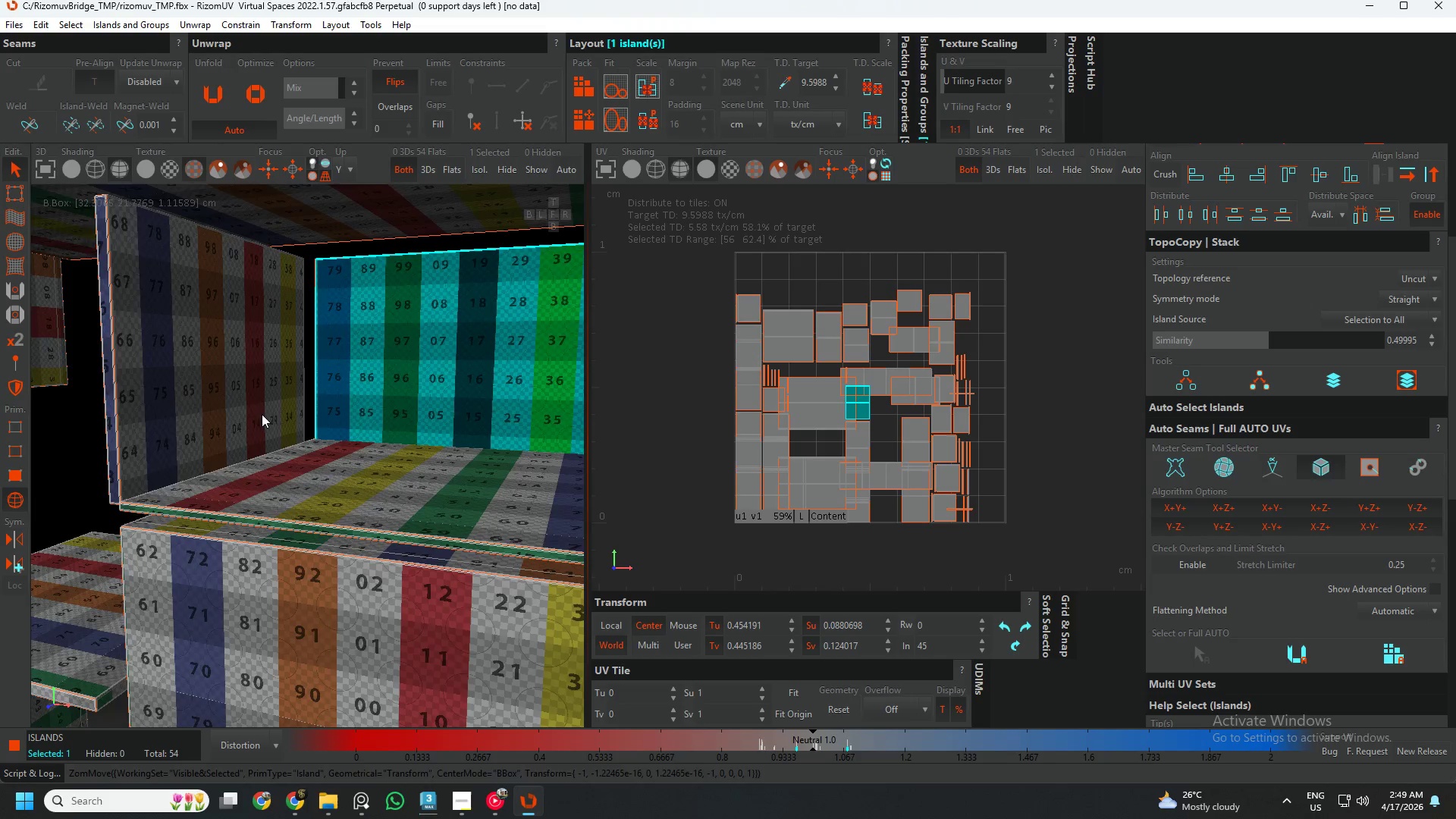 
hold_key(key=AltLeft, duration=0.48)
 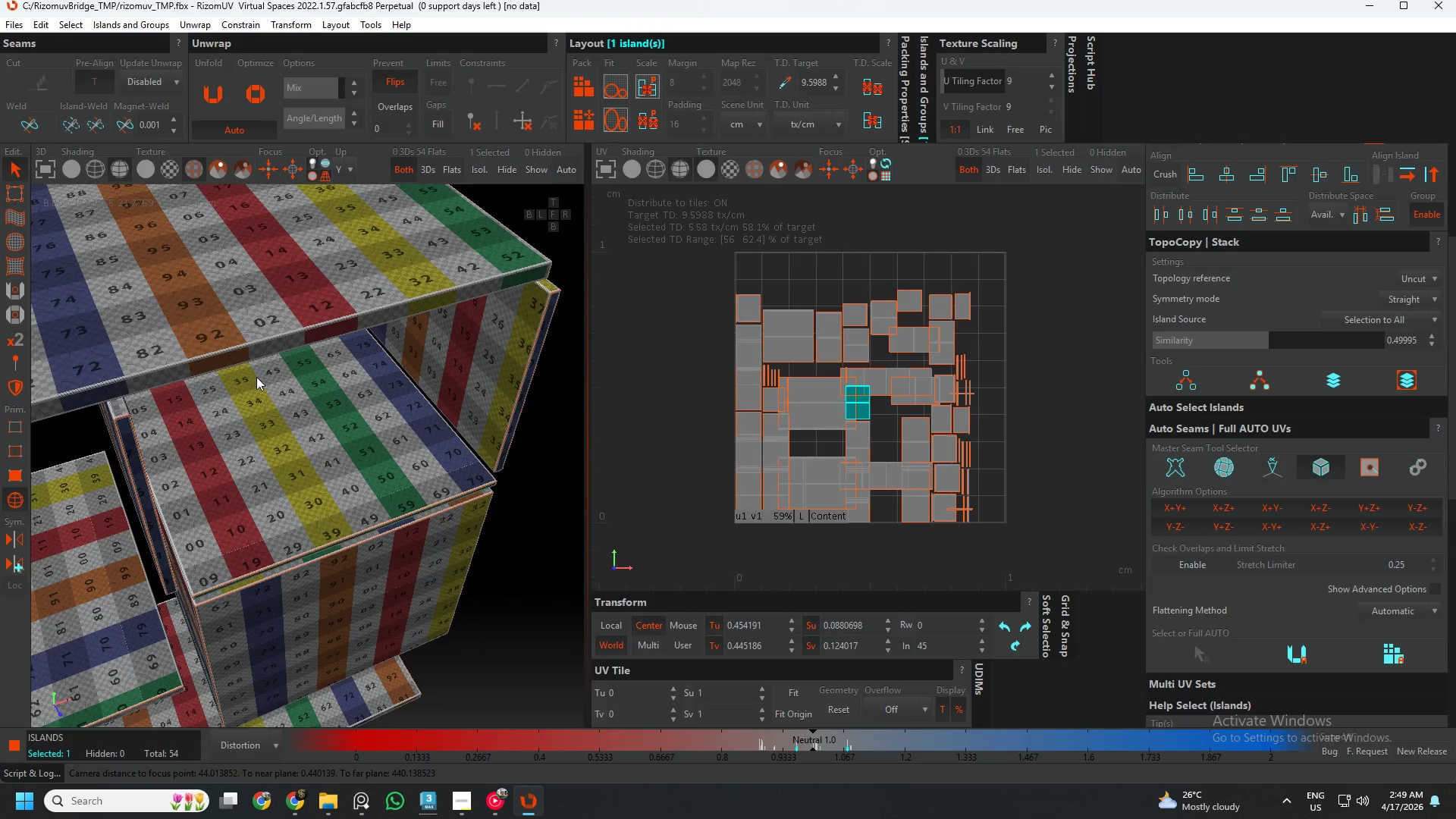 
scroll: coordinate [246, 336], scroll_direction: down, amount: 1.0
 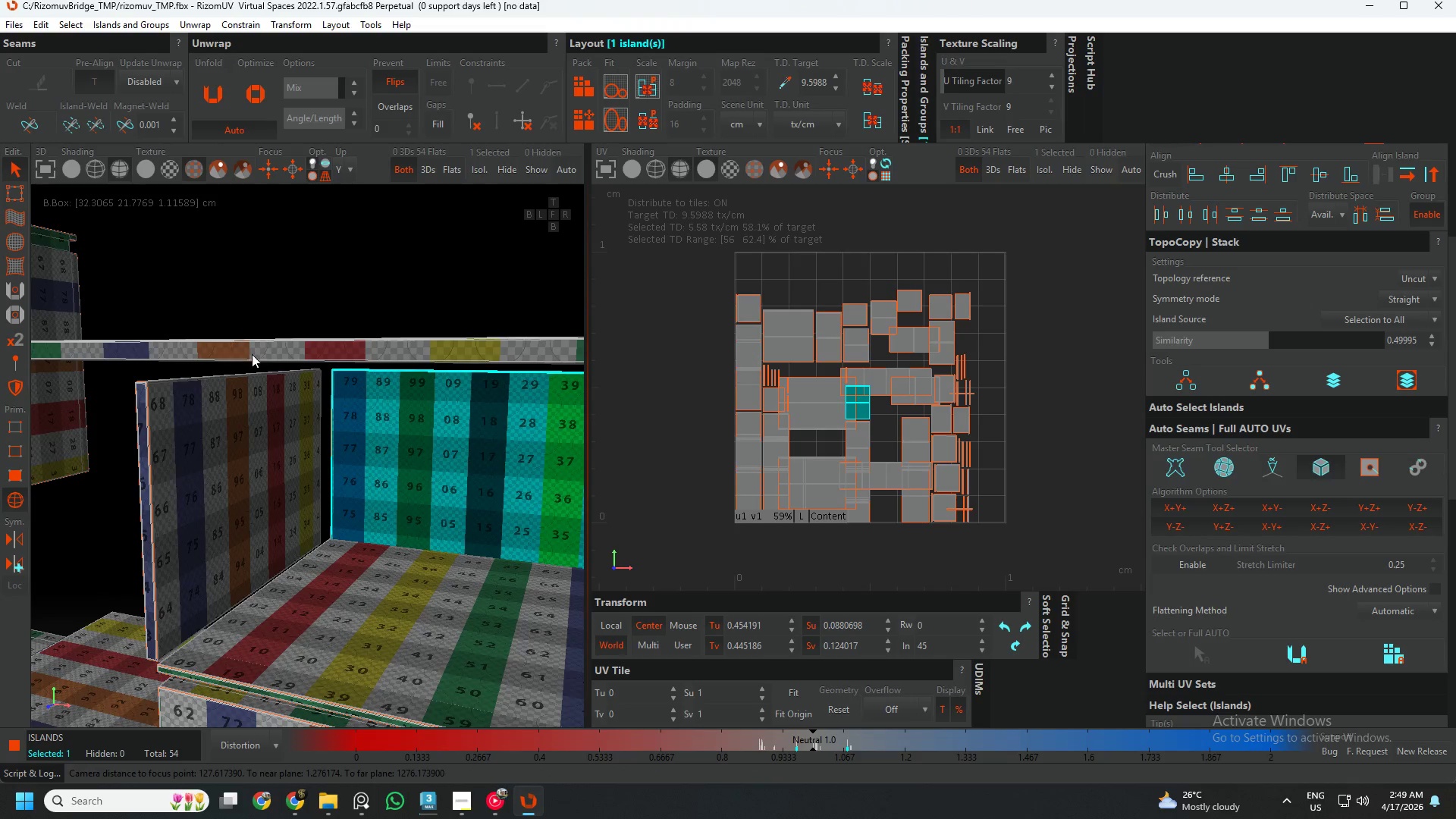 
hold_key(key=AltLeft, duration=0.42)
 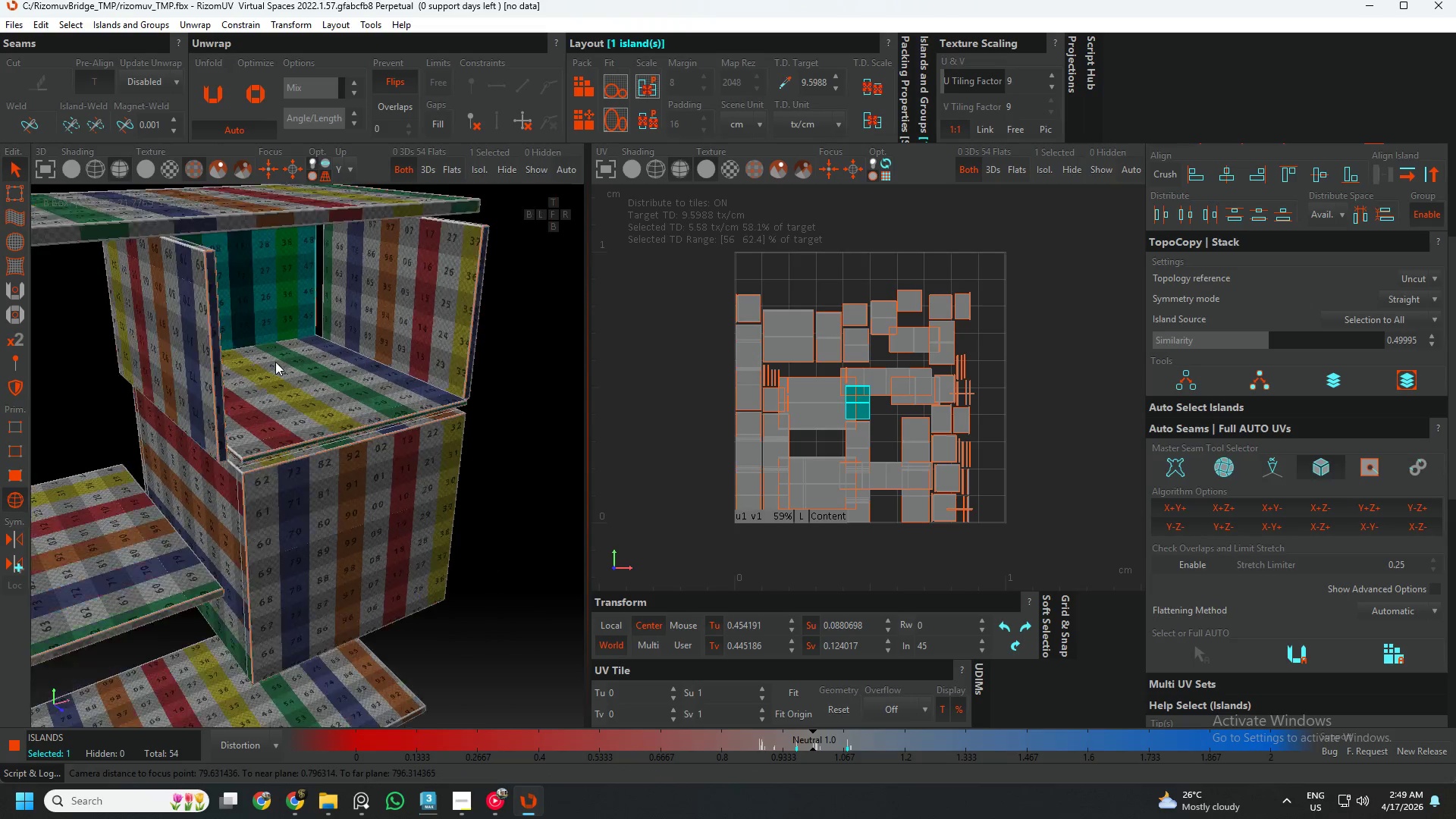 
scroll: coordinate [275, 362], scroll_direction: down, amount: 3.0
 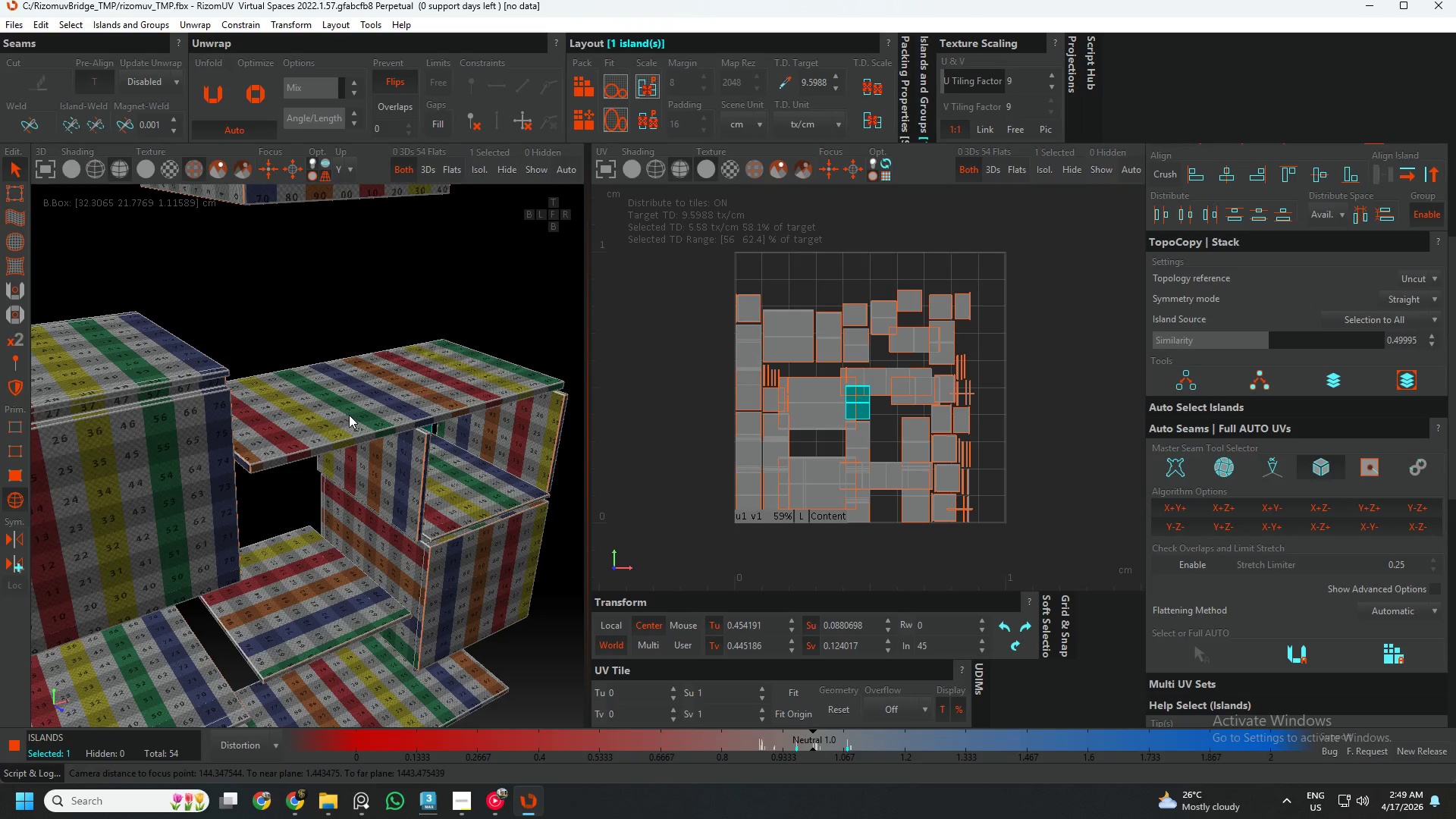 
hold_key(key=AltLeft, duration=0.44)
 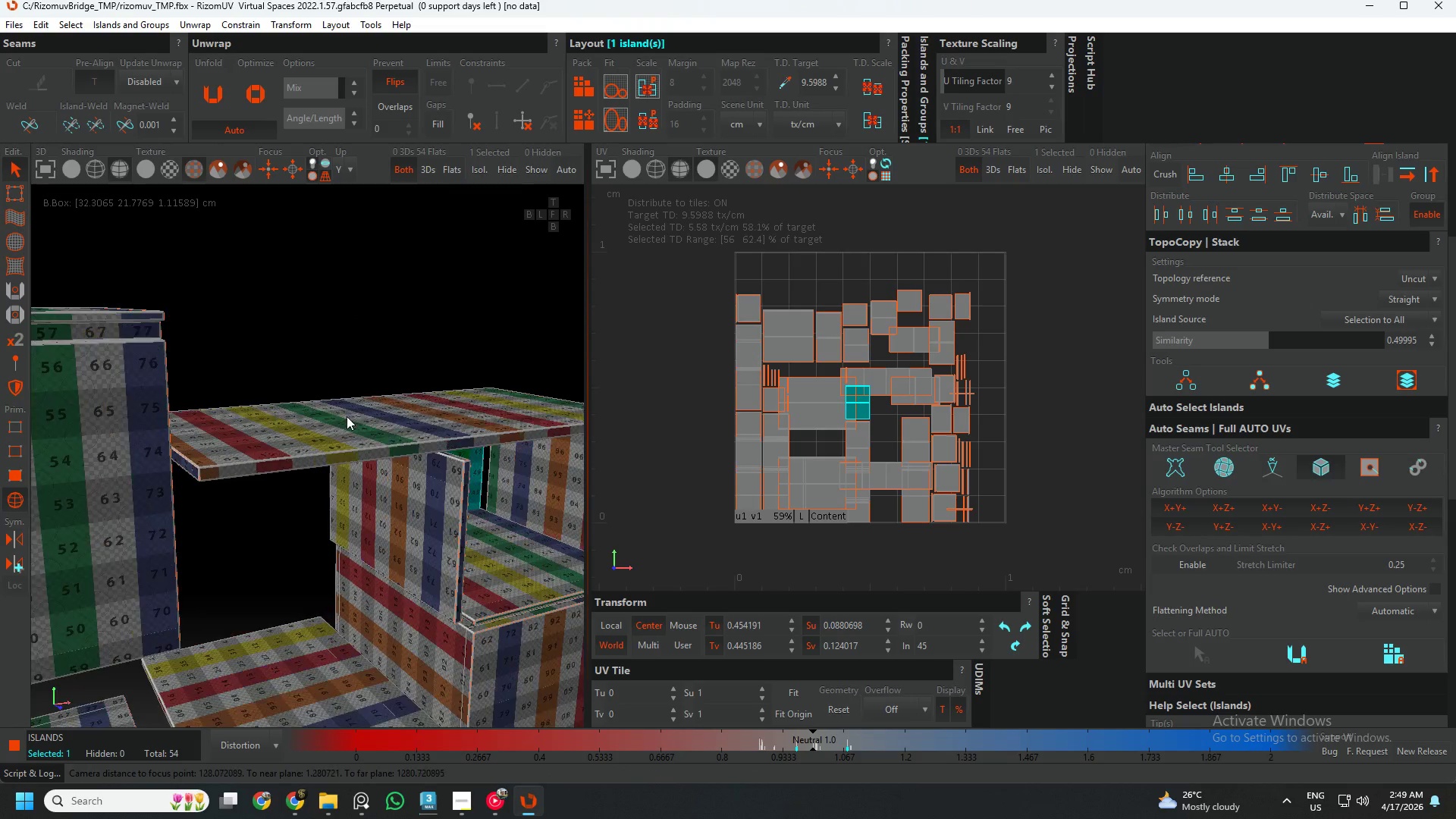 
hold_key(key=AltLeft, duration=0.45)
 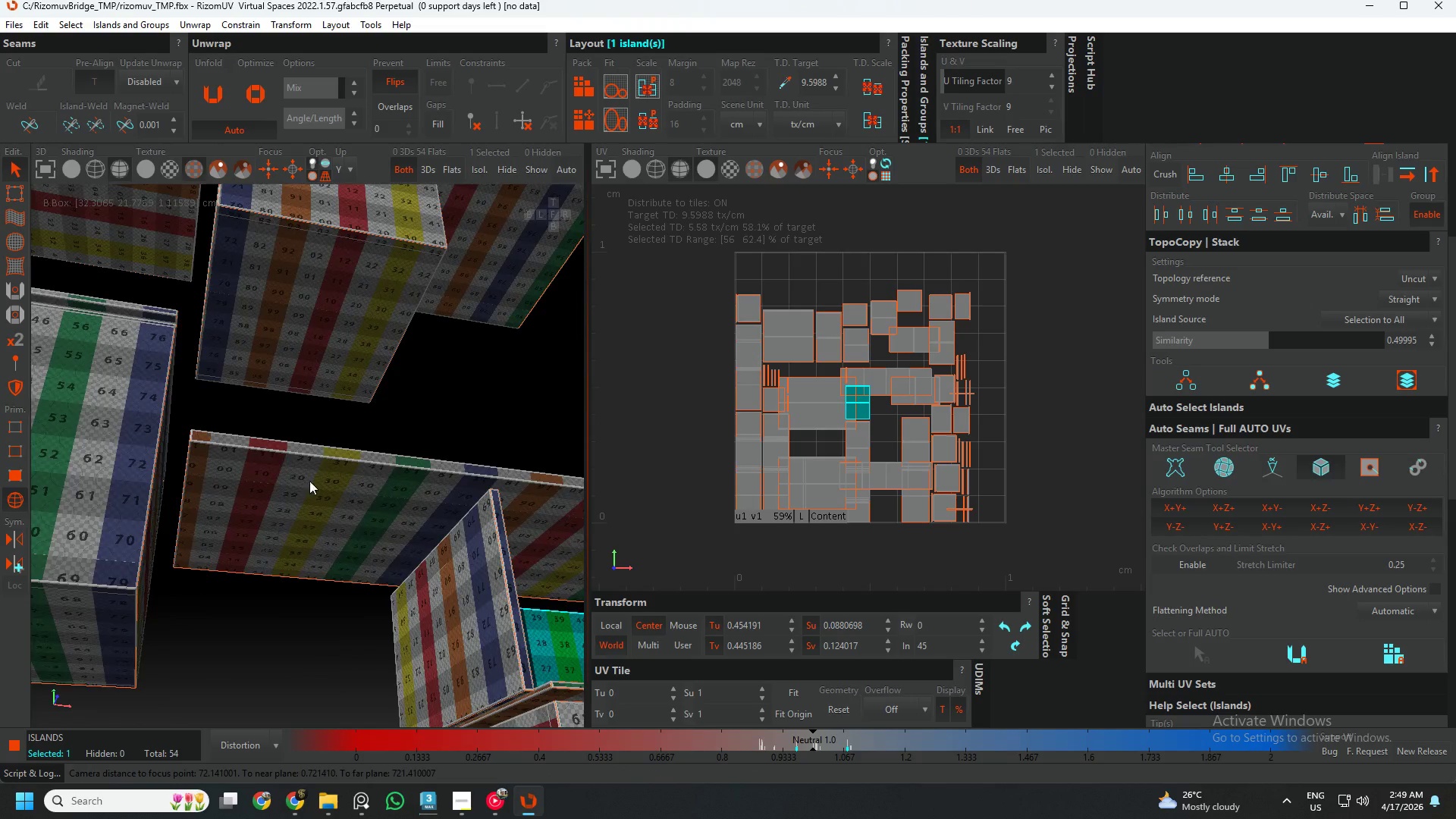 
scroll: coordinate [309, 494], scroll_direction: up, amount: 4.0
 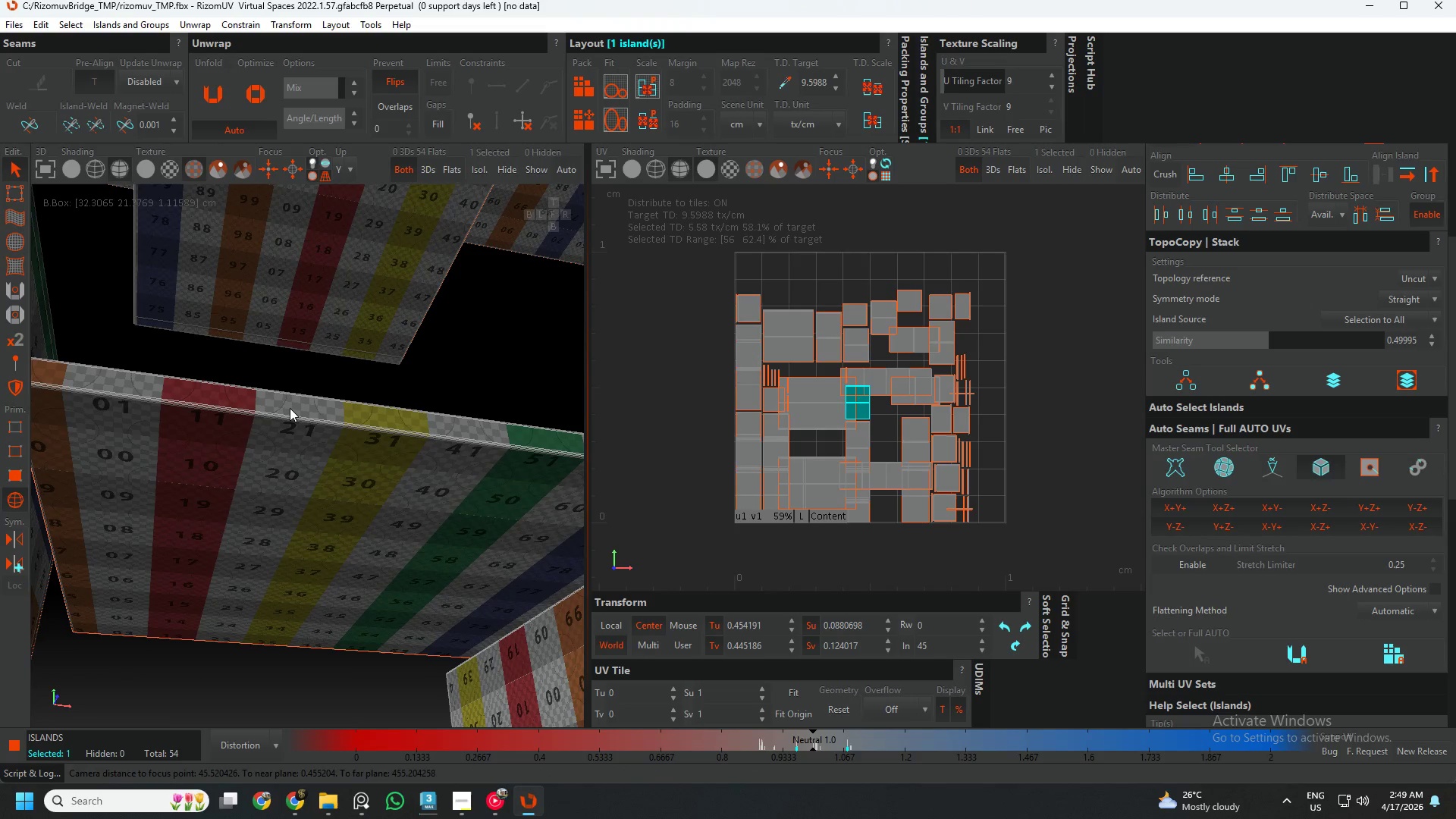 
left_click([290, 408])
 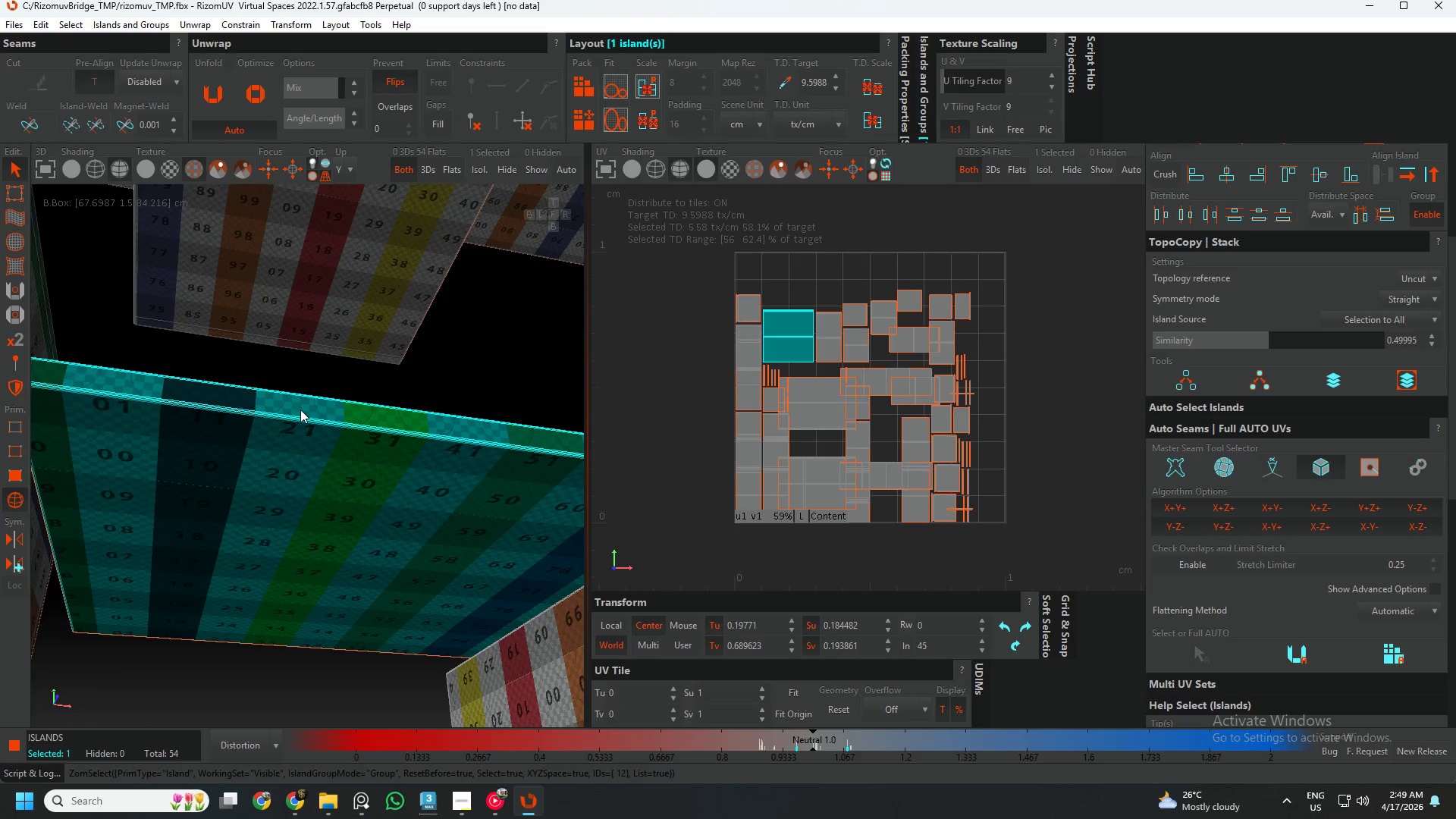 
scroll: coordinate [298, 423], scroll_direction: down, amount: 4.0
 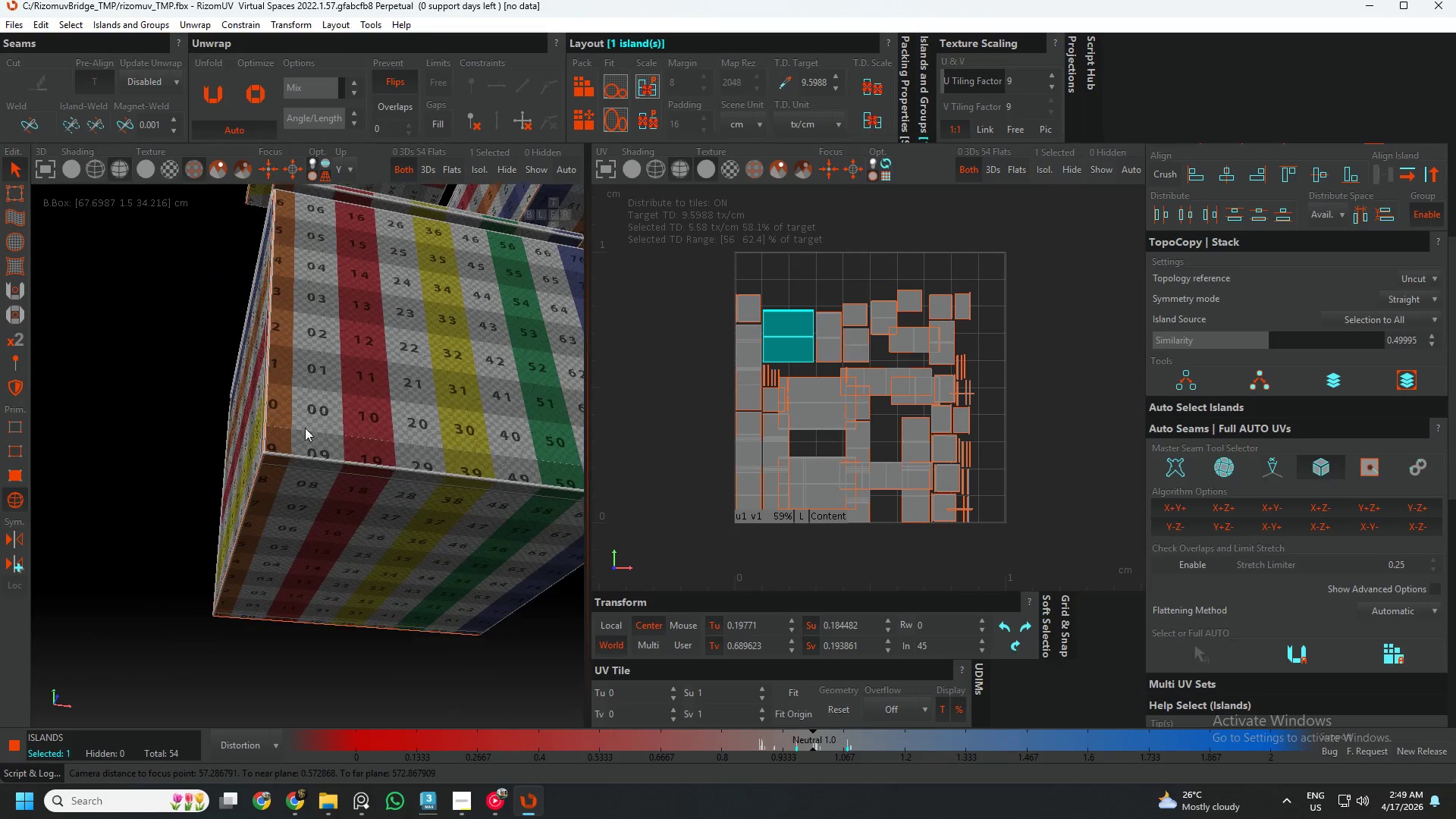 
hold_key(key=AltLeft, duration=0.73)
 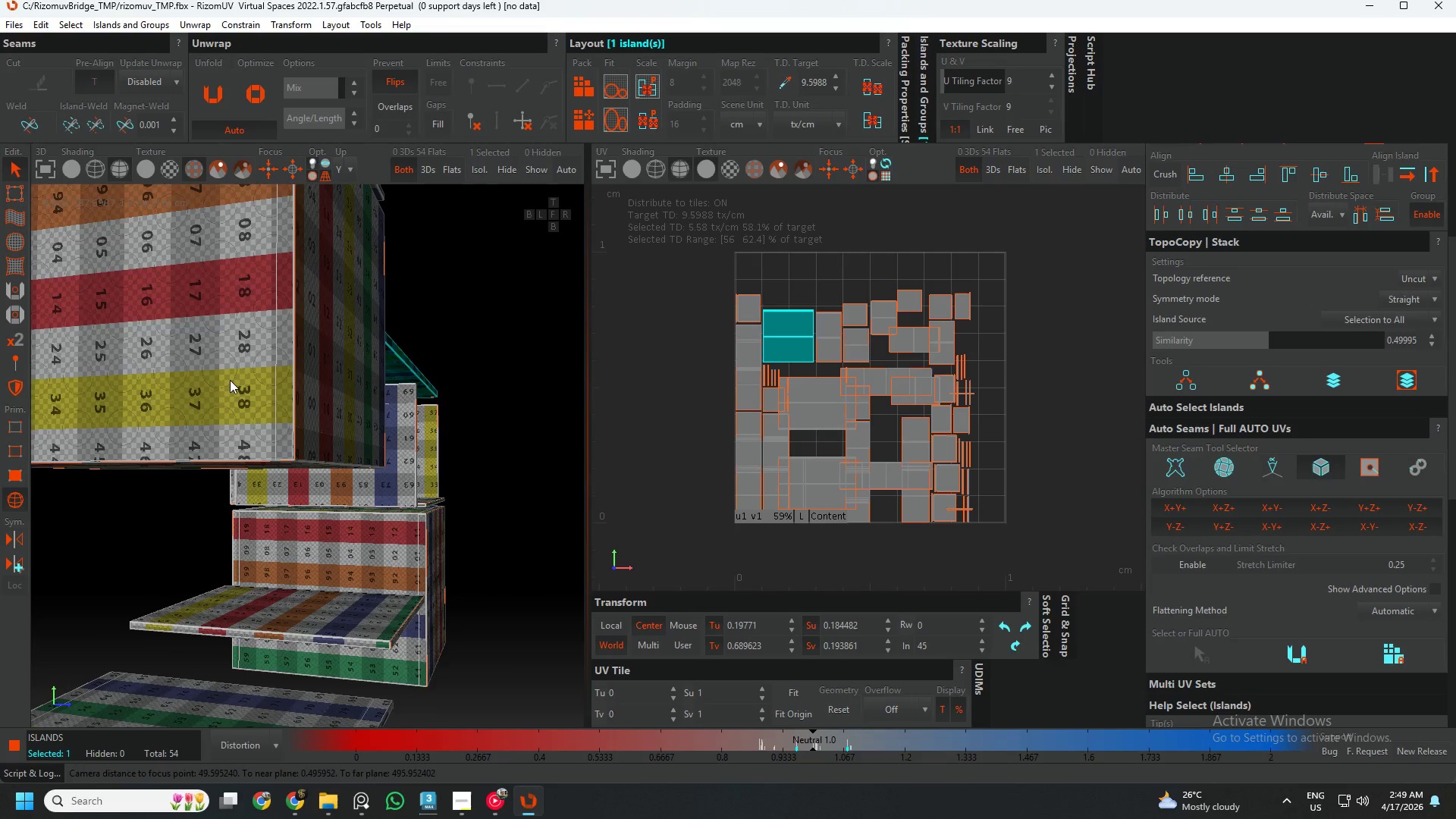 
left_click([230, 380])
 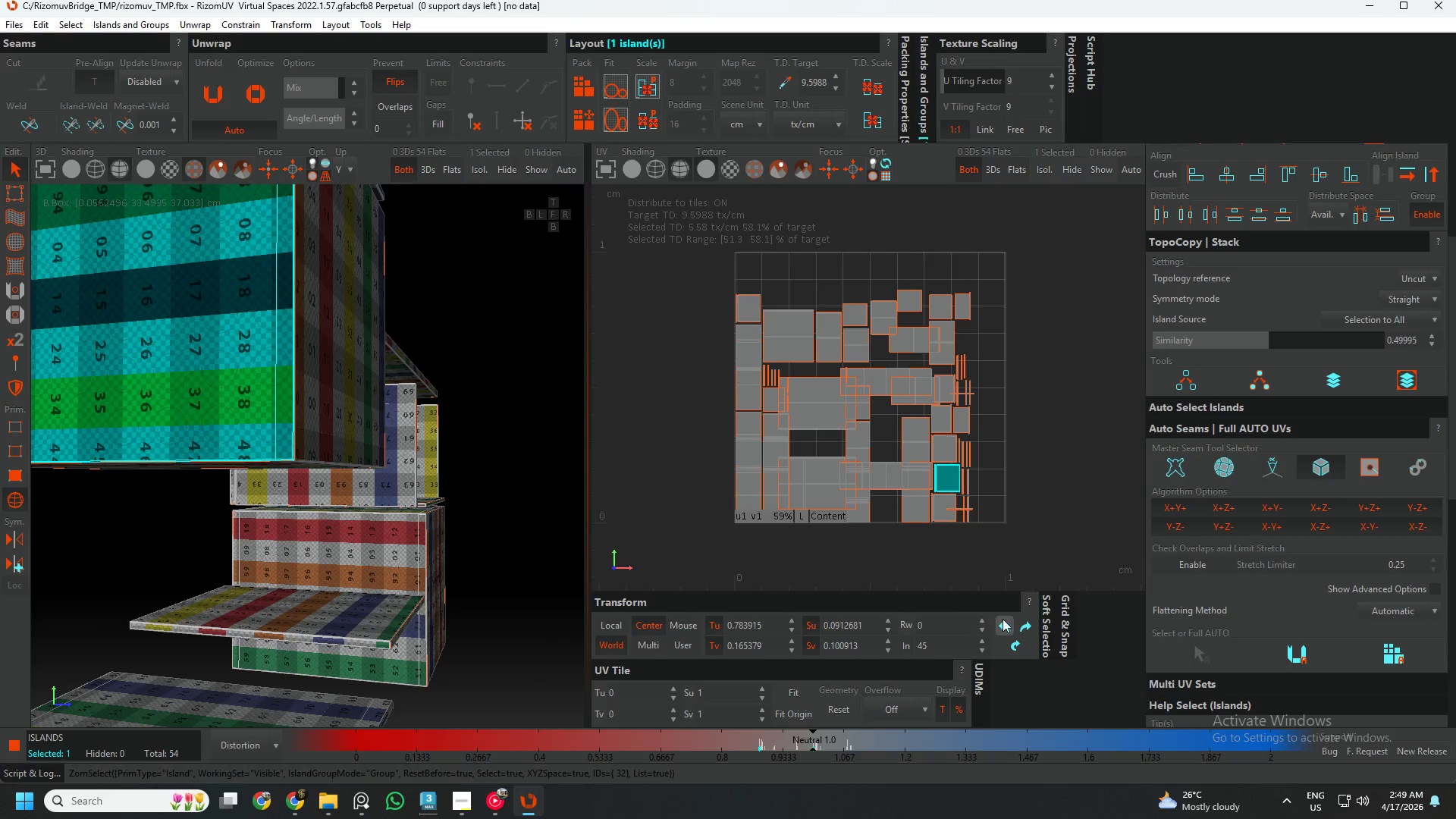 
left_click([1021, 622])
 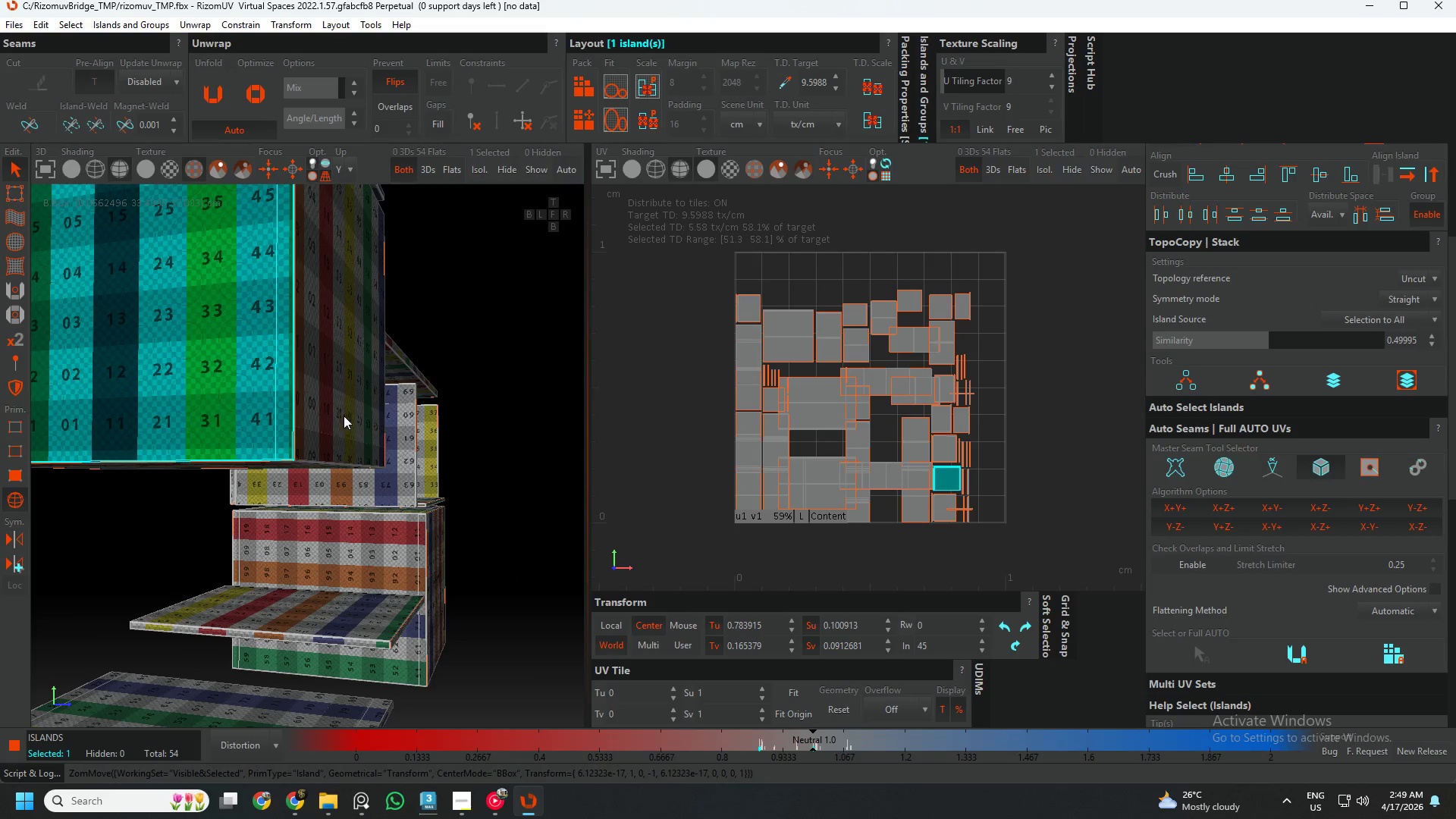 
hold_key(key=AltLeft, duration=0.55)
 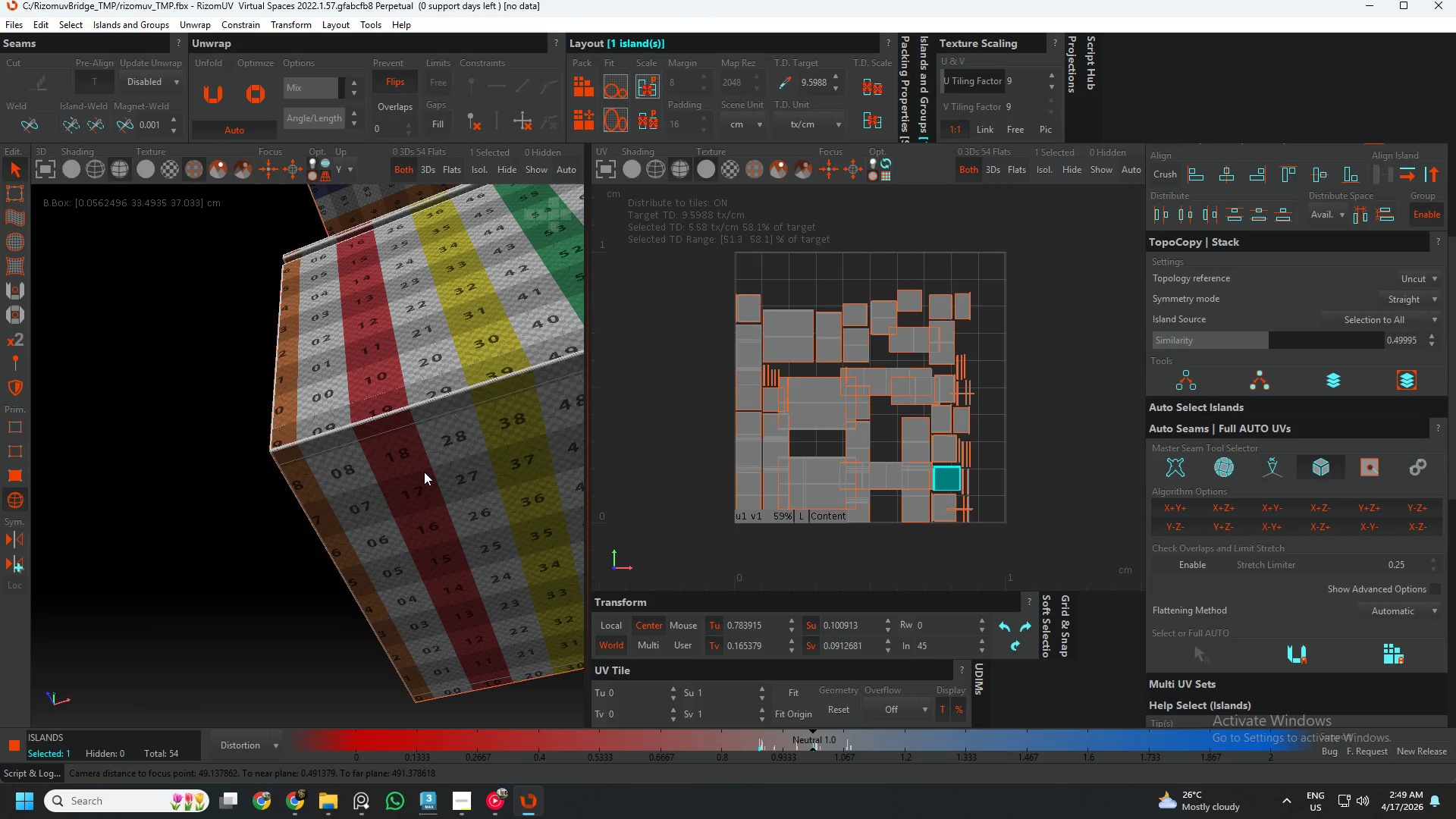 
hold_key(key=AltLeft, duration=0.52)
 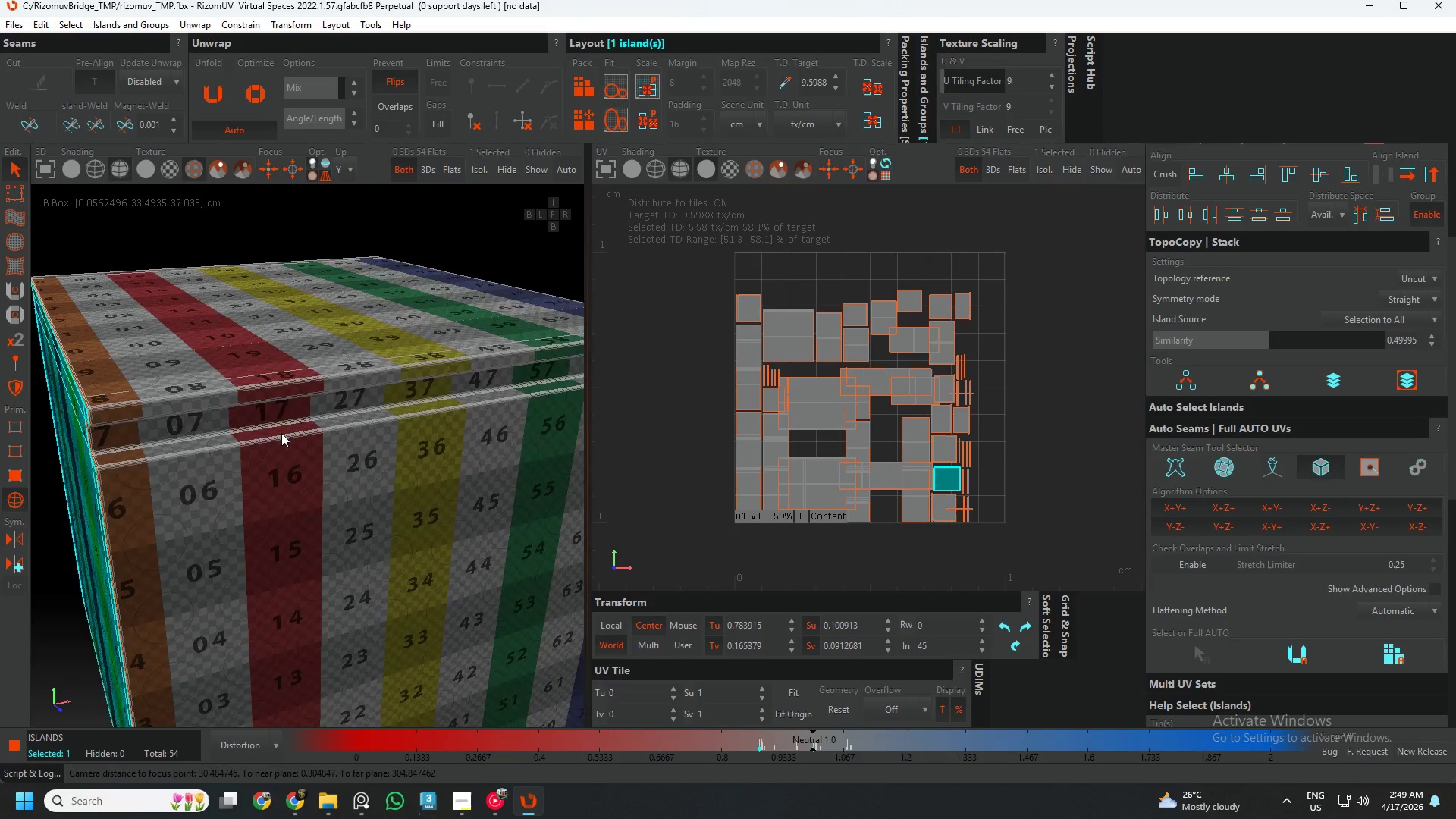 
hold_key(key=AltLeft, duration=0.53)
 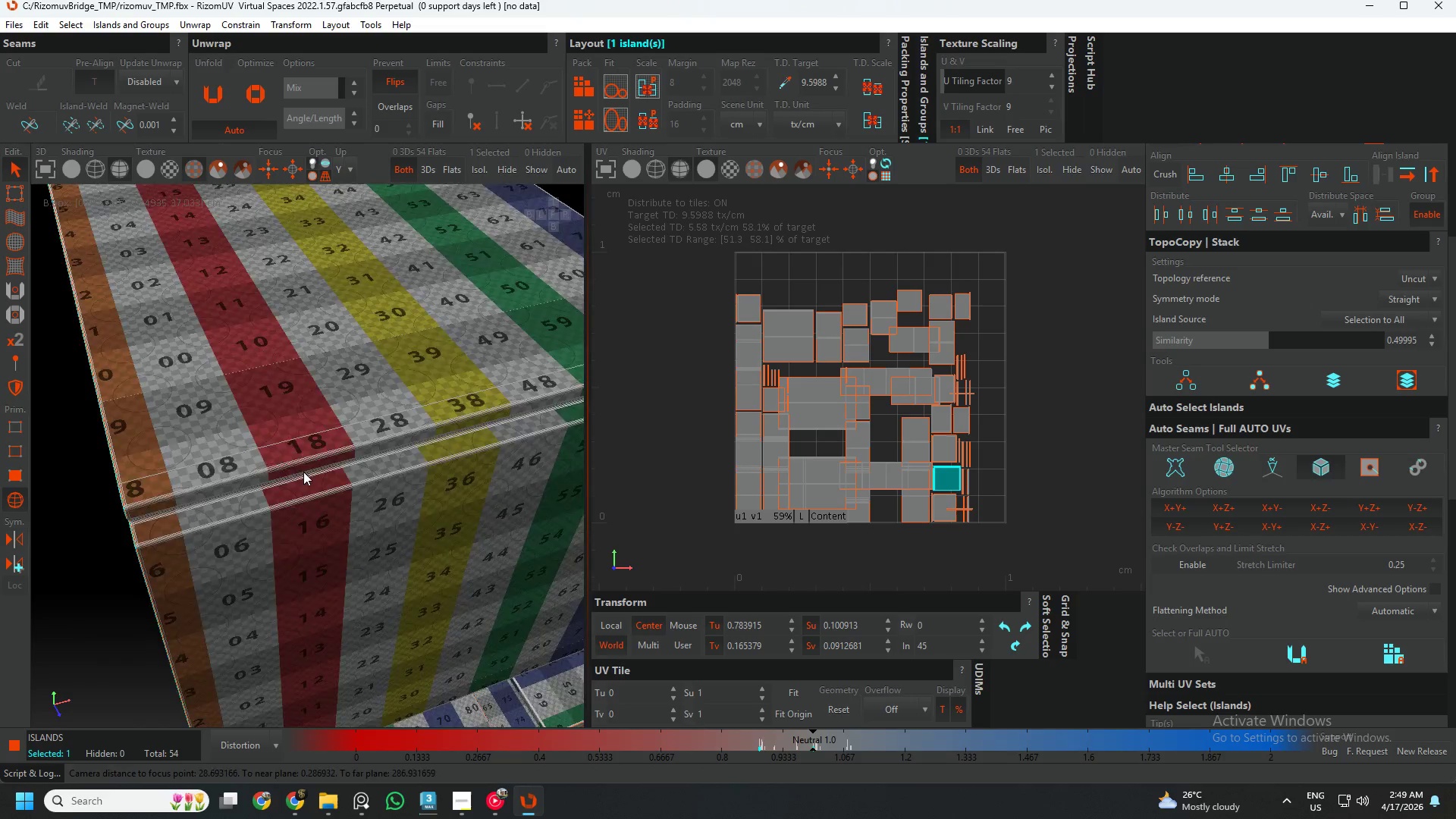 
scroll: coordinate [423, 369], scroll_direction: down, amount: 4.0
 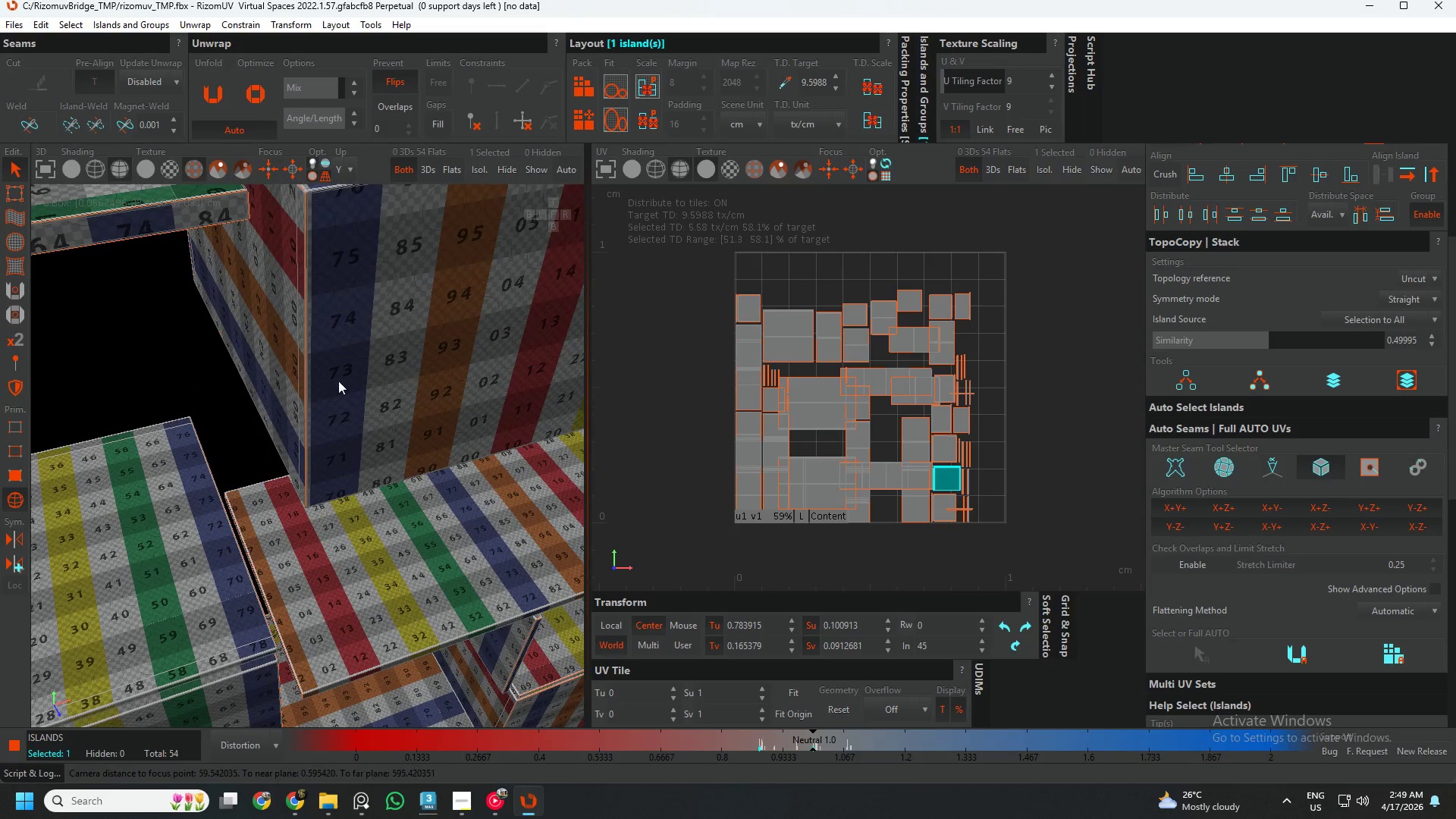 
hold_key(key=AltLeft, duration=0.53)
 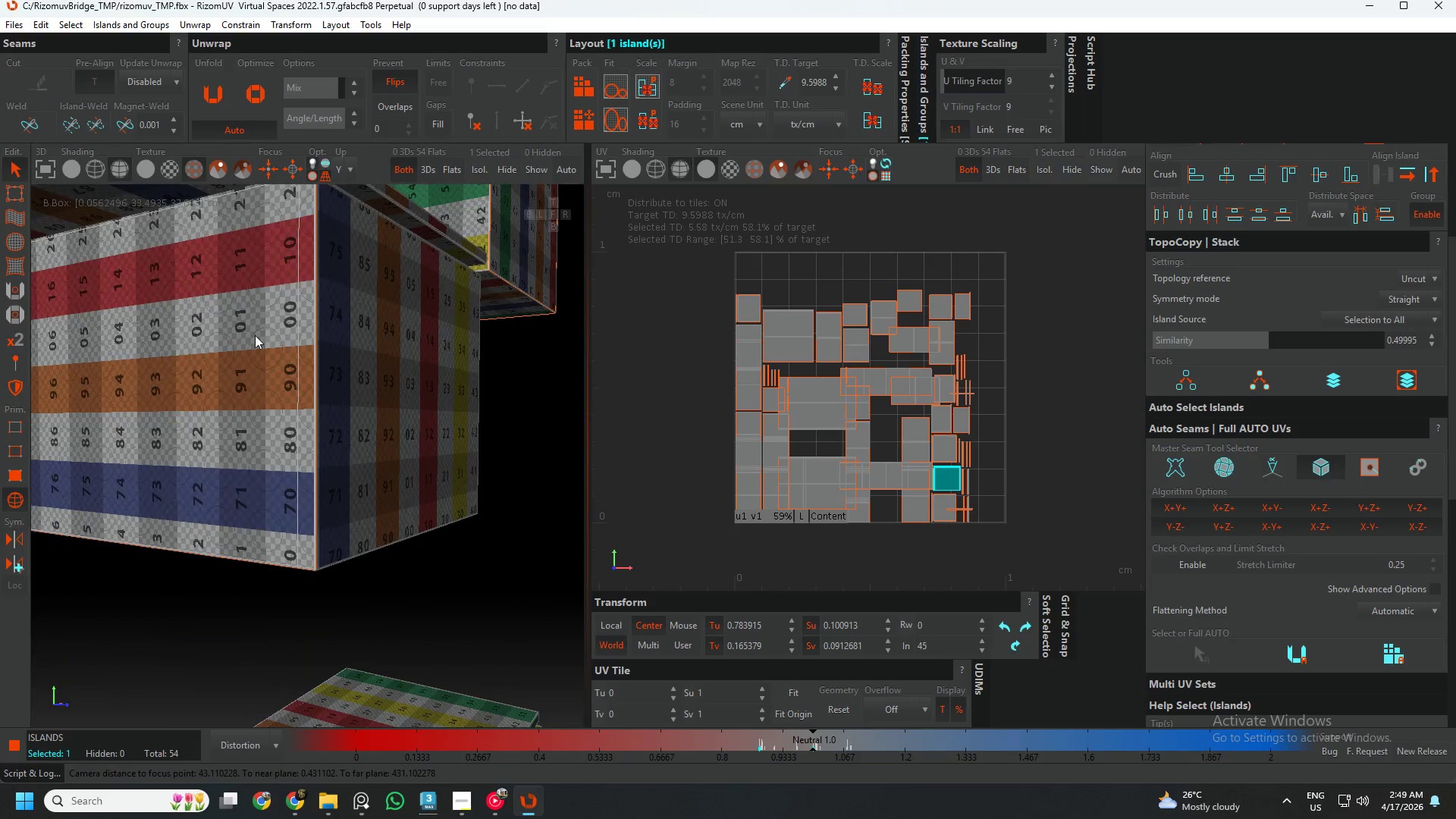 
left_click([255, 335])
 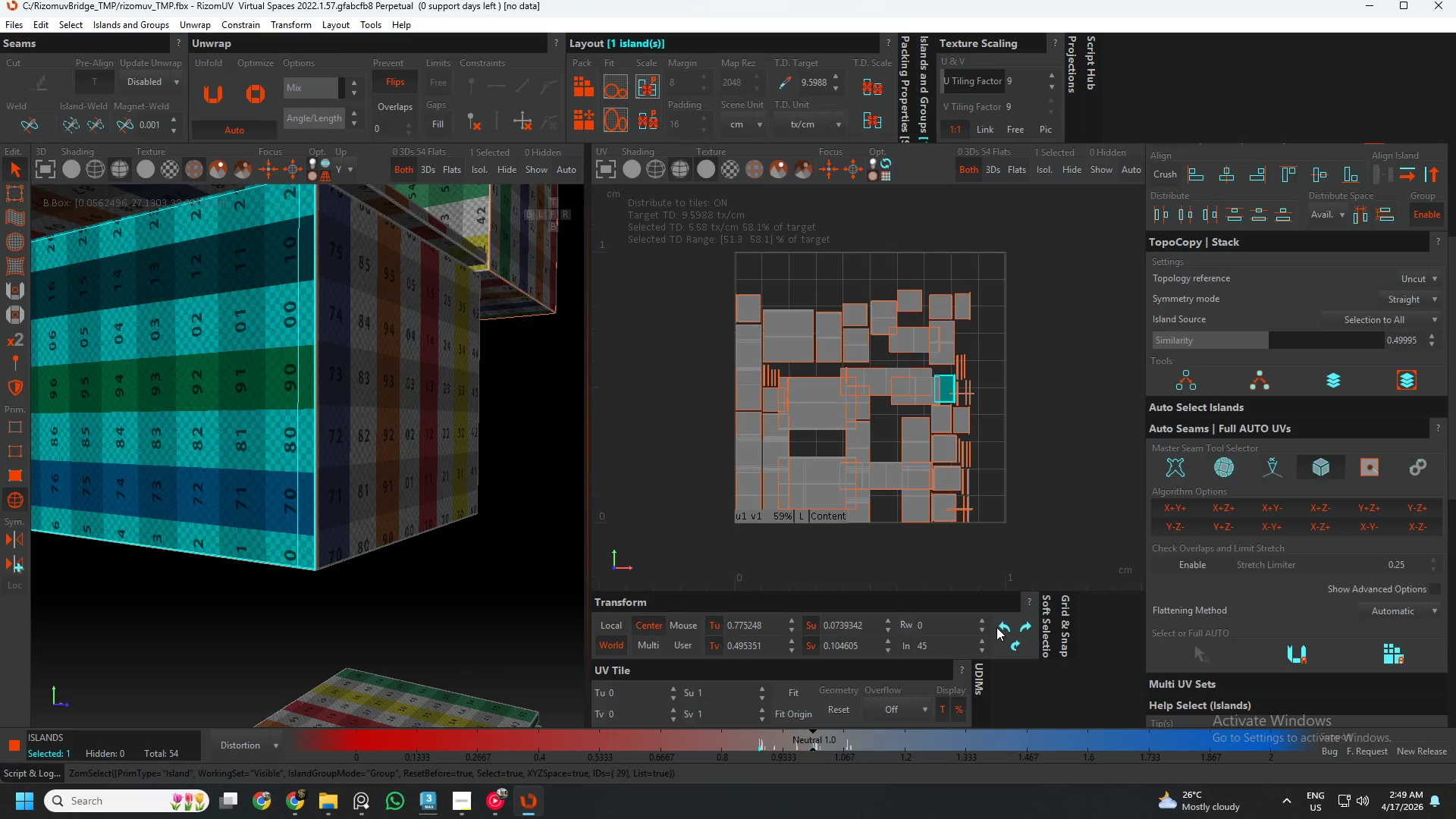 
left_click([999, 625])
 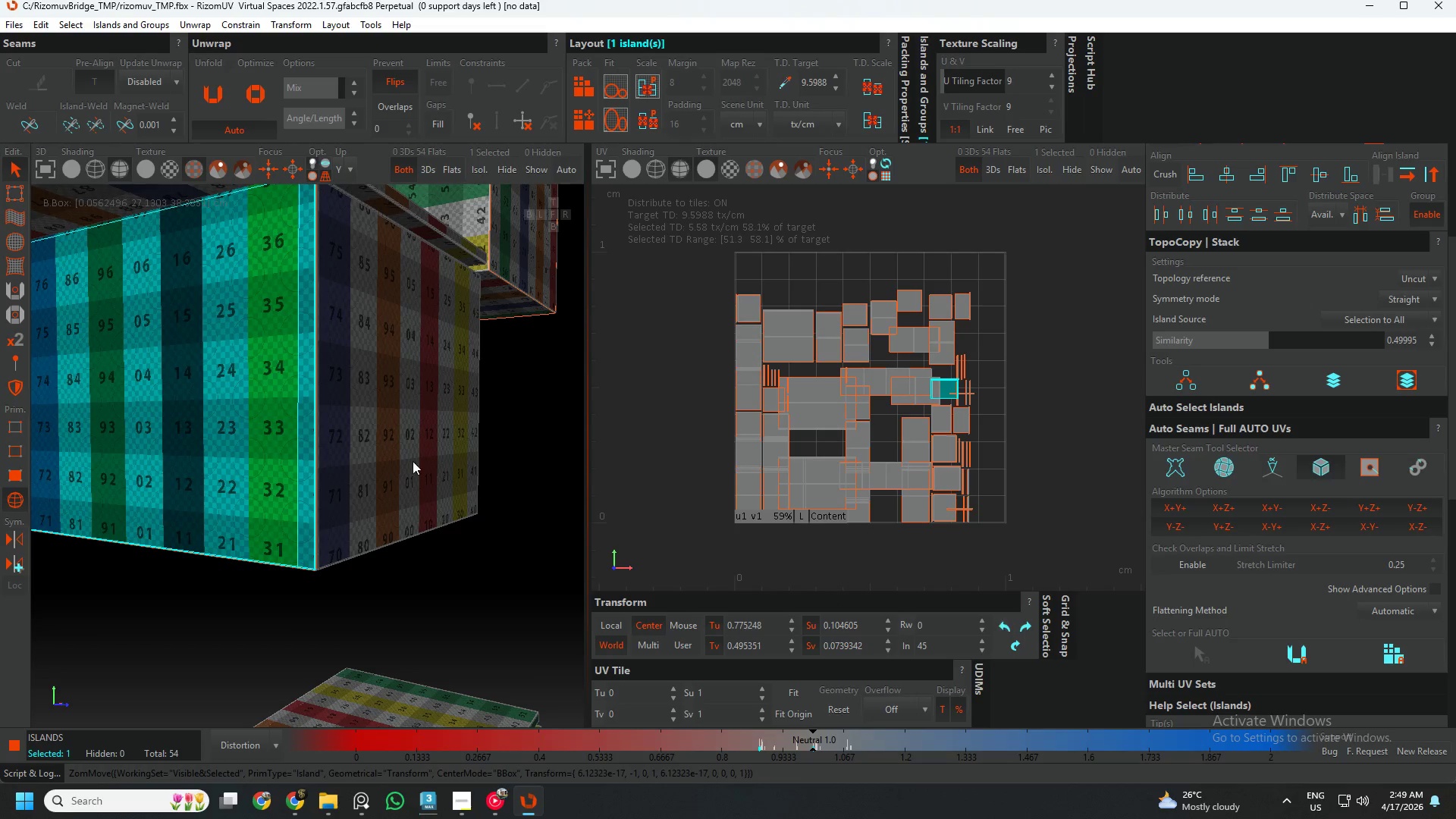 
scroll: coordinate [321, 394], scroll_direction: down, amount: 5.0
 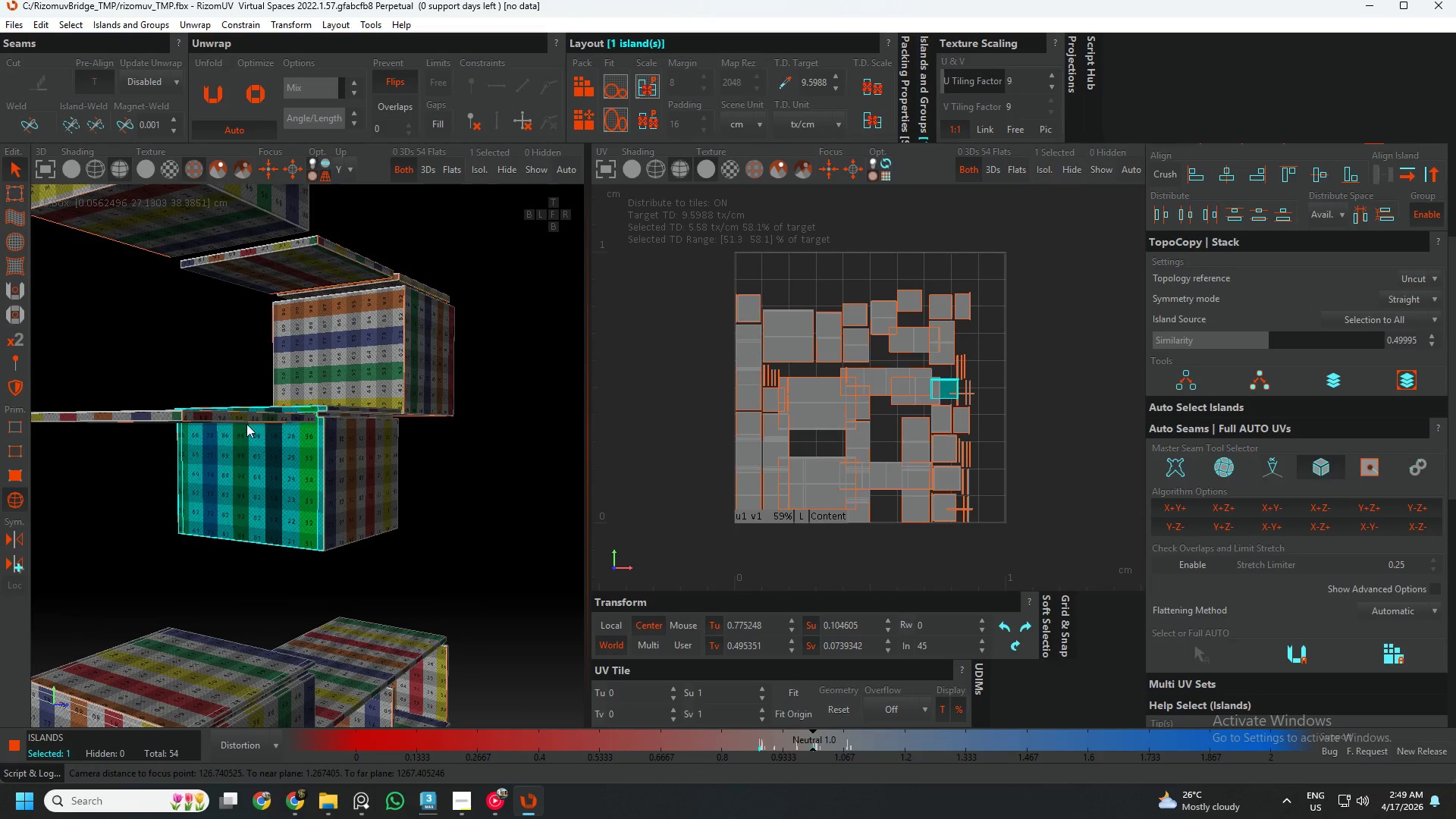 
hold_key(key=AltLeft, duration=0.55)
 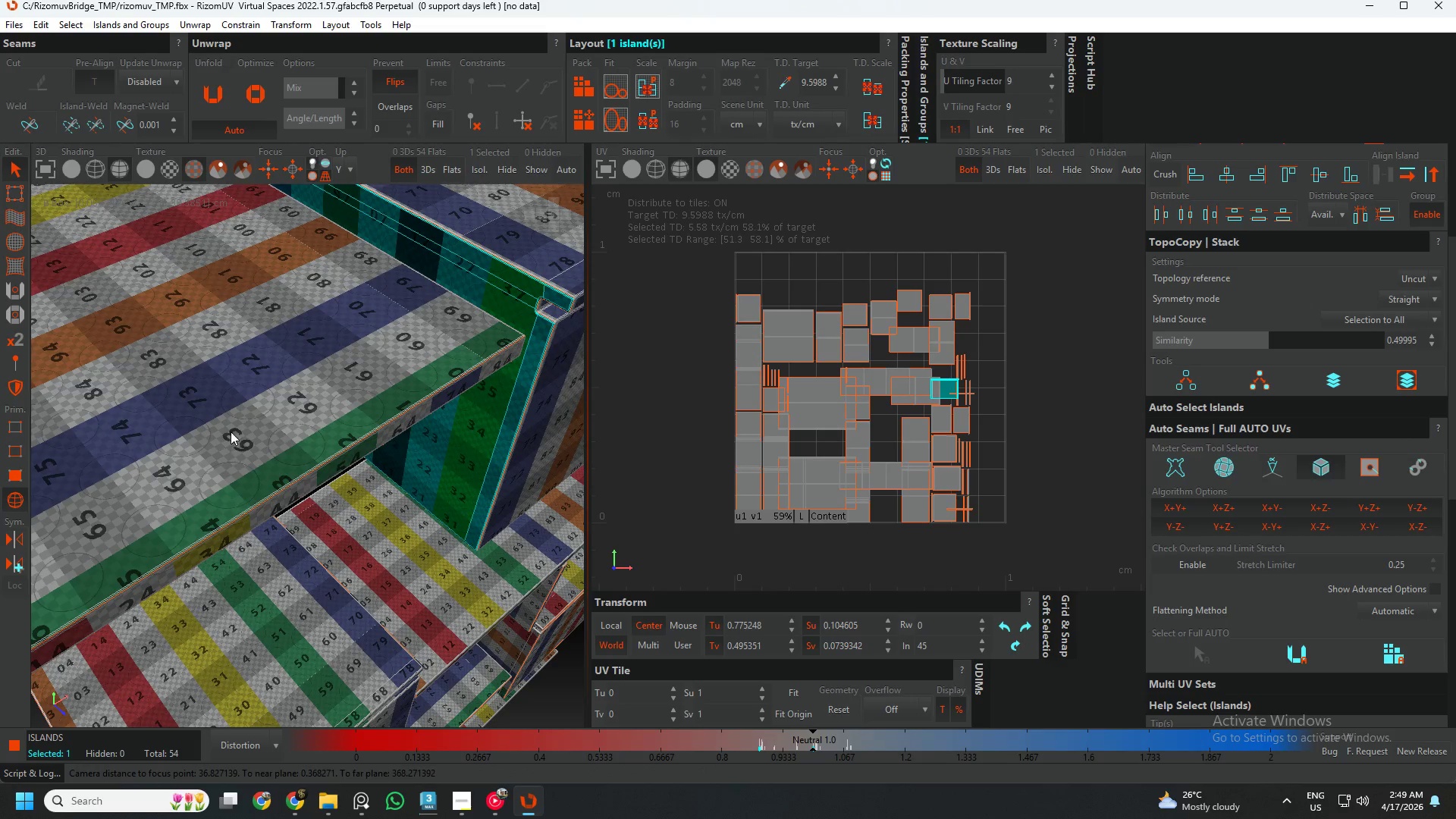 
scroll: coordinate [222, 432], scroll_direction: up, amount: 3.0
 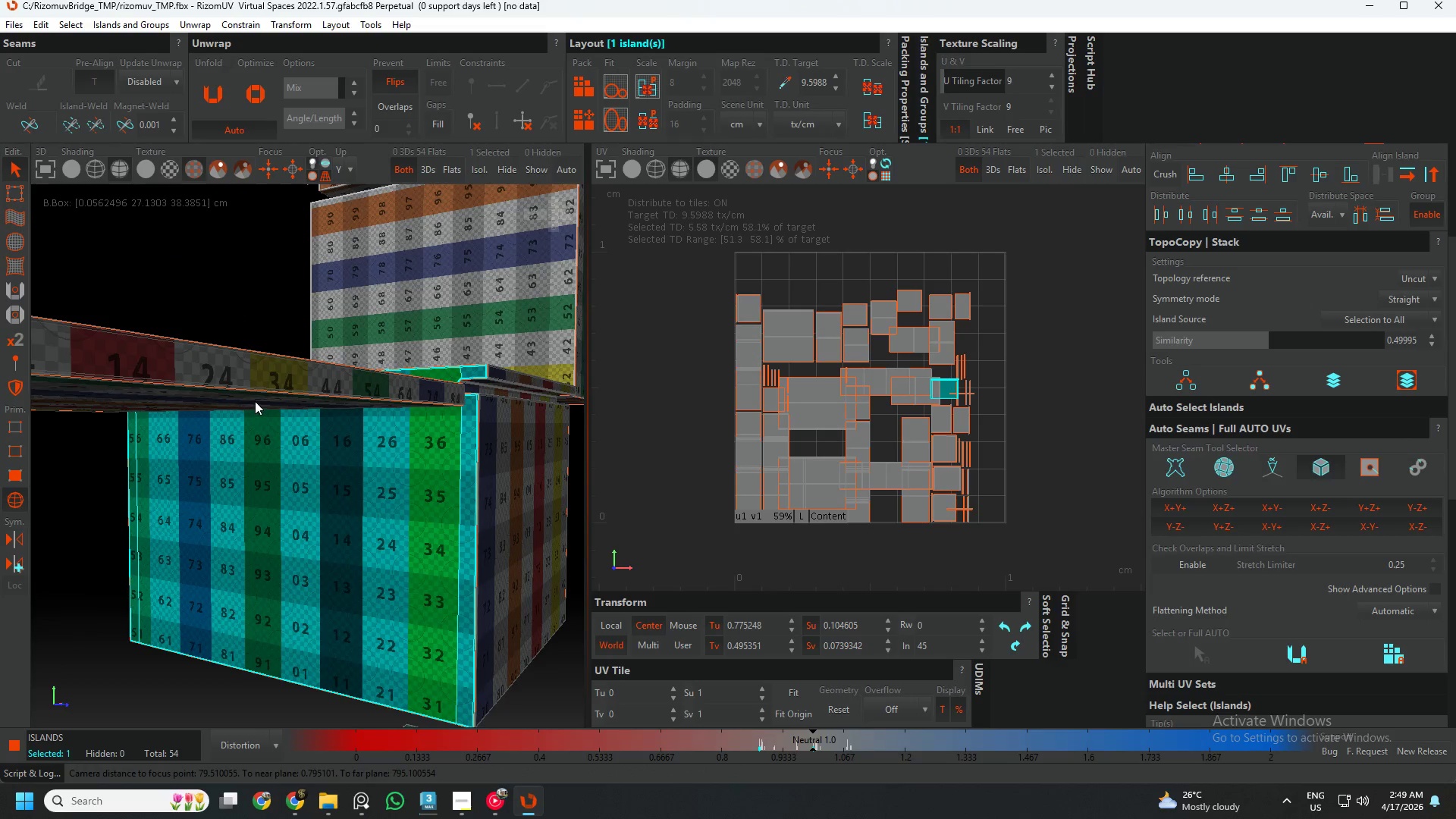 
left_click([231, 431])
 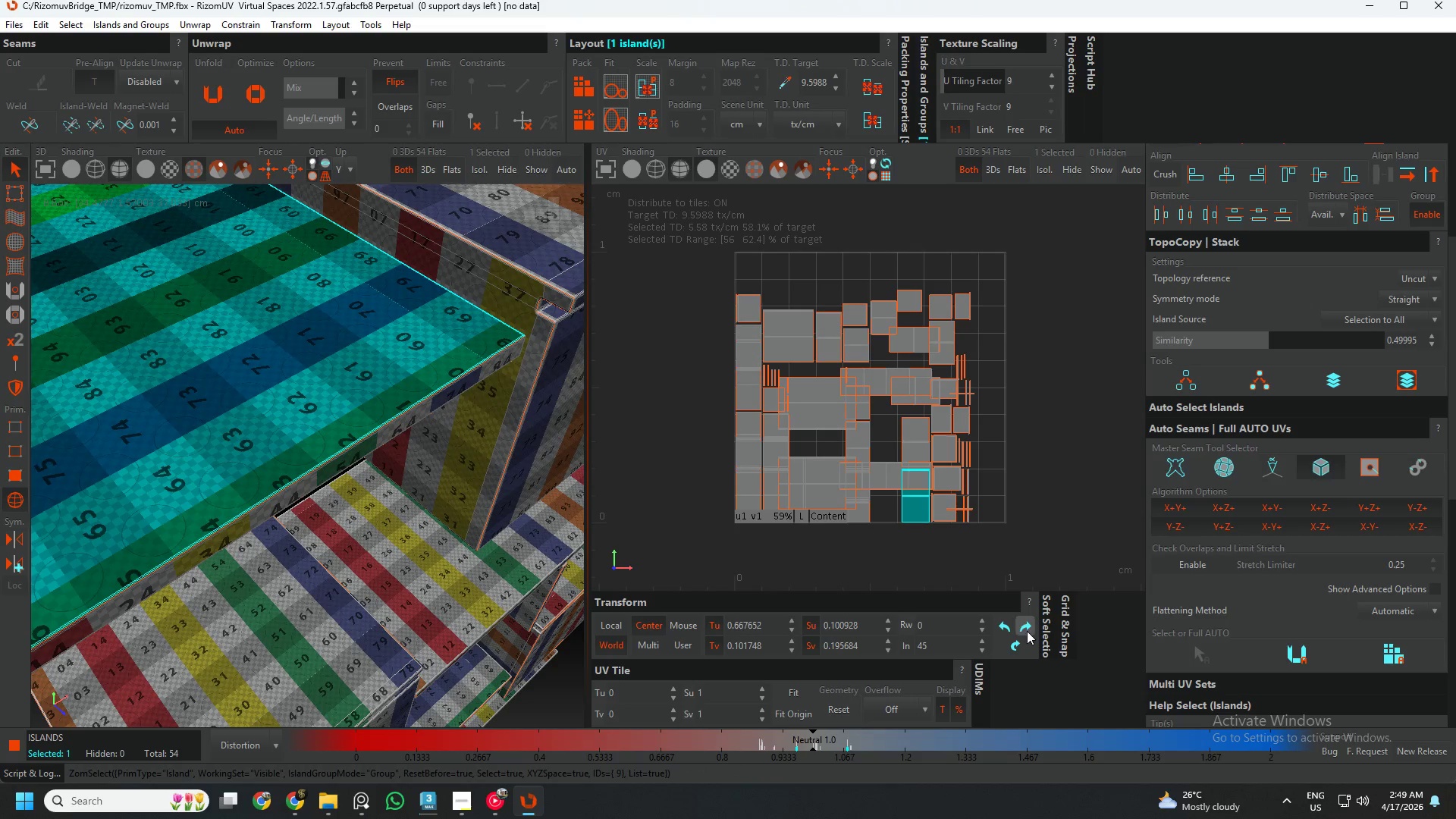 
left_click([1027, 631])
 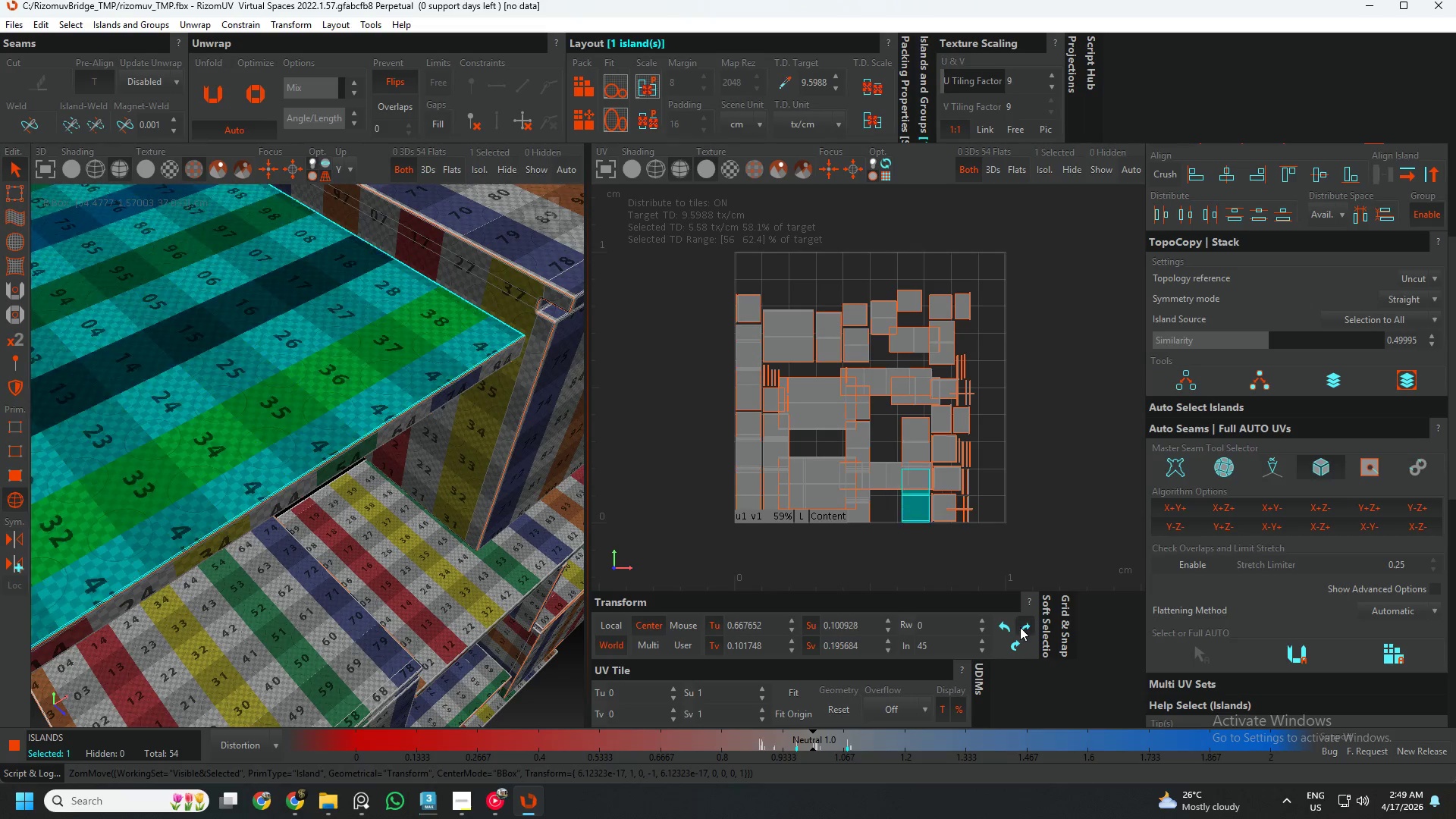 
double_click([1020, 627])
 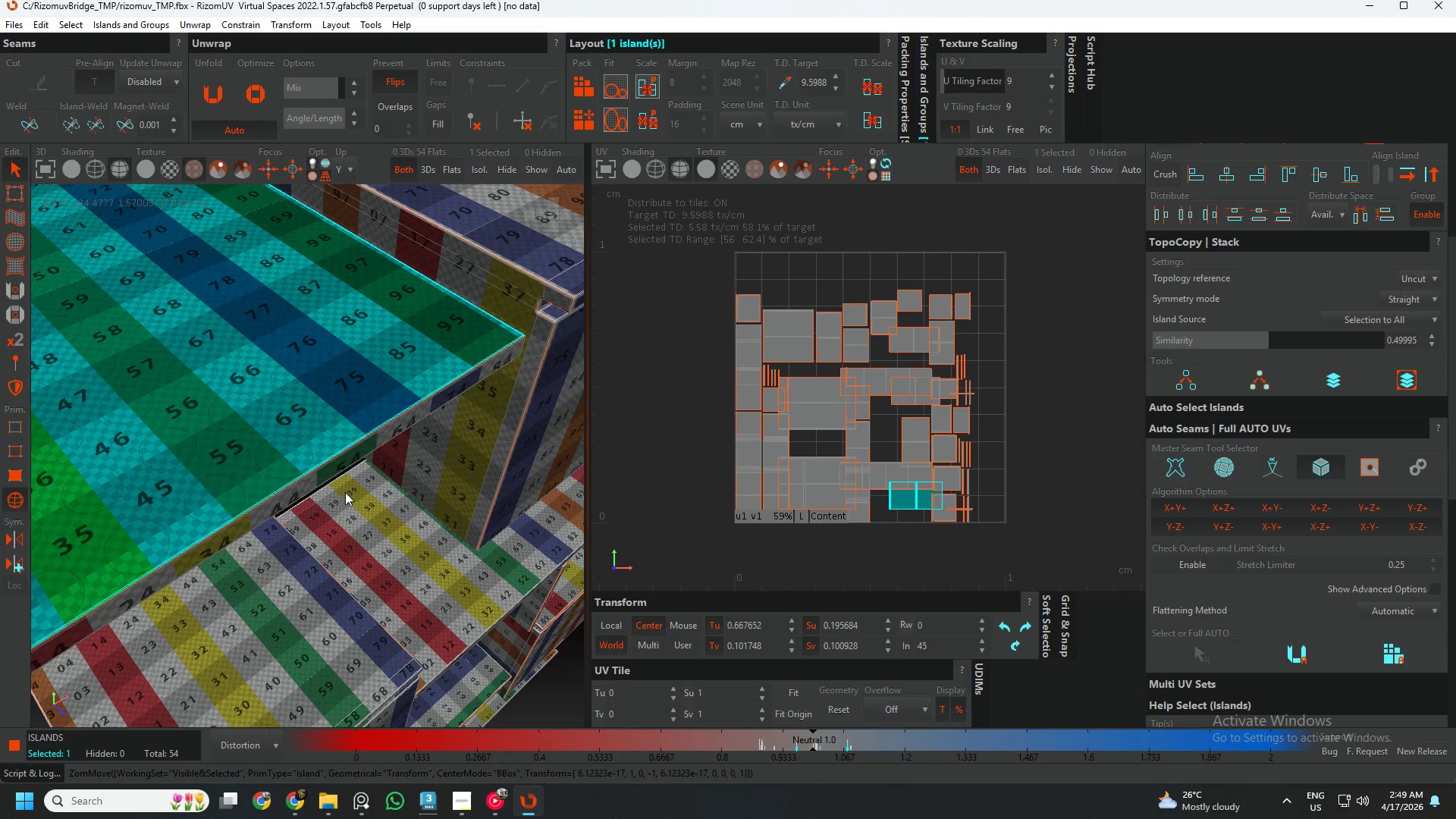 
hold_key(key=AltLeft, duration=0.39)
 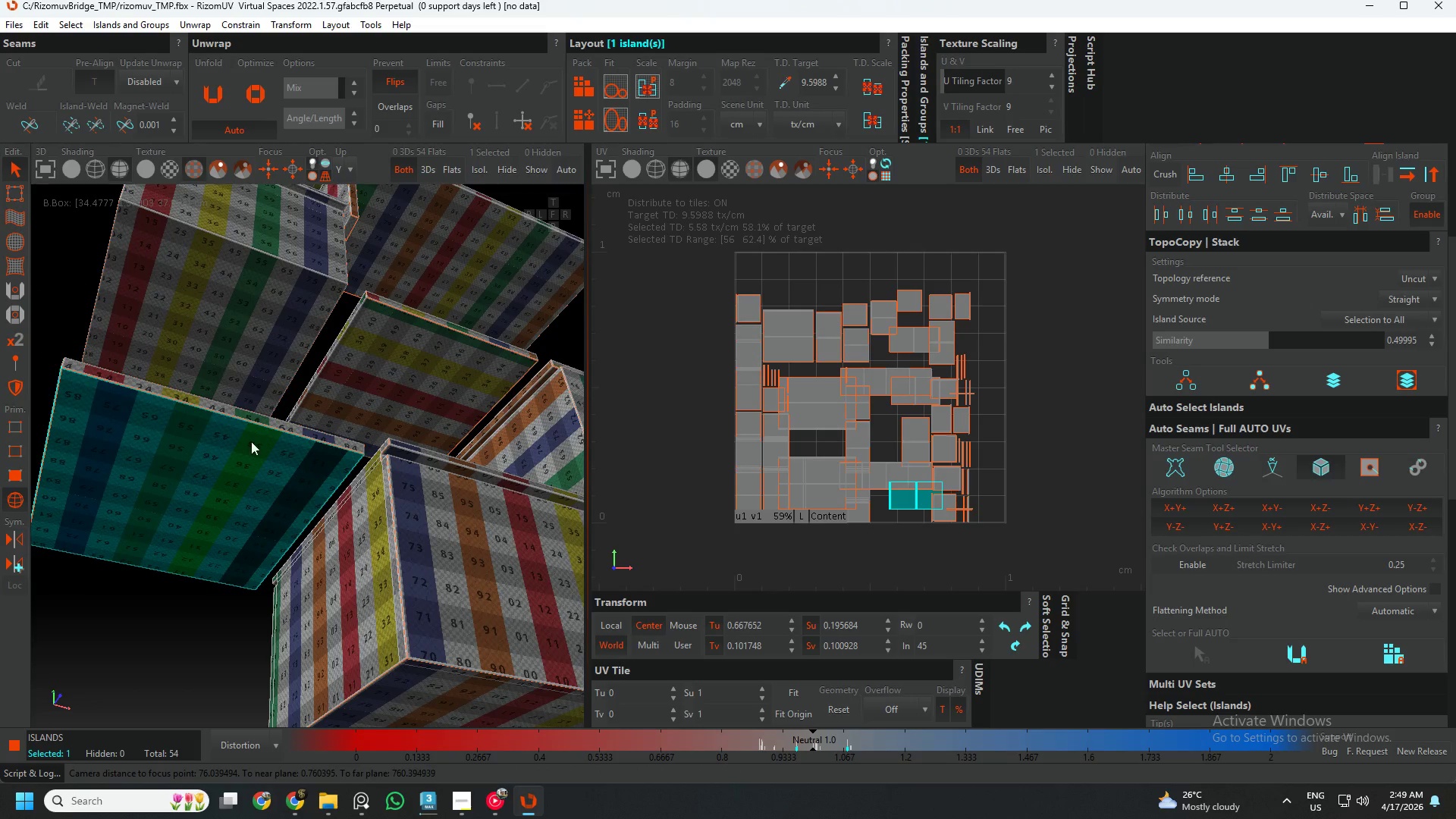 
scroll: coordinate [193, 435], scroll_direction: down, amount: 4.0
 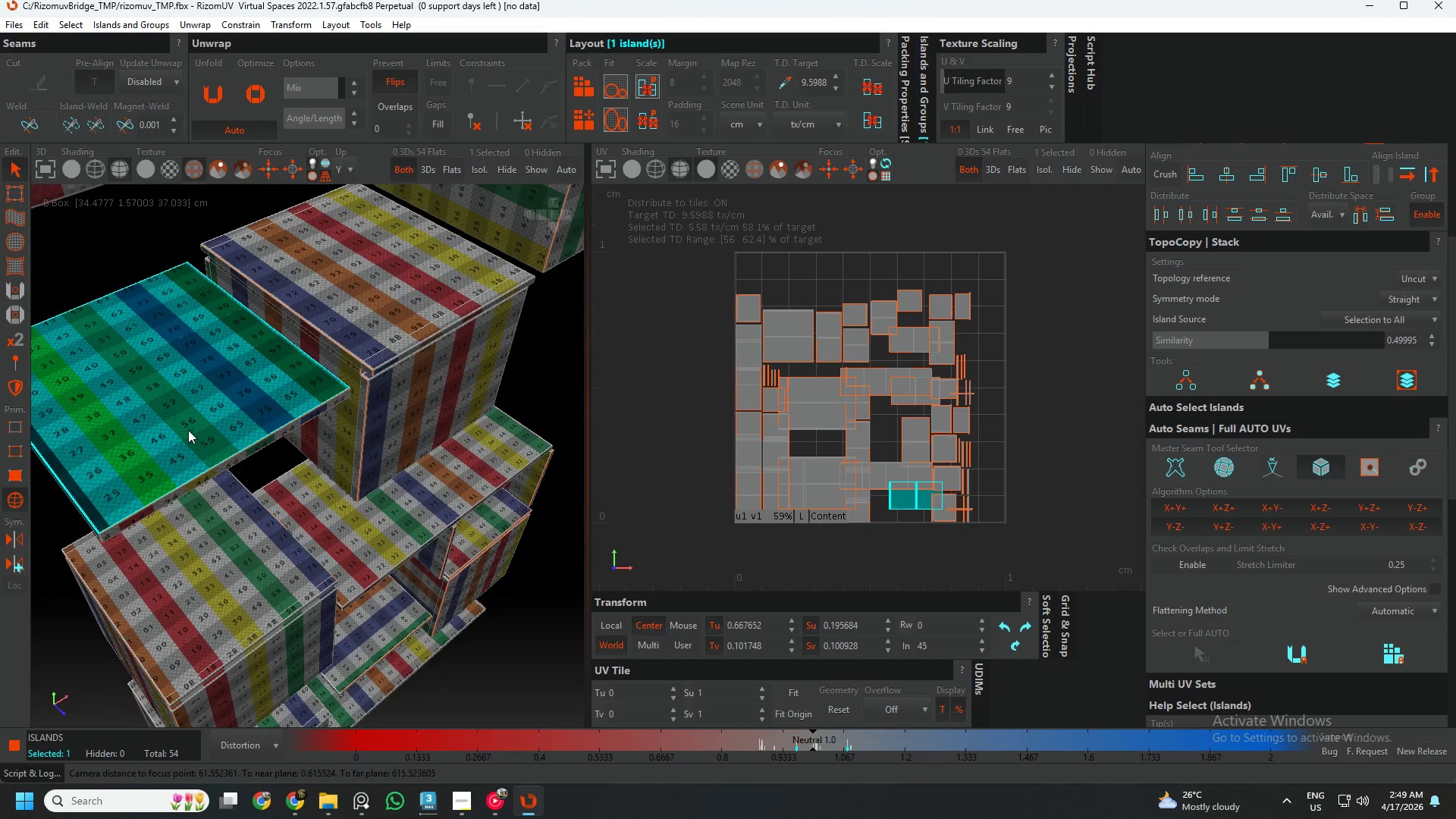 
scroll: coordinate [346, 405], scroll_direction: up, amount: 3.0
 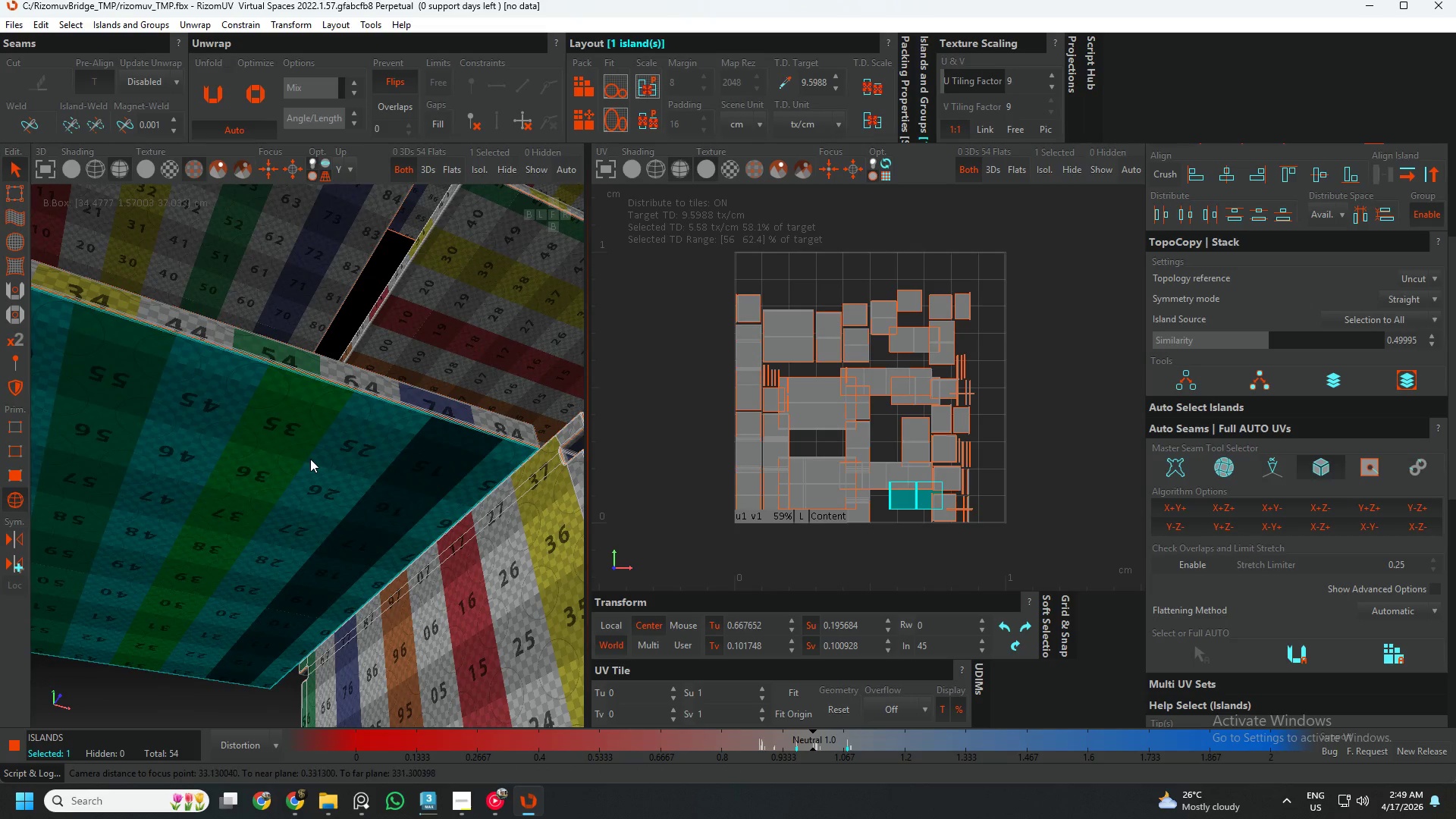 
hold_key(key=AltLeft, duration=0.59)
 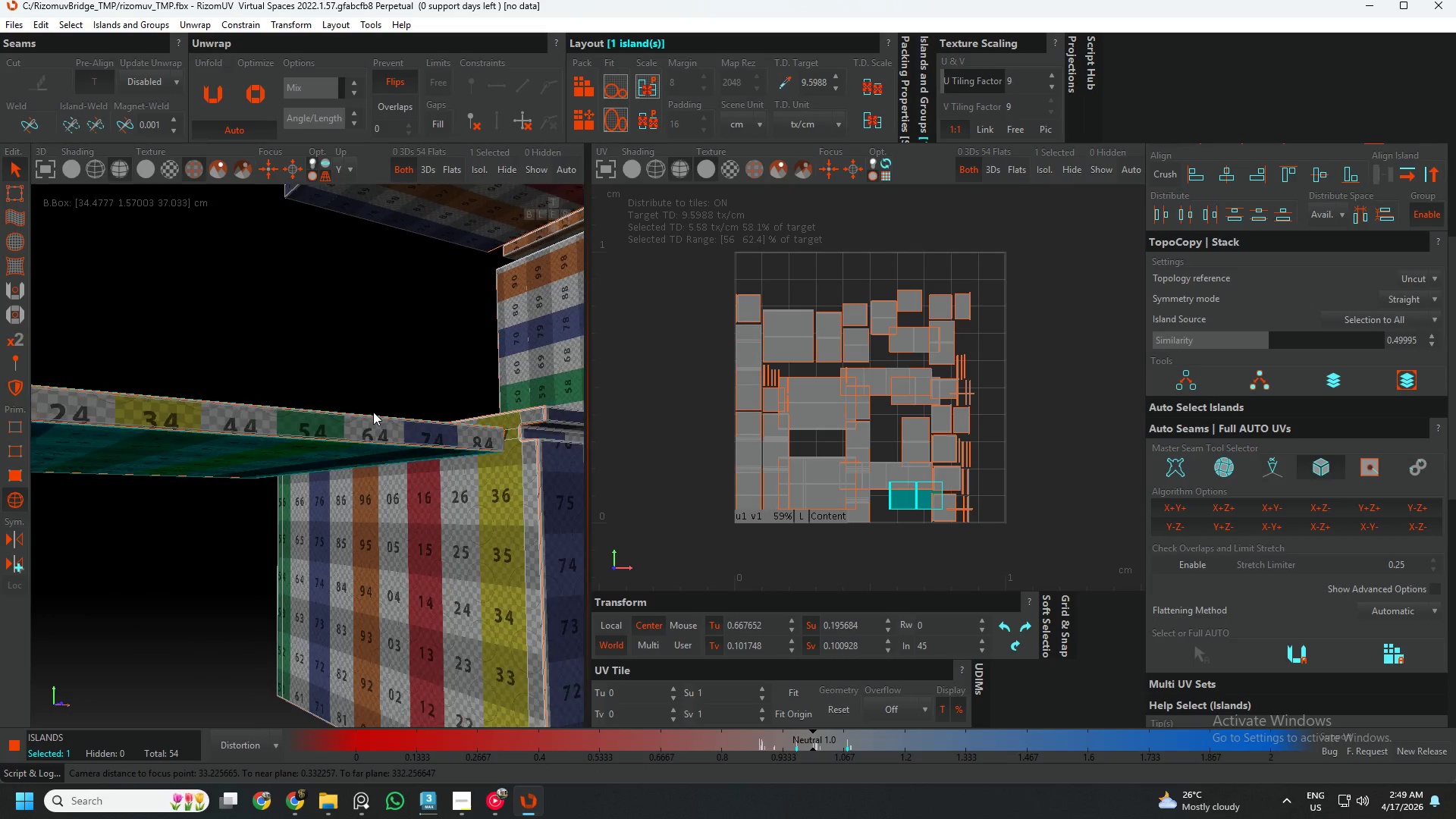 
scroll: coordinate [375, 413], scroll_direction: down, amount: 1.0
 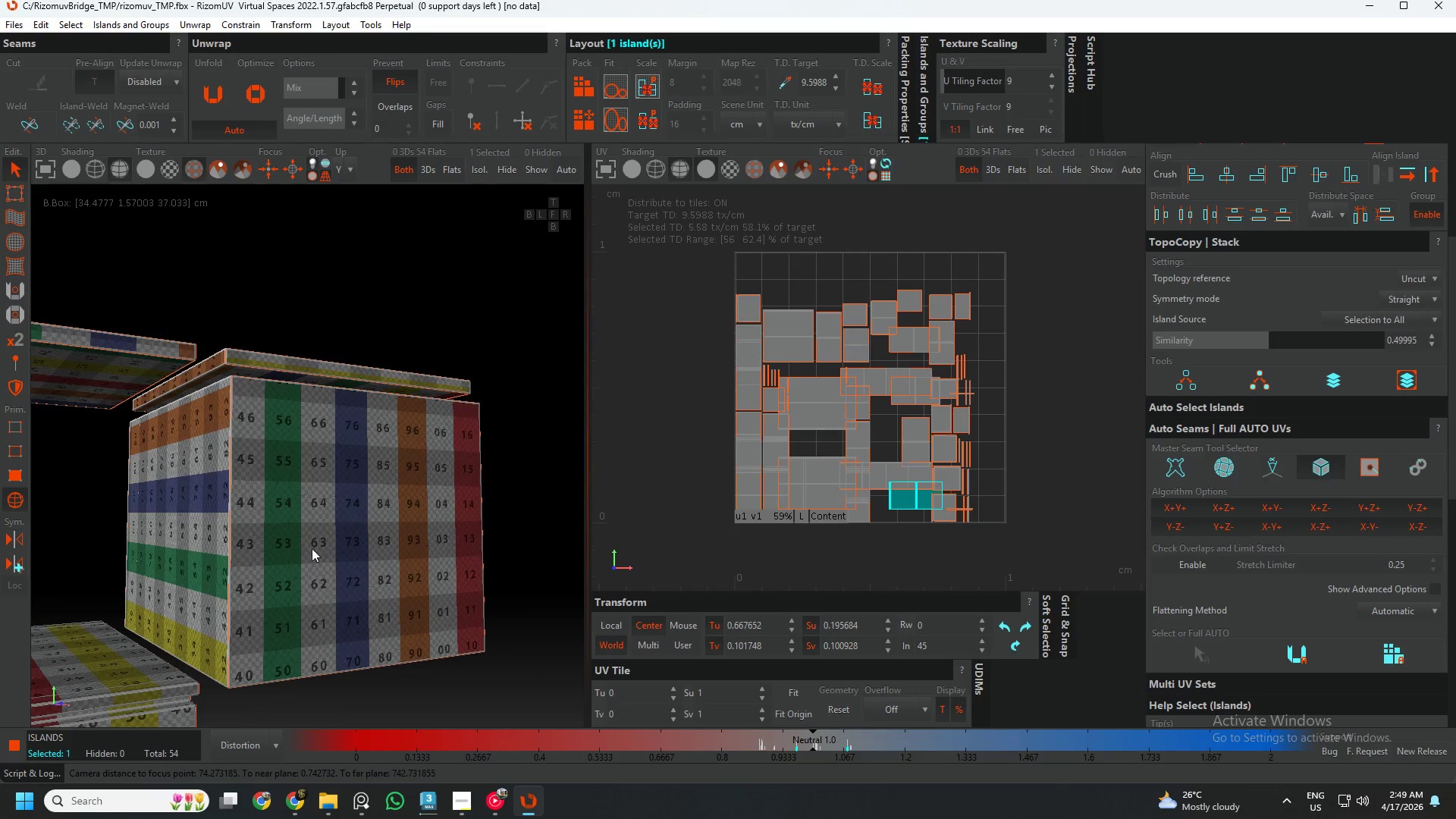 
hold_key(key=AltLeft, duration=0.45)
 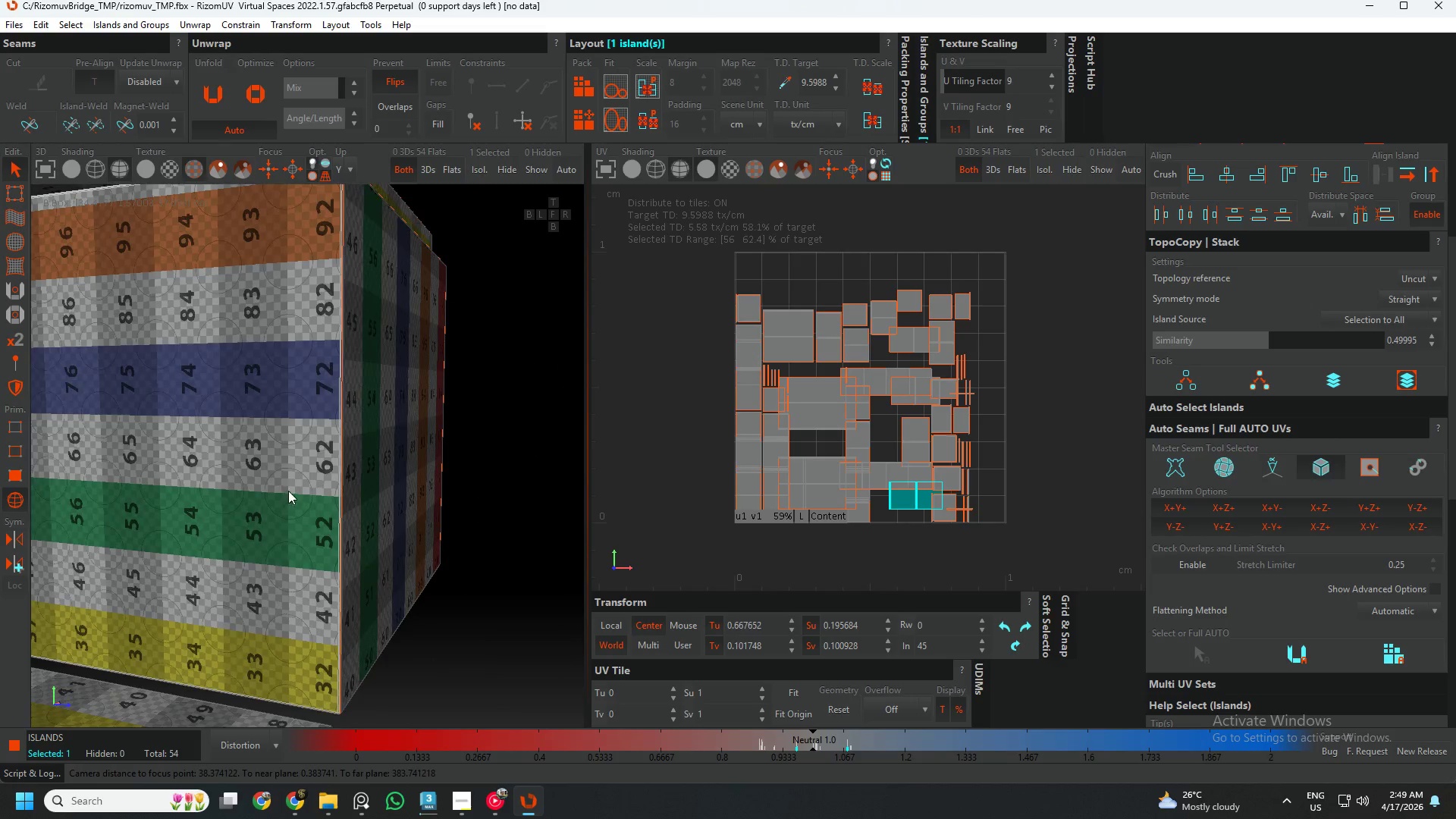 
scroll: coordinate [328, 556], scroll_direction: up, amount: 2.0
 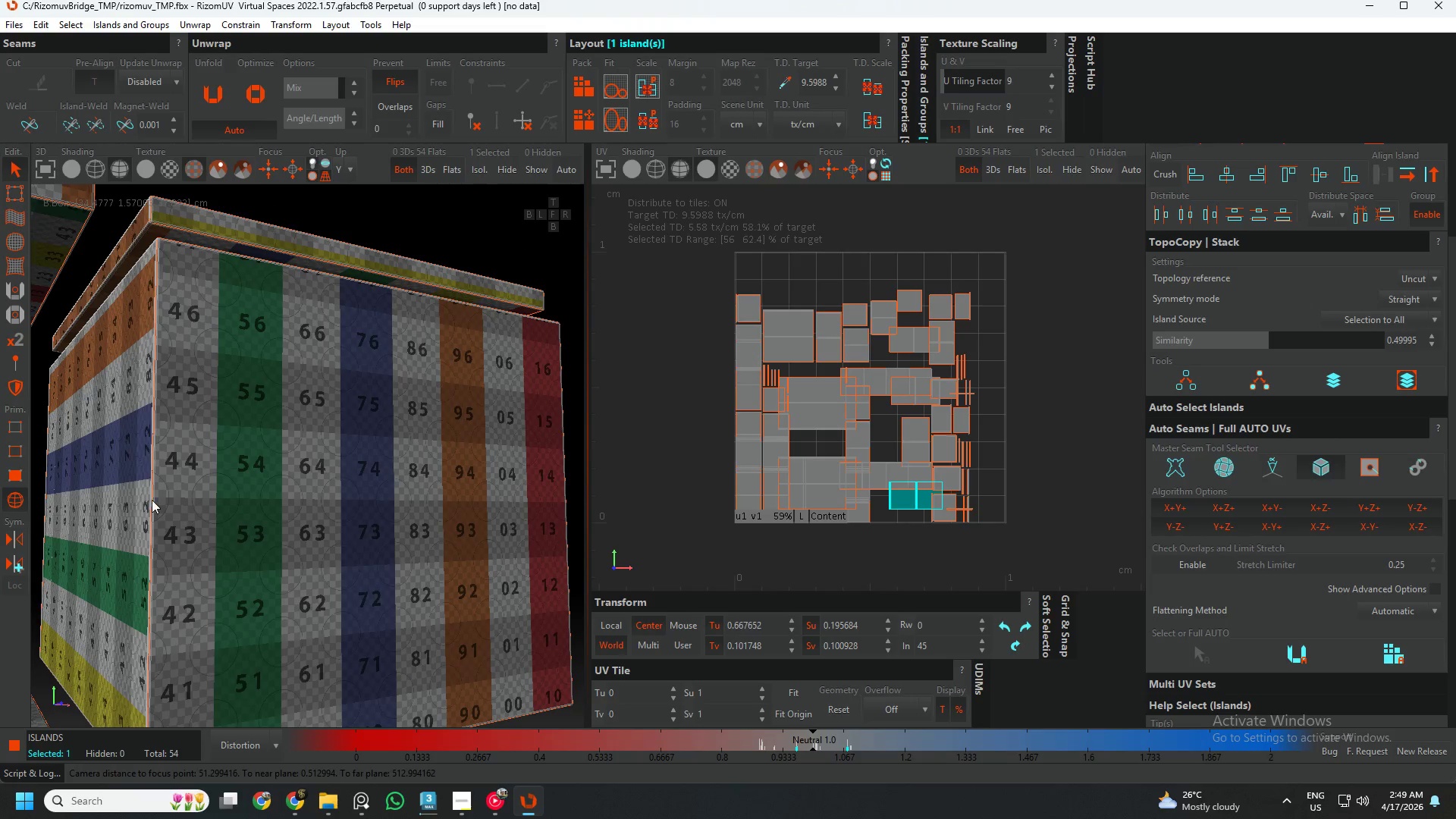 
left_click([287, 475])
 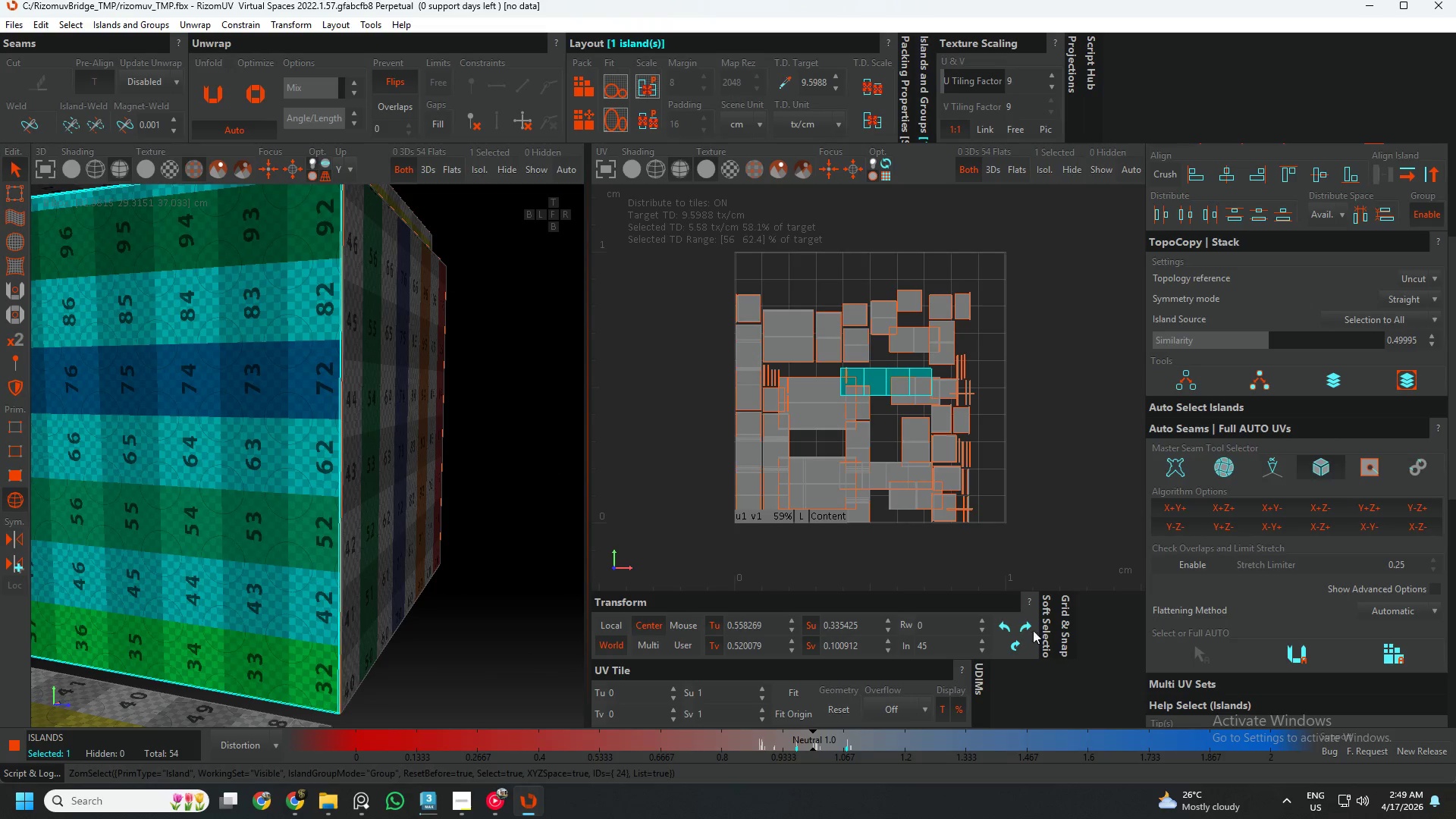 
left_click([1009, 623])
 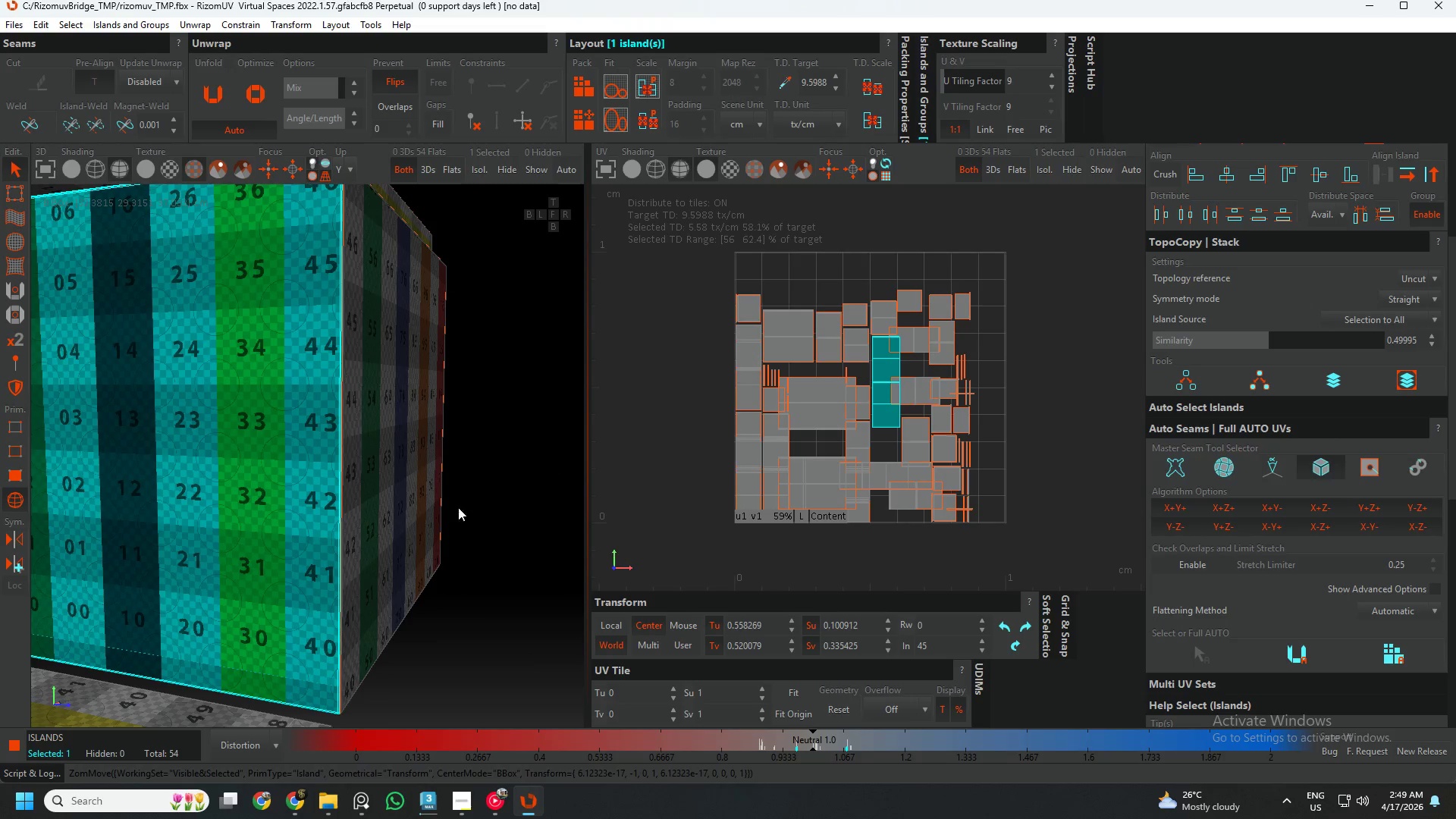 
hold_key(key=AltLeft, duration=0.53)
 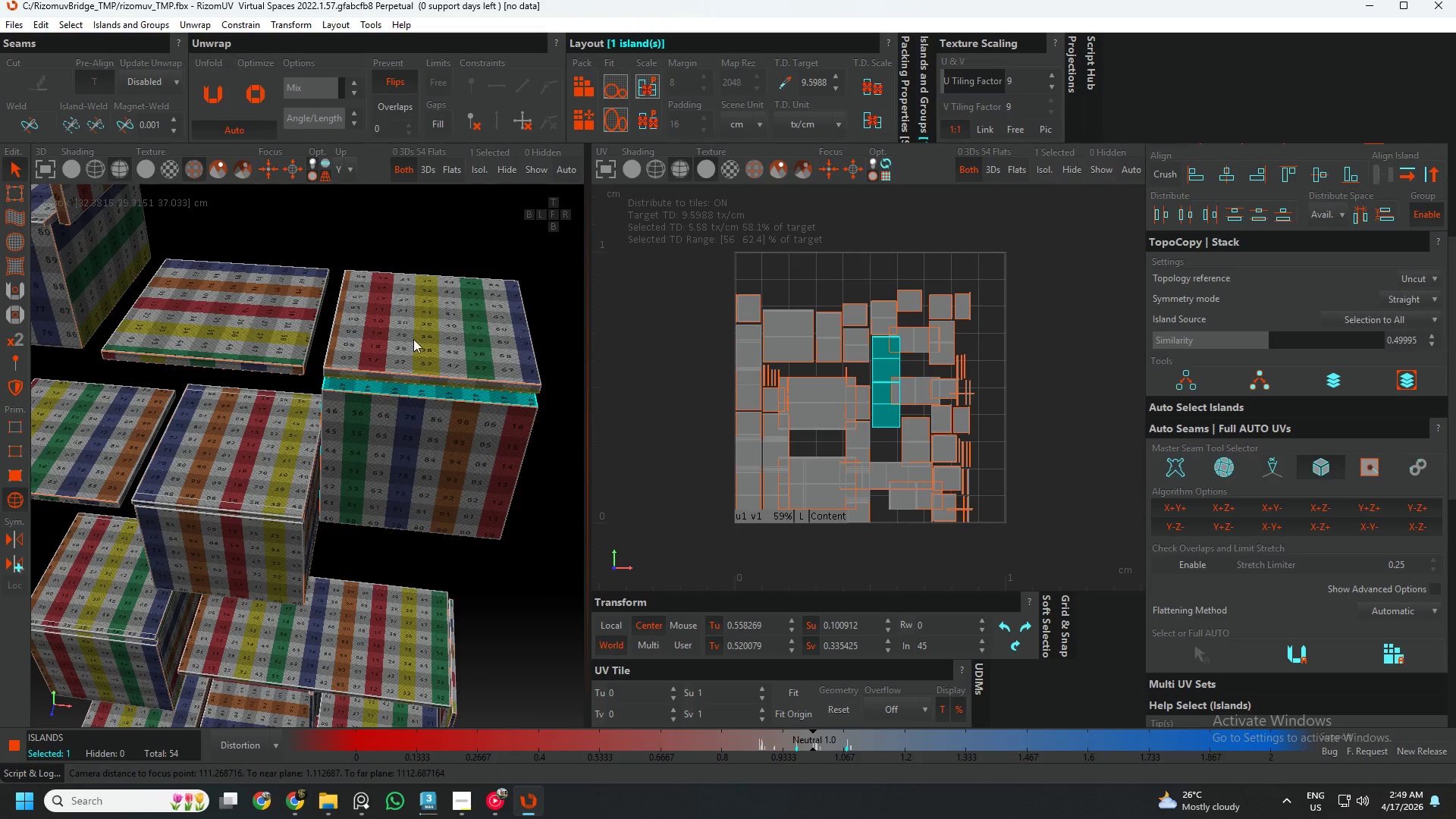 
scroll: coordinate [403, 487], scroll_direction: down, amount: 4.0
 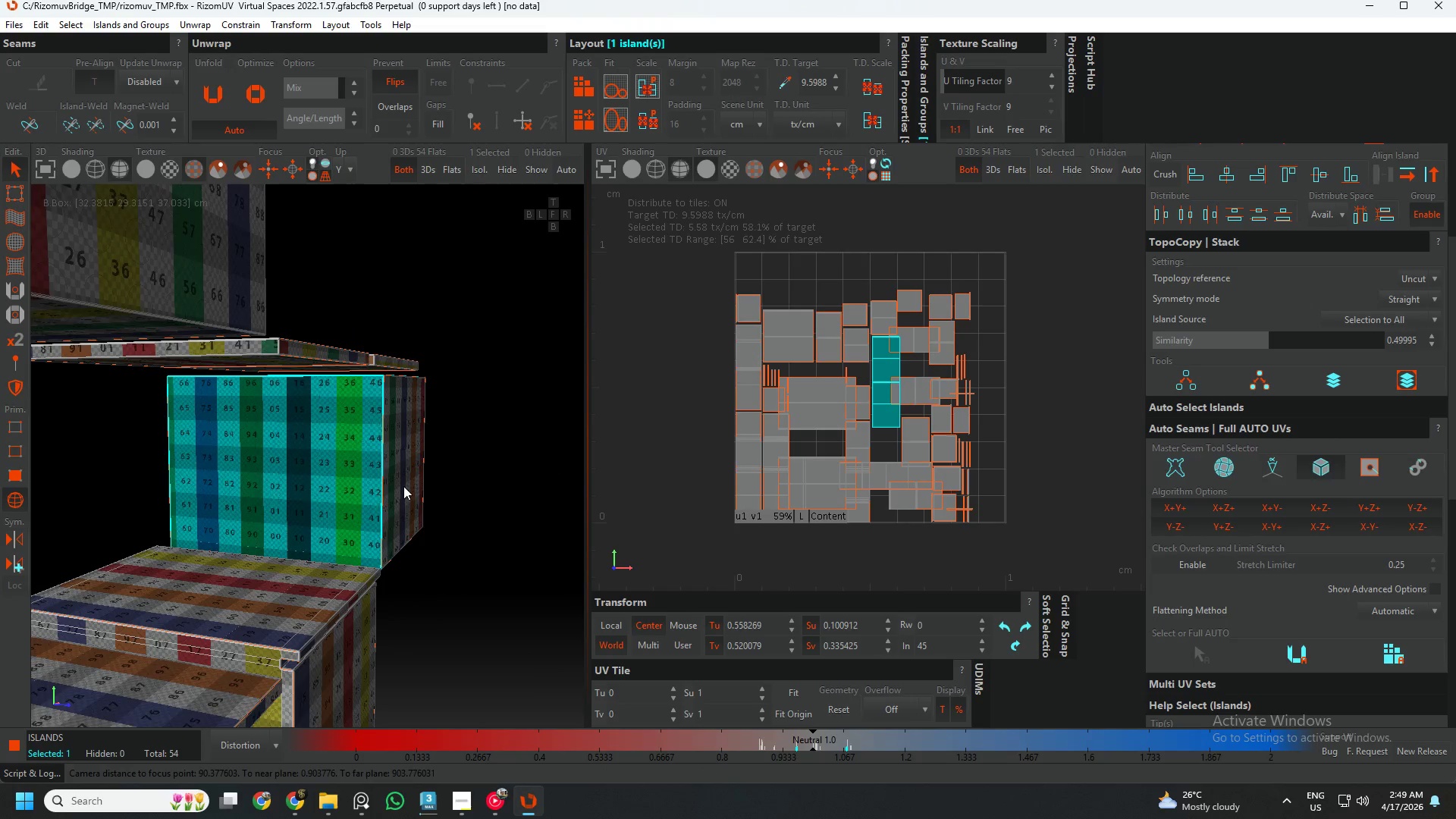 
left_click([390, 374])
 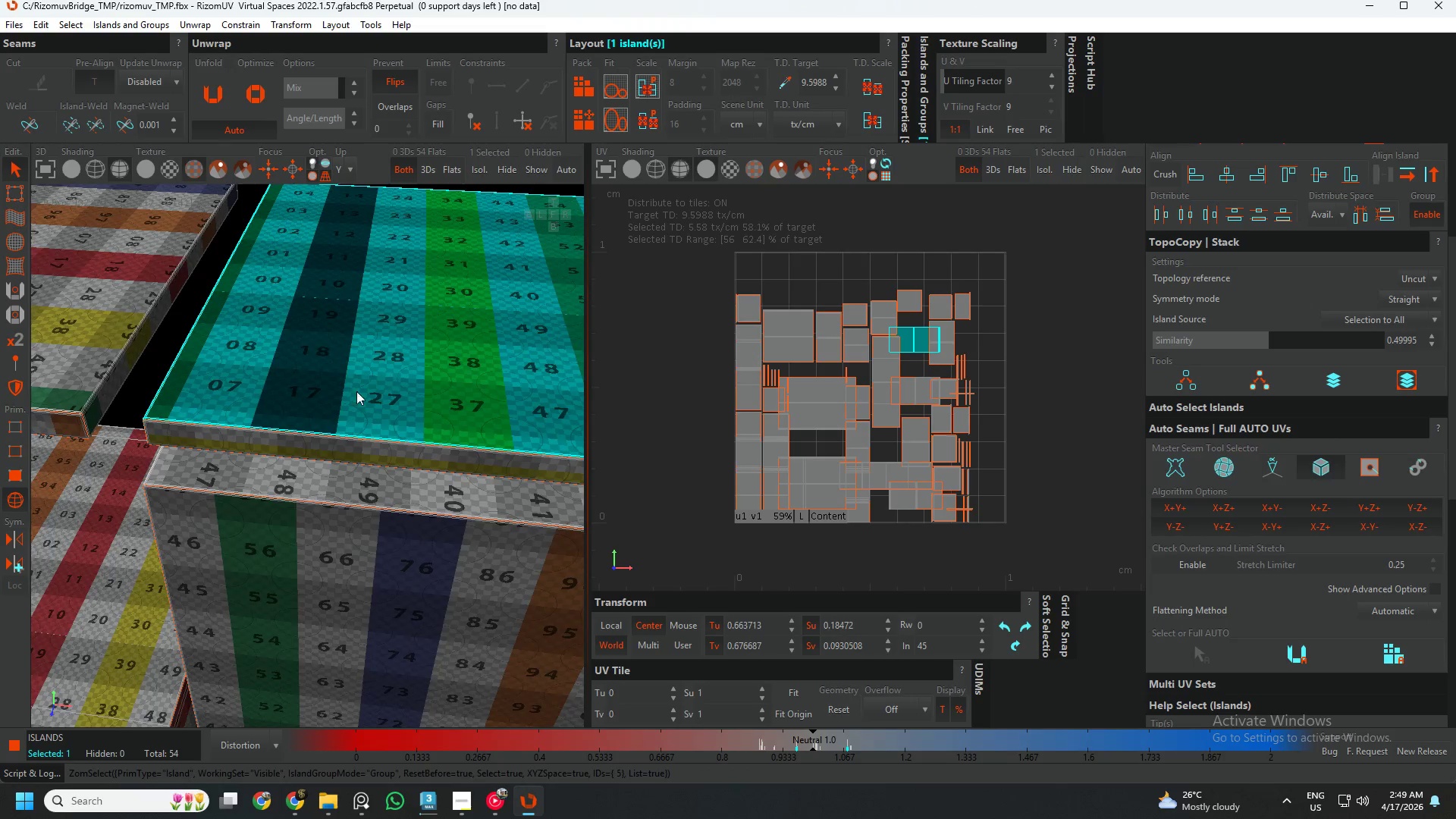 
scroll: coordinate [388, 359], scroll_direction: up, amount: 4.0
 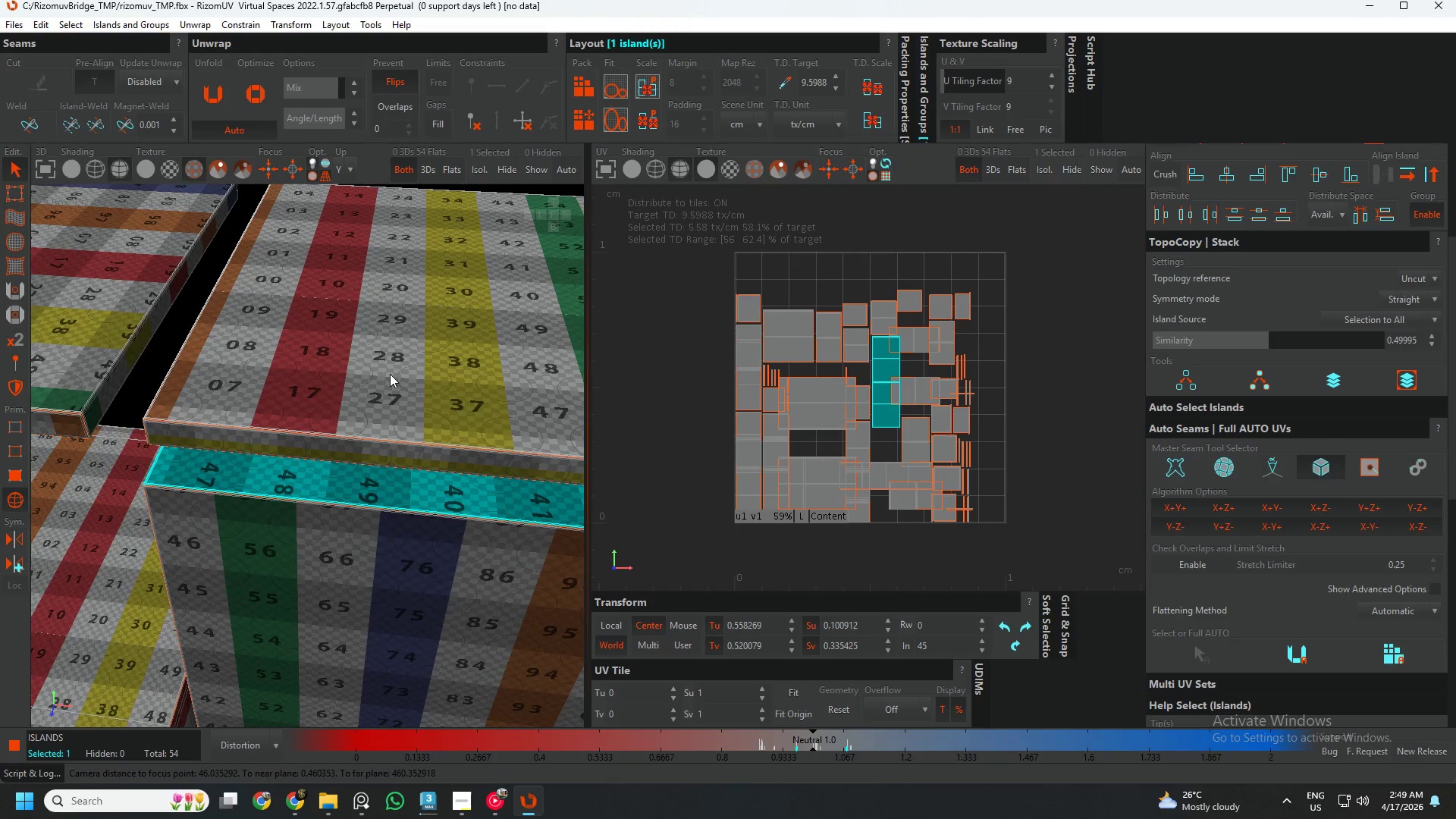 
scroll: coordinate [344, 422], scroll_direction: down, amount: 4.0
 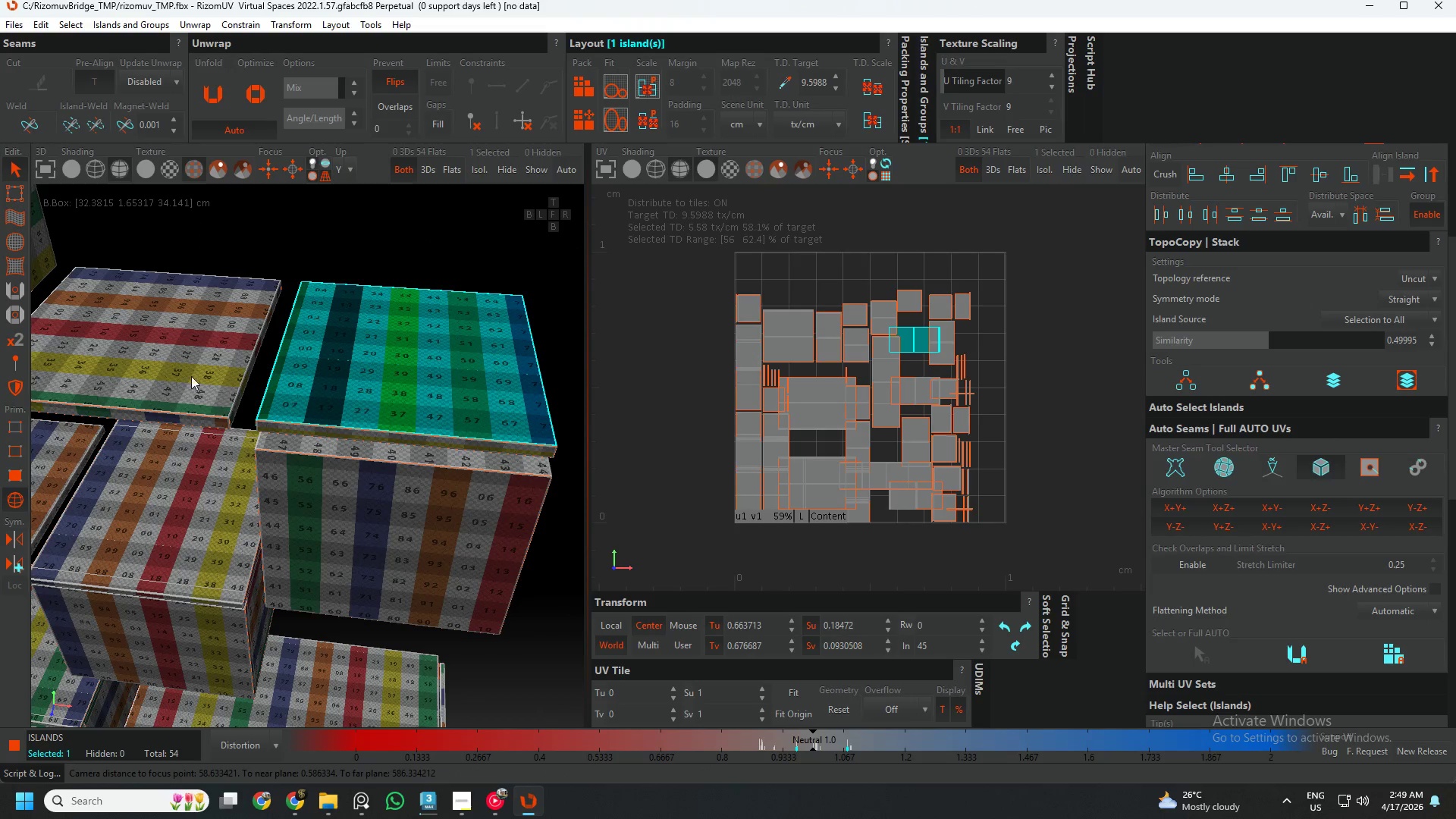 
left_click([199, 403])
 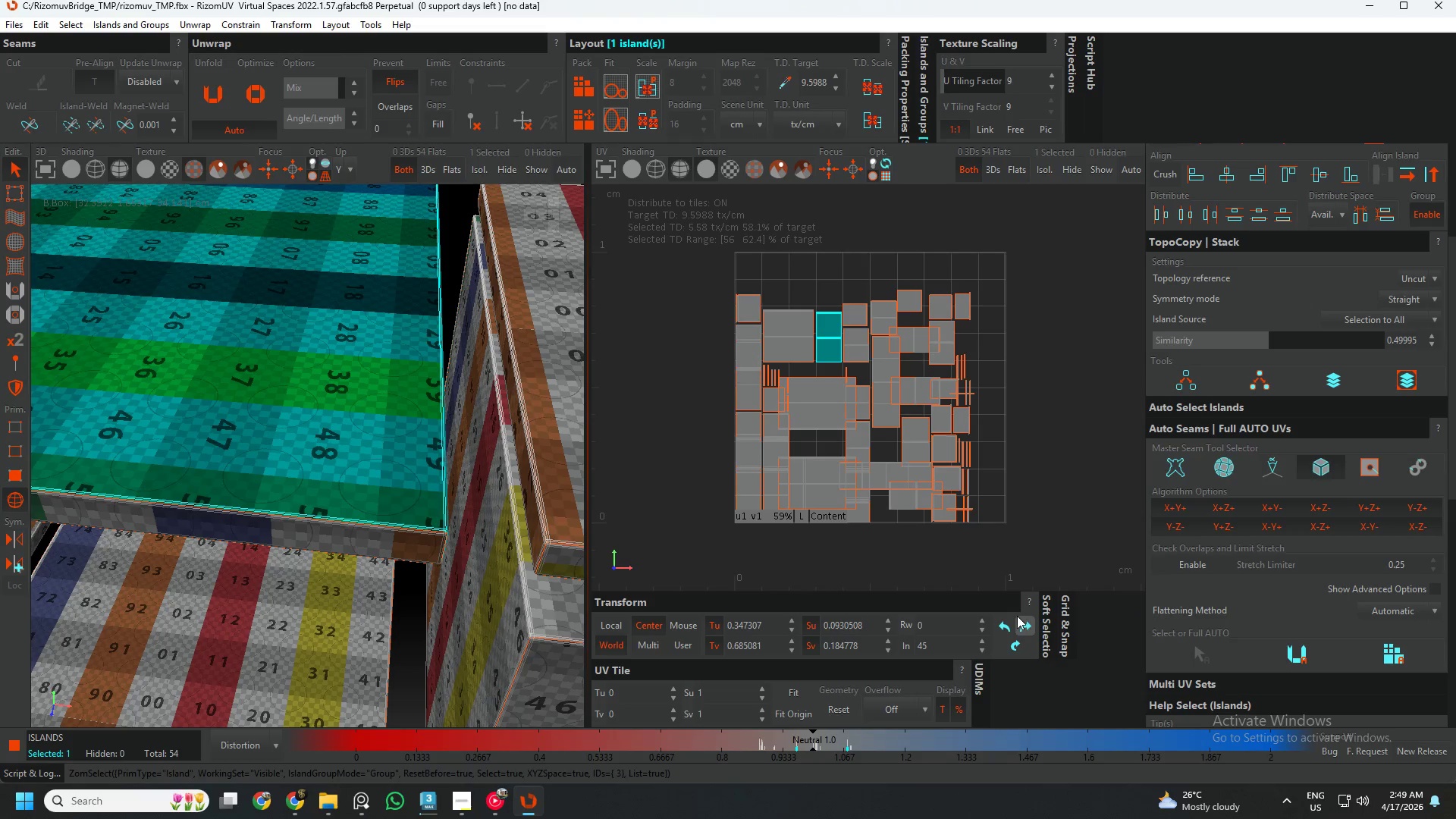 
scroll: coordinate [143, 377], scroll_direction: up, amount: 4.0
 